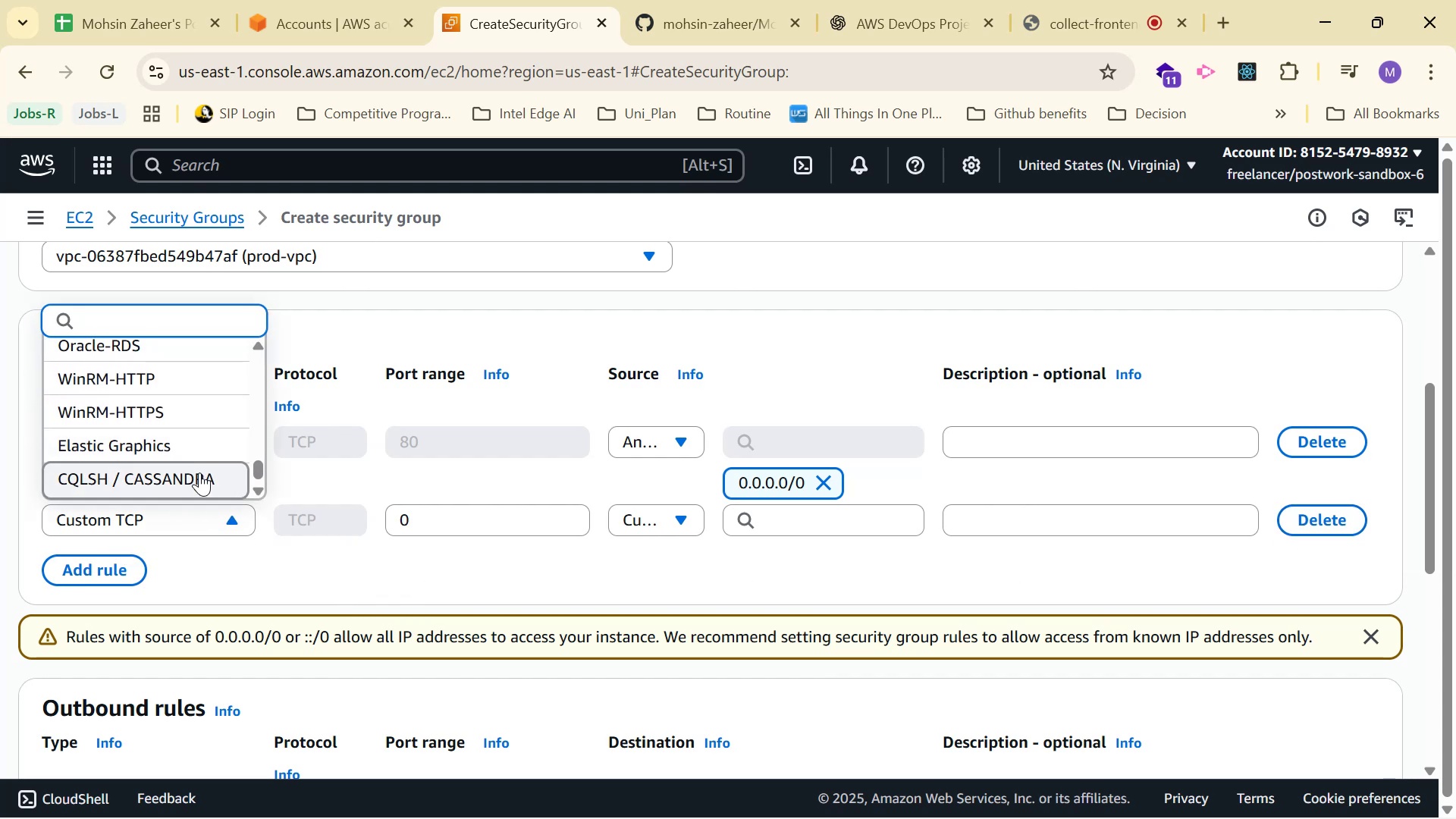 
scroll: coordinate [157, 410], scroll_direction: up, amount: 4.0
 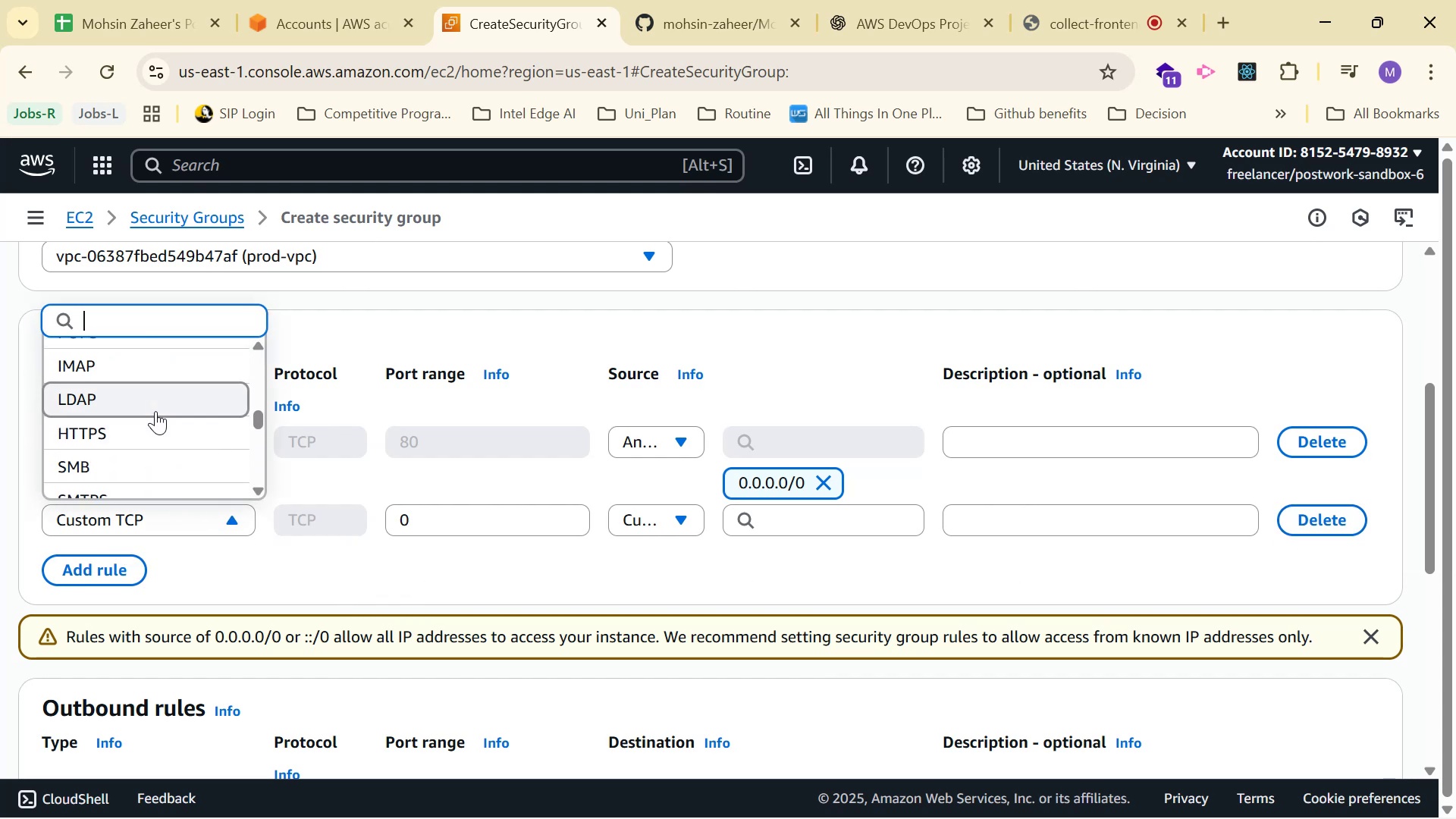 
left_click([148, 431])
 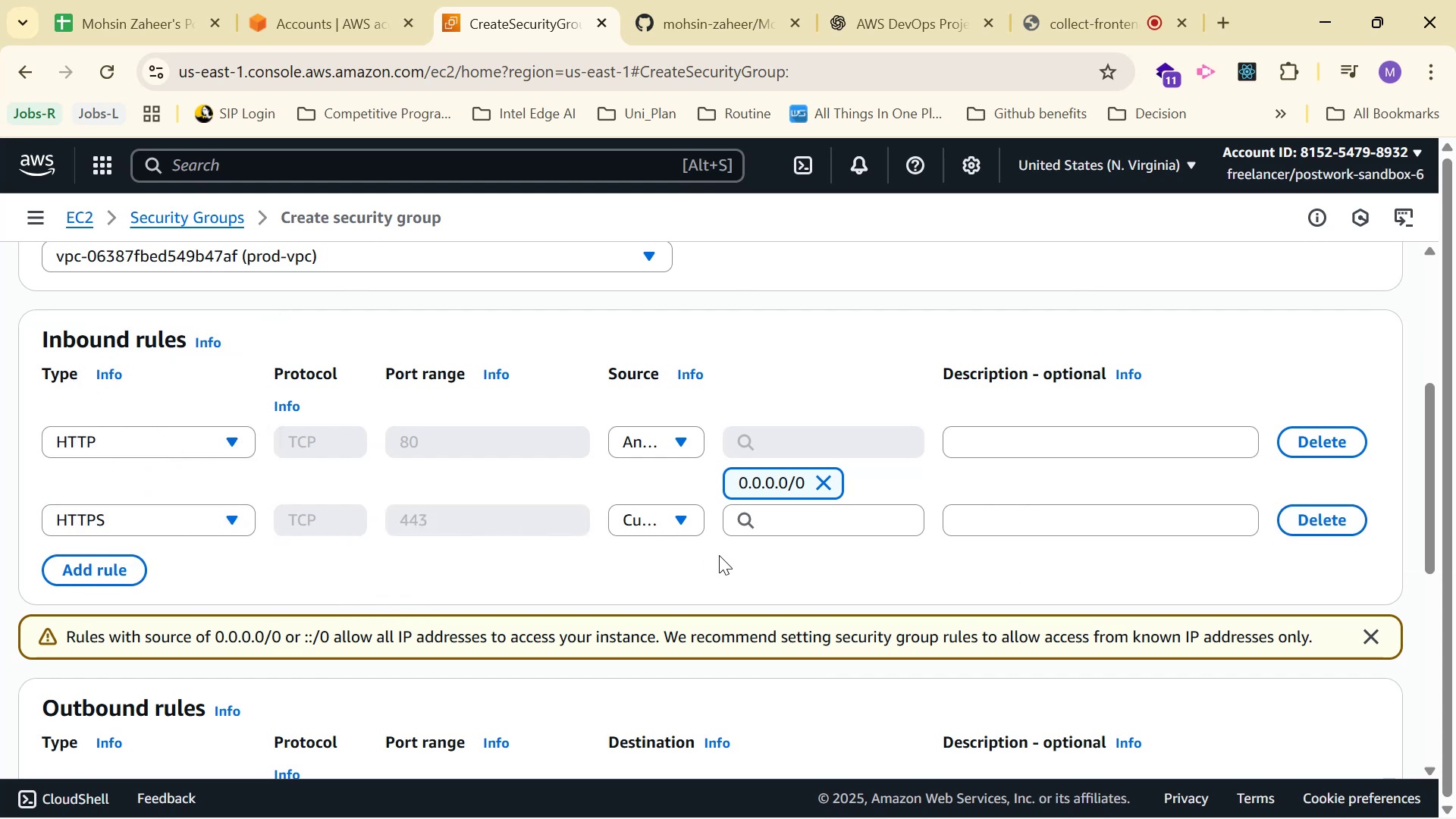 
left_click([644, 524])
 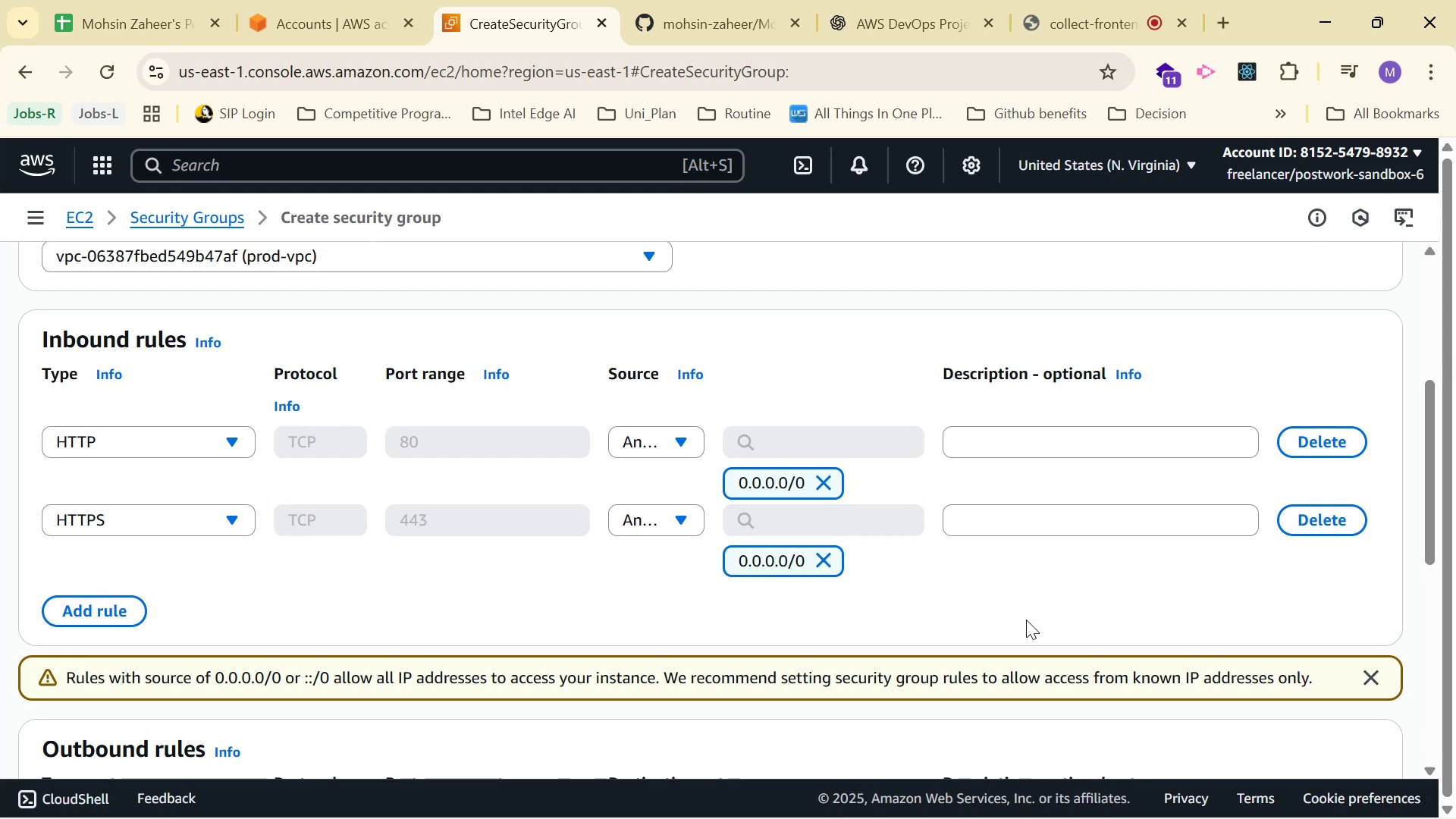 
wait(6.85)
 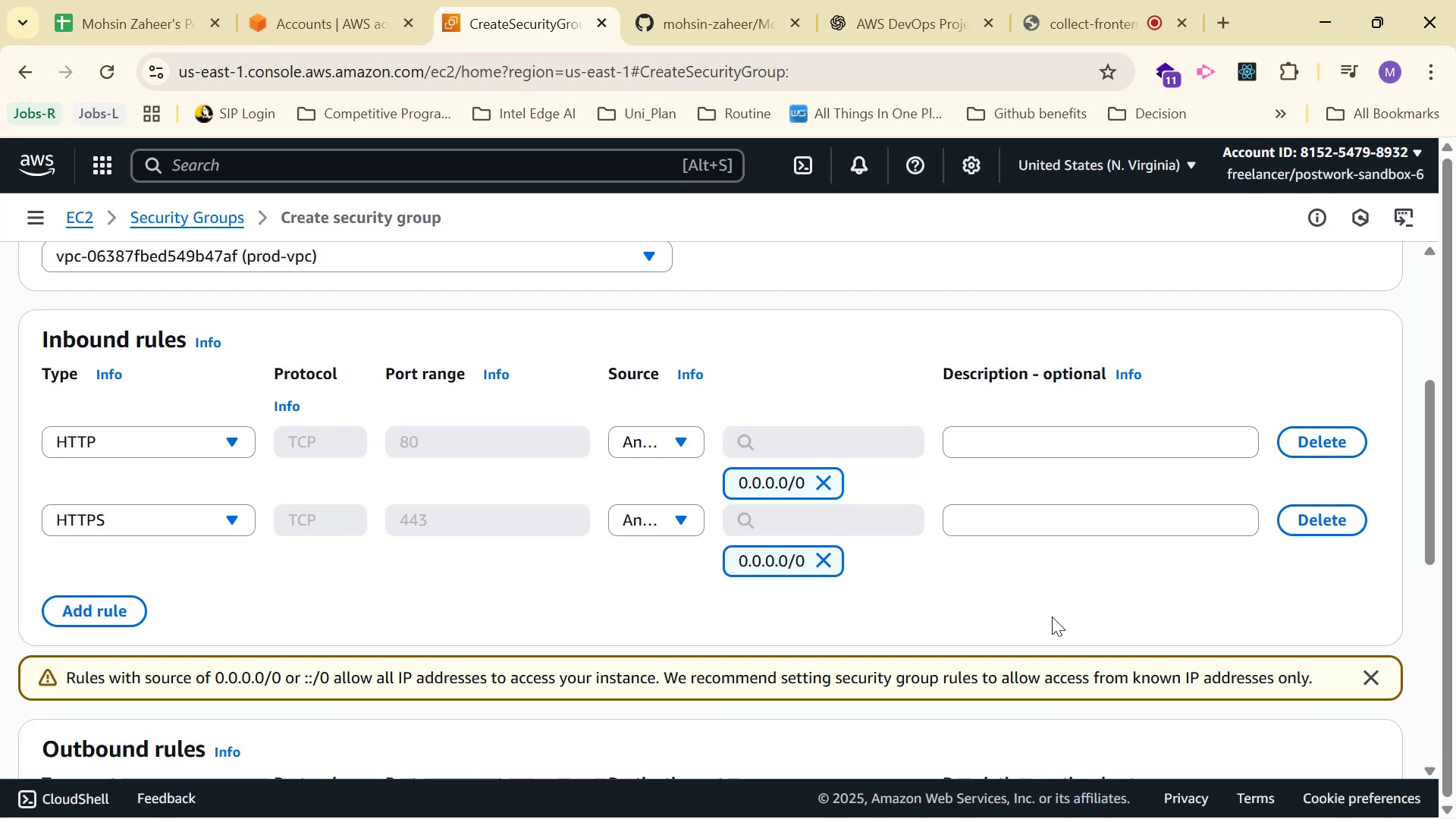 
left_click([899, 0])
 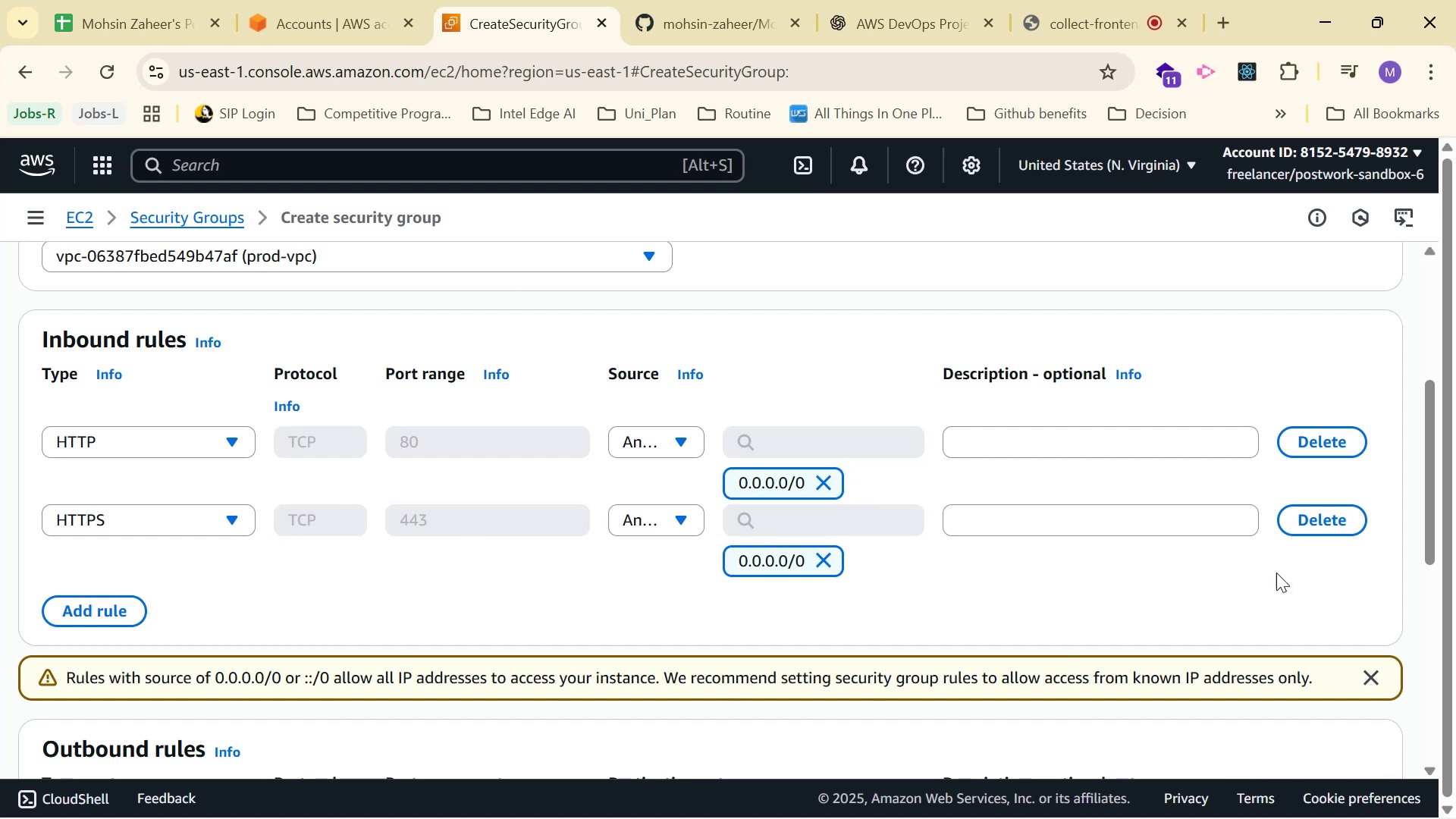 
wait(6.9)
 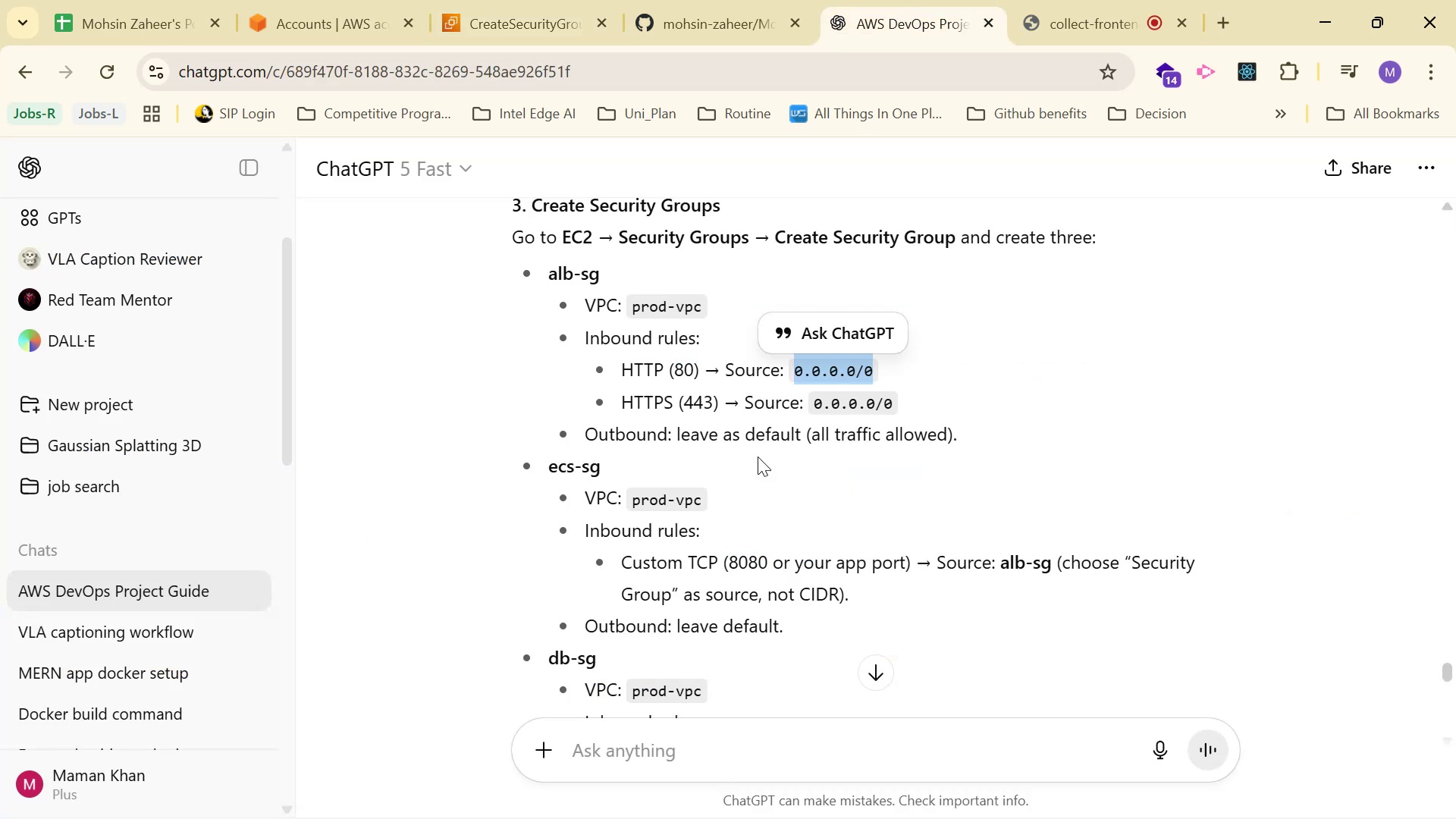 
scroll: coordinate [1138, 582], scroll_direction: down, amount: 5.0
 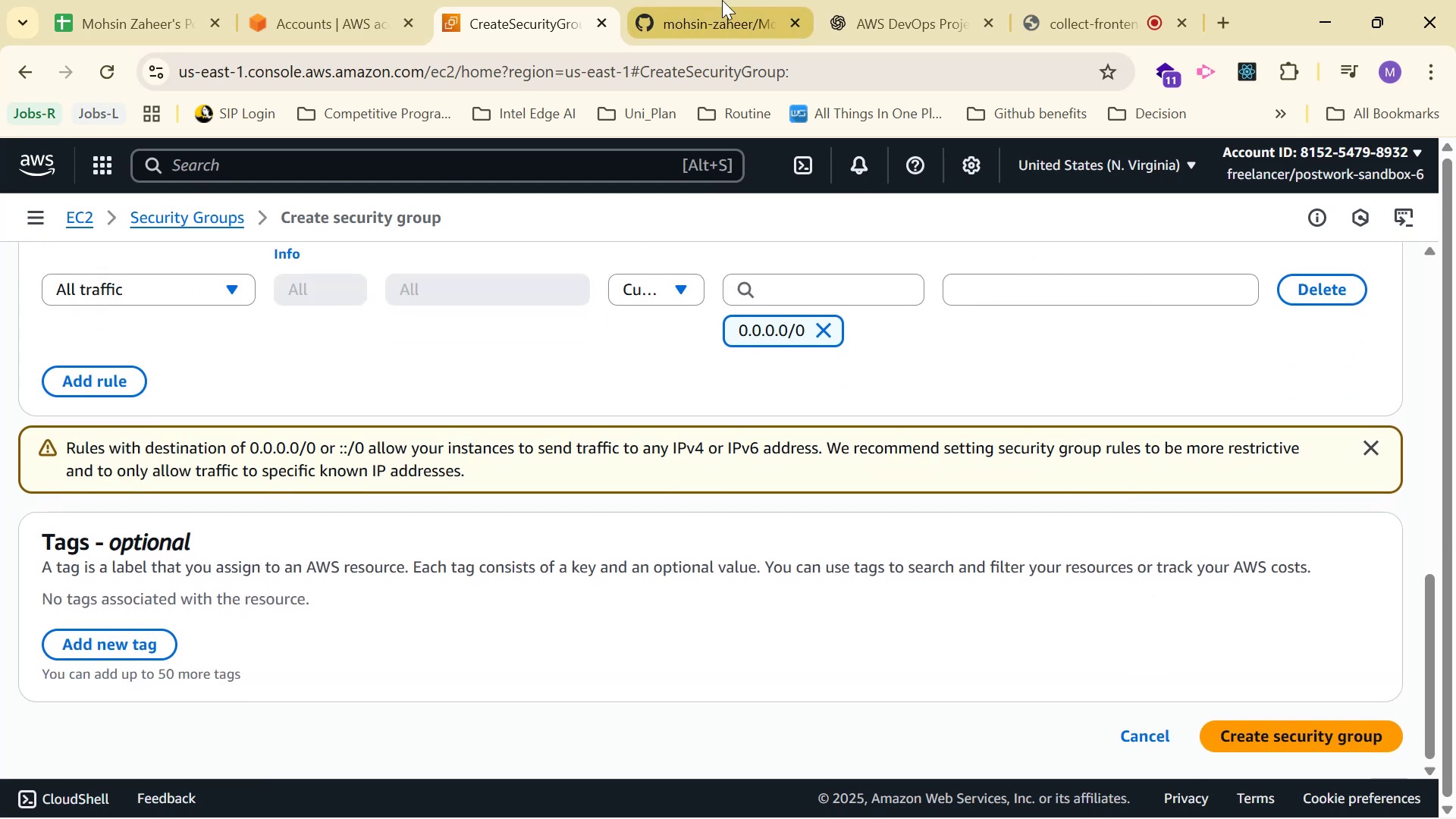 
double_click([840, 0])
 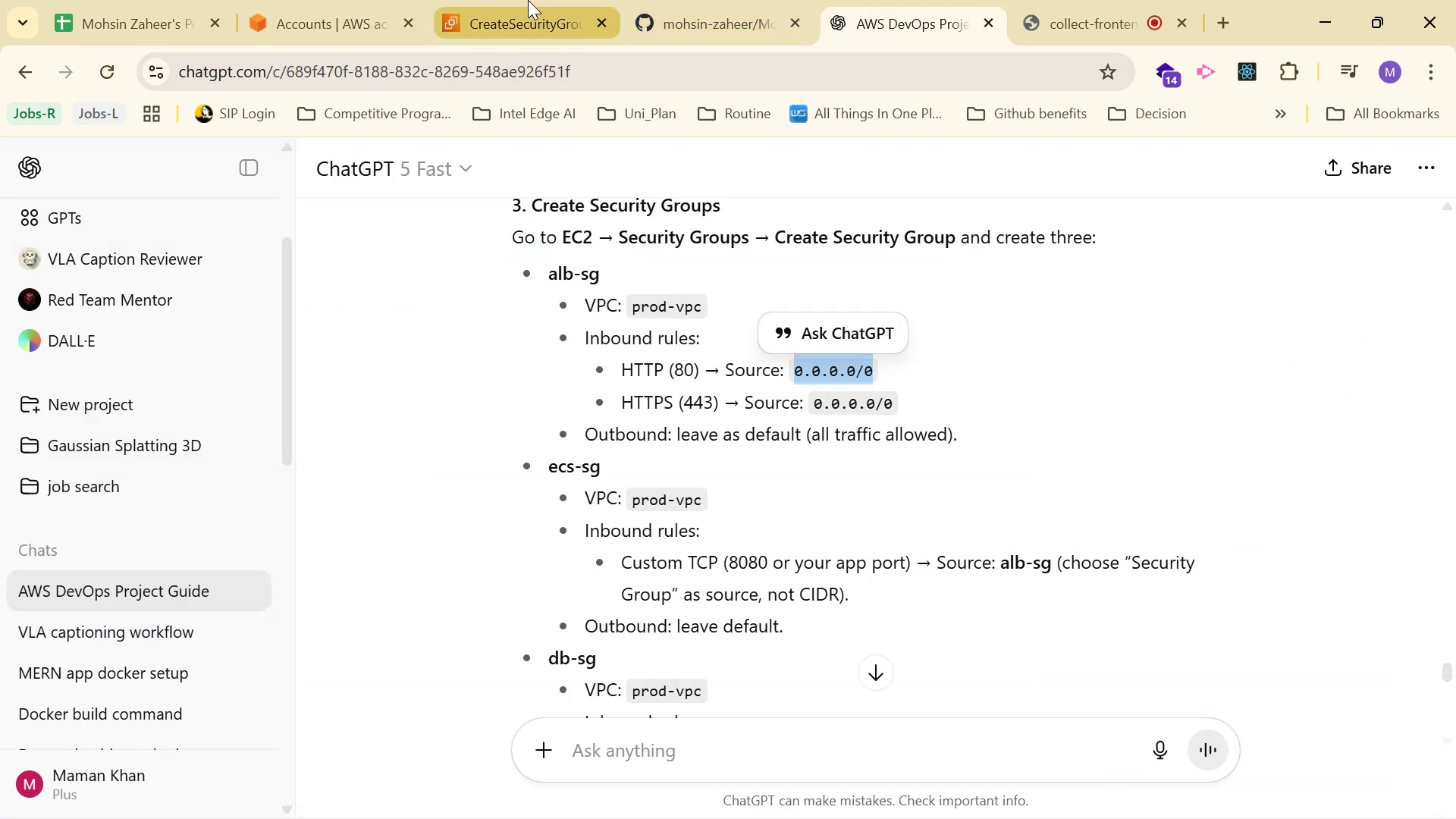 
left_click([510, 5])
 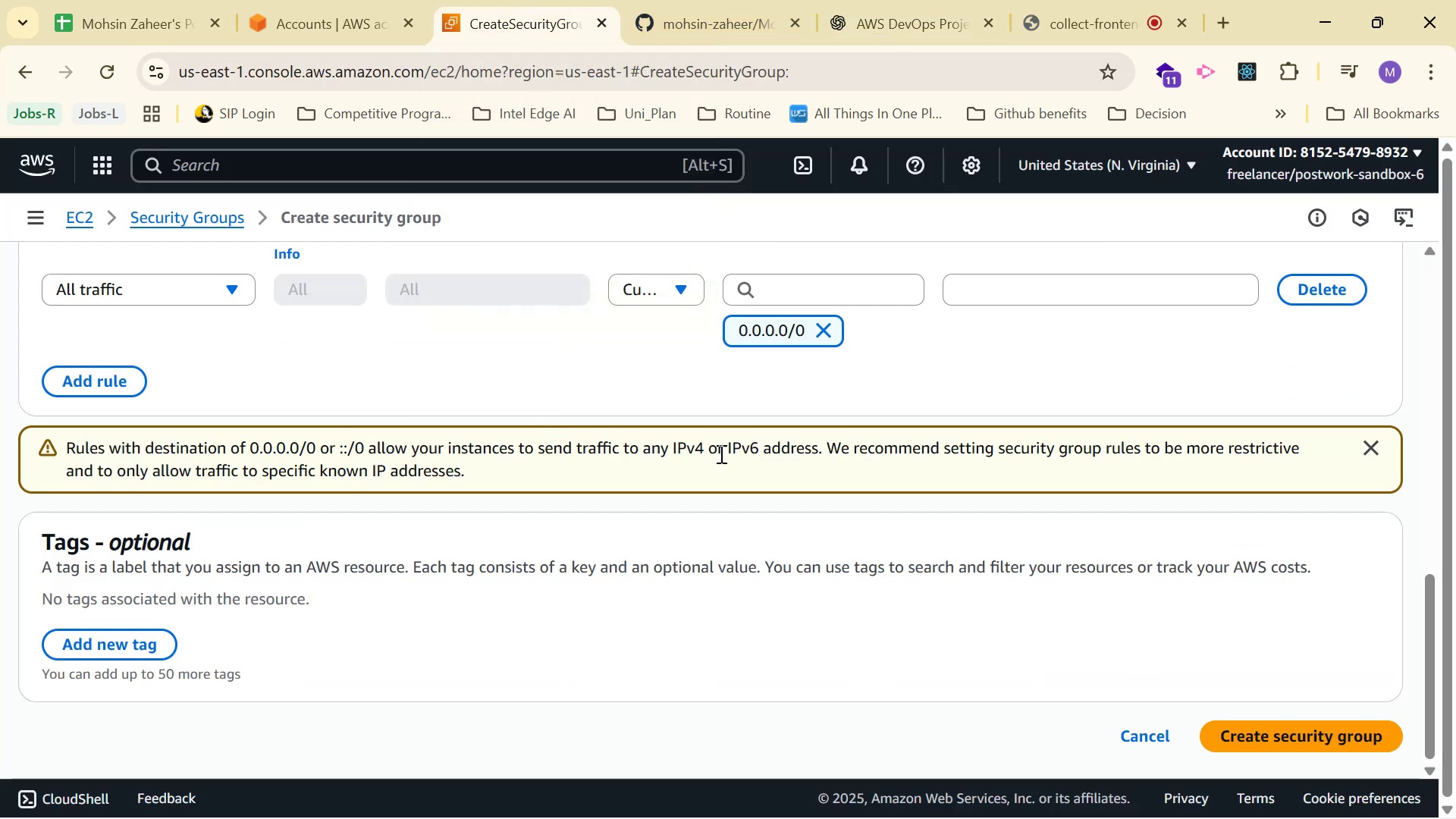 
scroll: coordinate [1216, 449], scroll_direction: up, amount: 11.0
 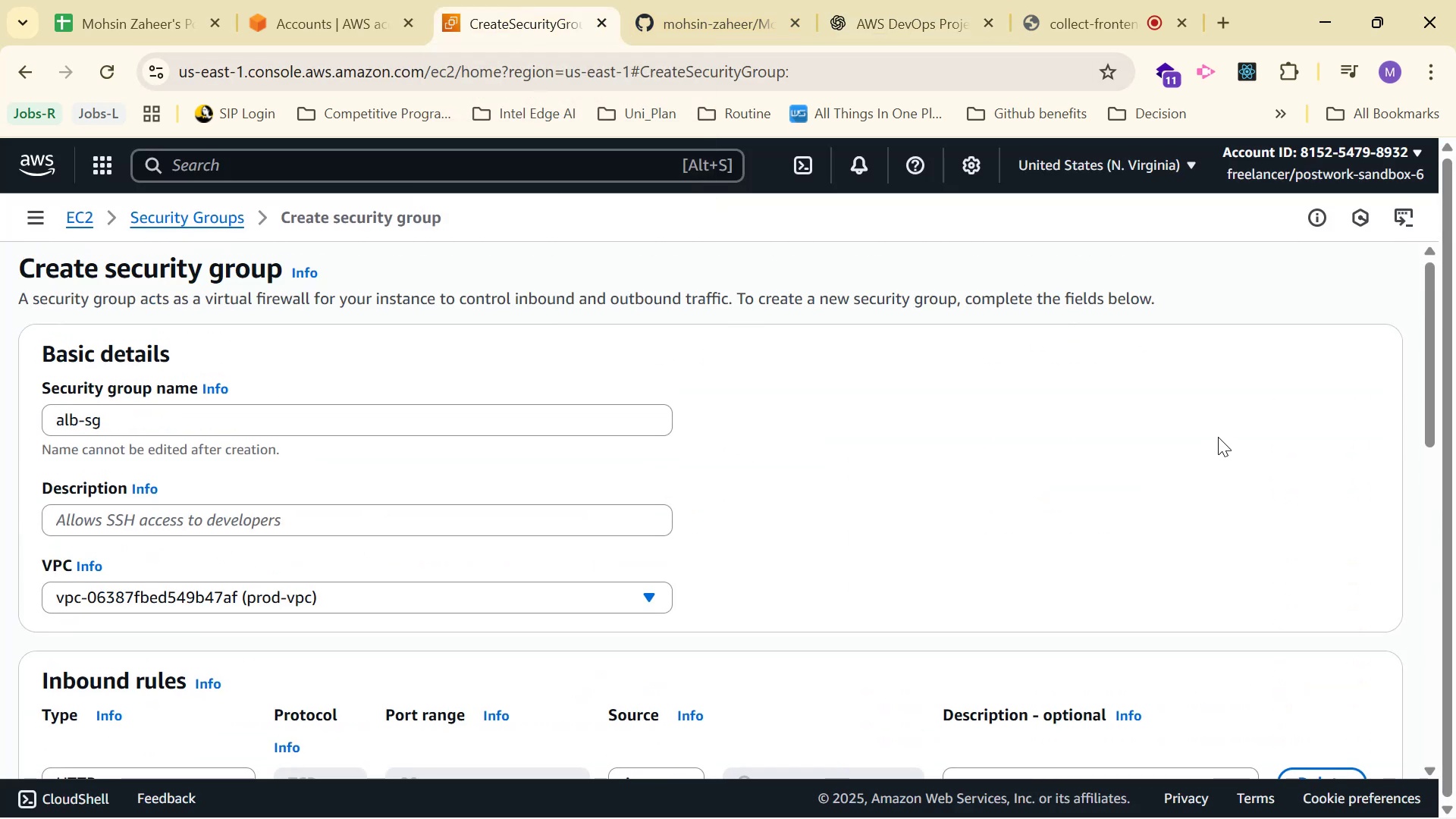 
scroll: coordinate [1326, 584], scroll_direction: down, amount: 10.0
 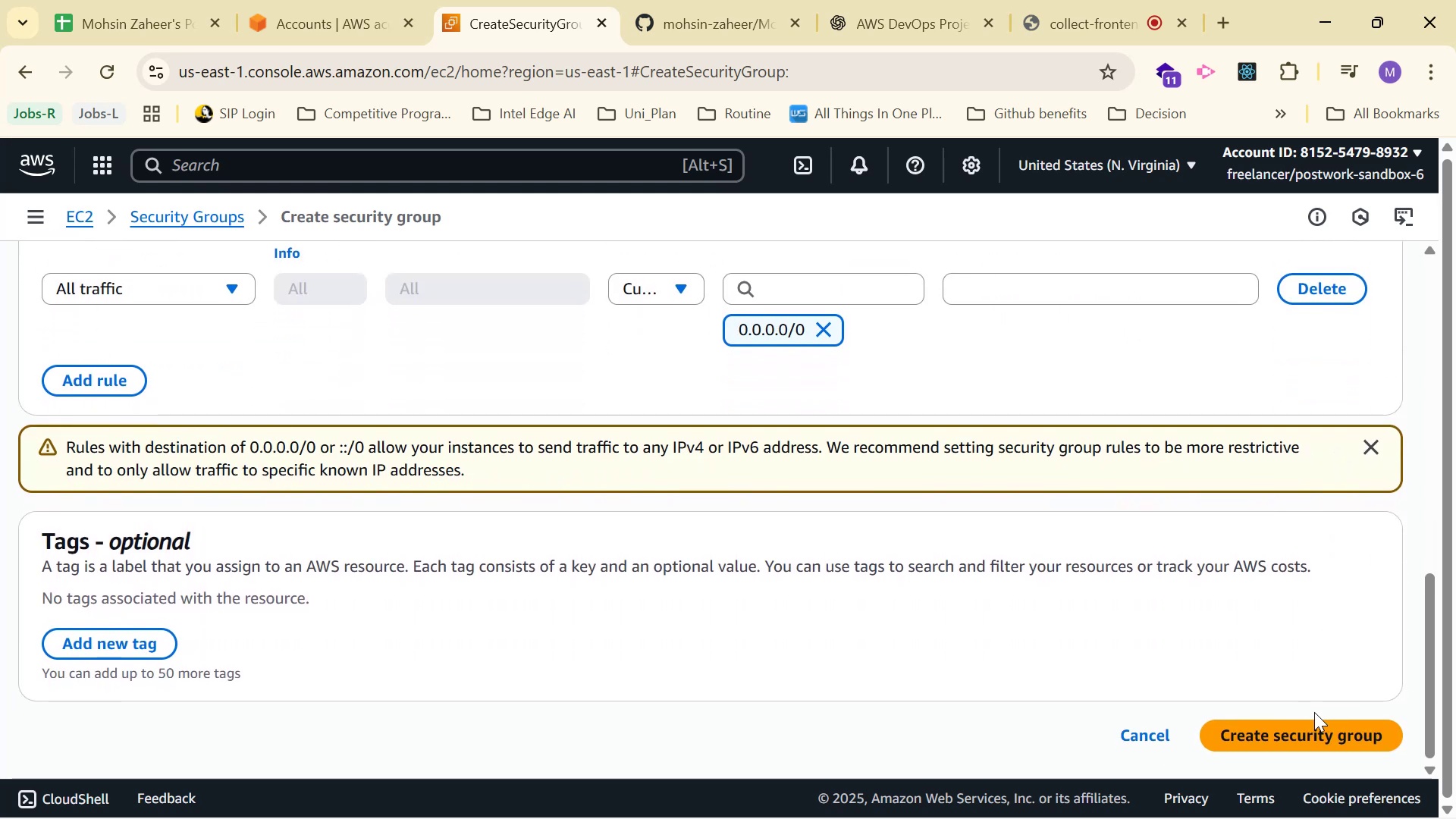 
left_click([1310, 730])
 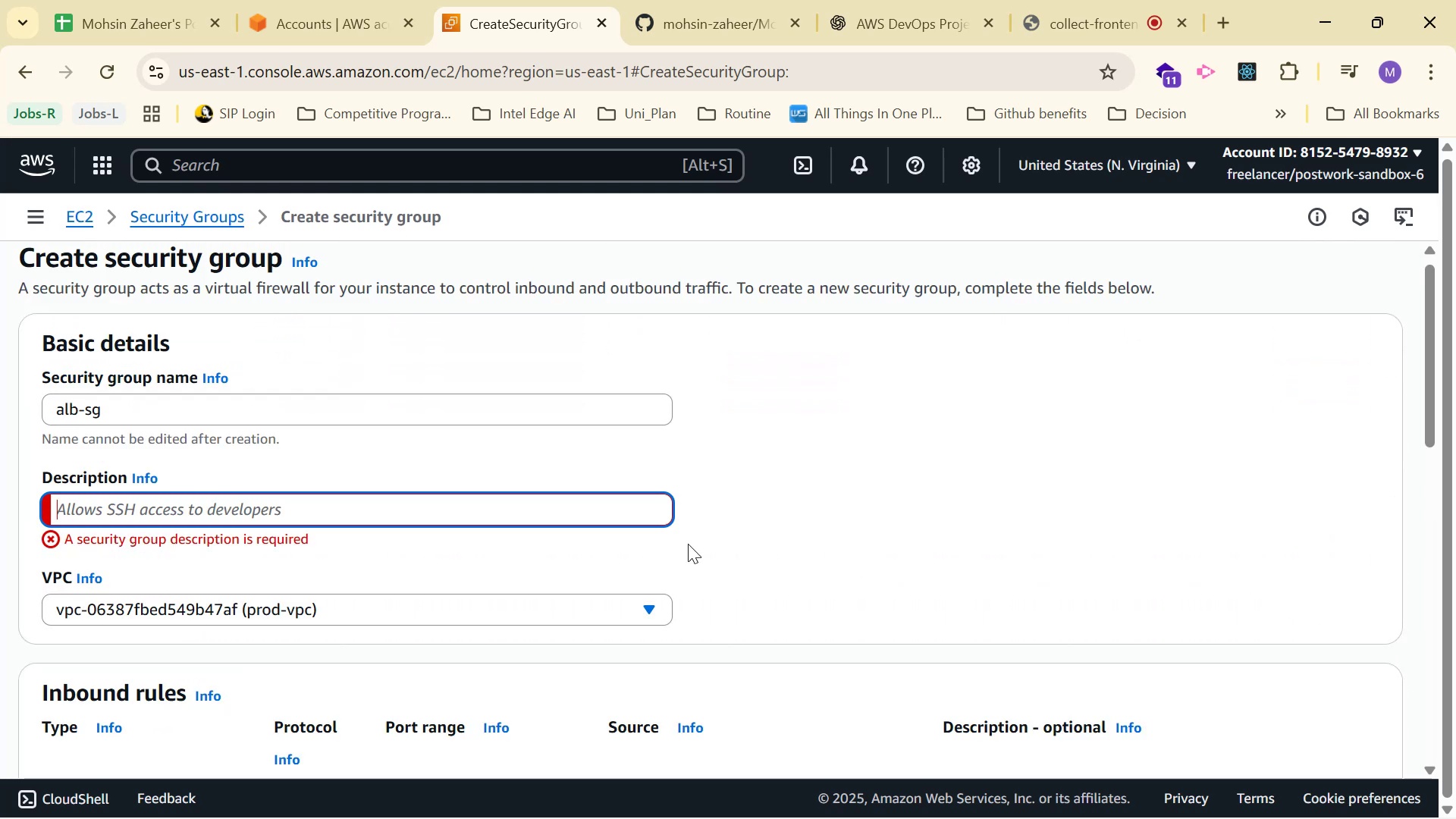 
left_click([534, 513])
 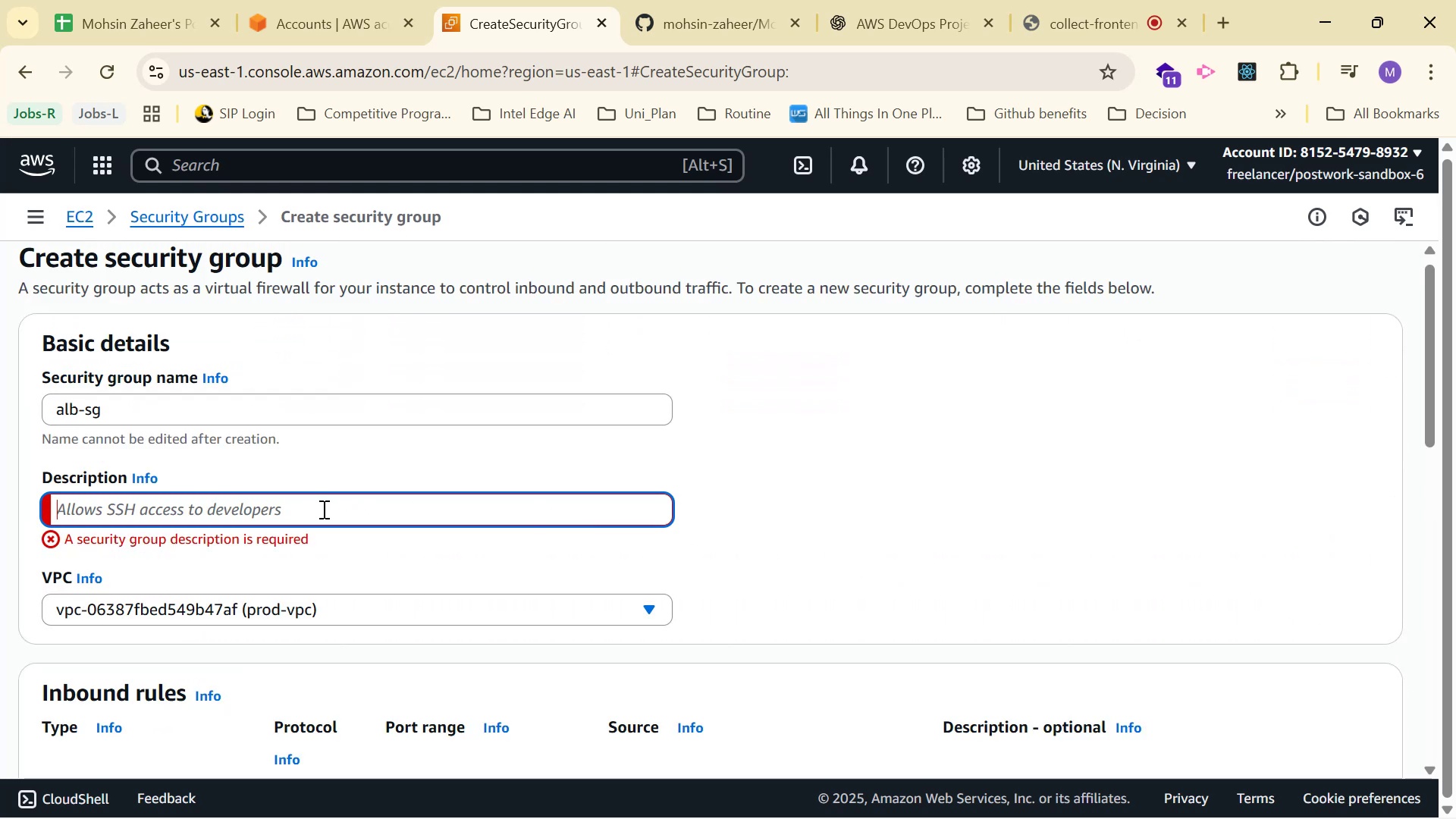 
left_click_drag(start_coordinate=[388, 543], to_coordinate=[30, 540])
 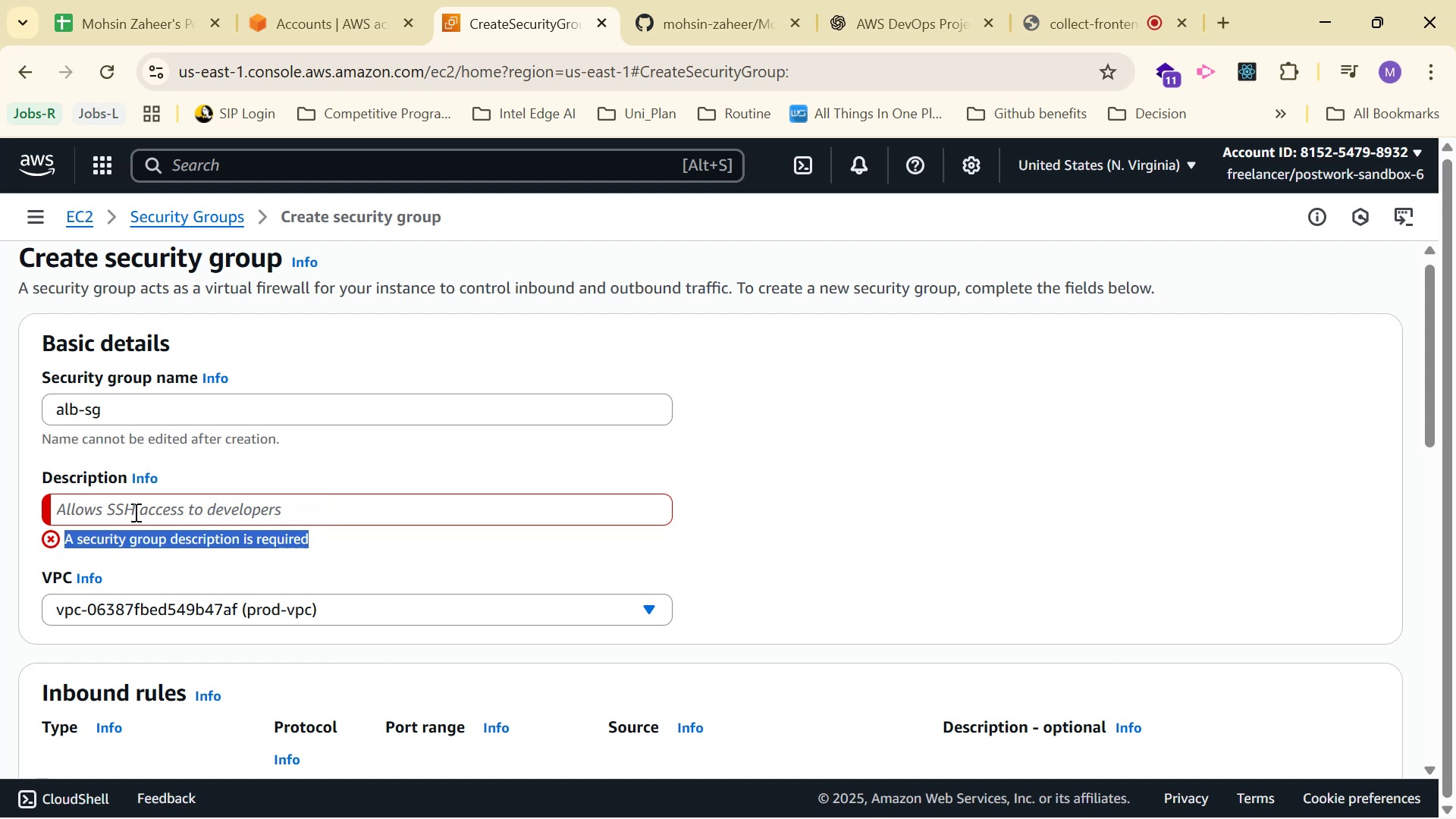 
left_click([165, 503])
 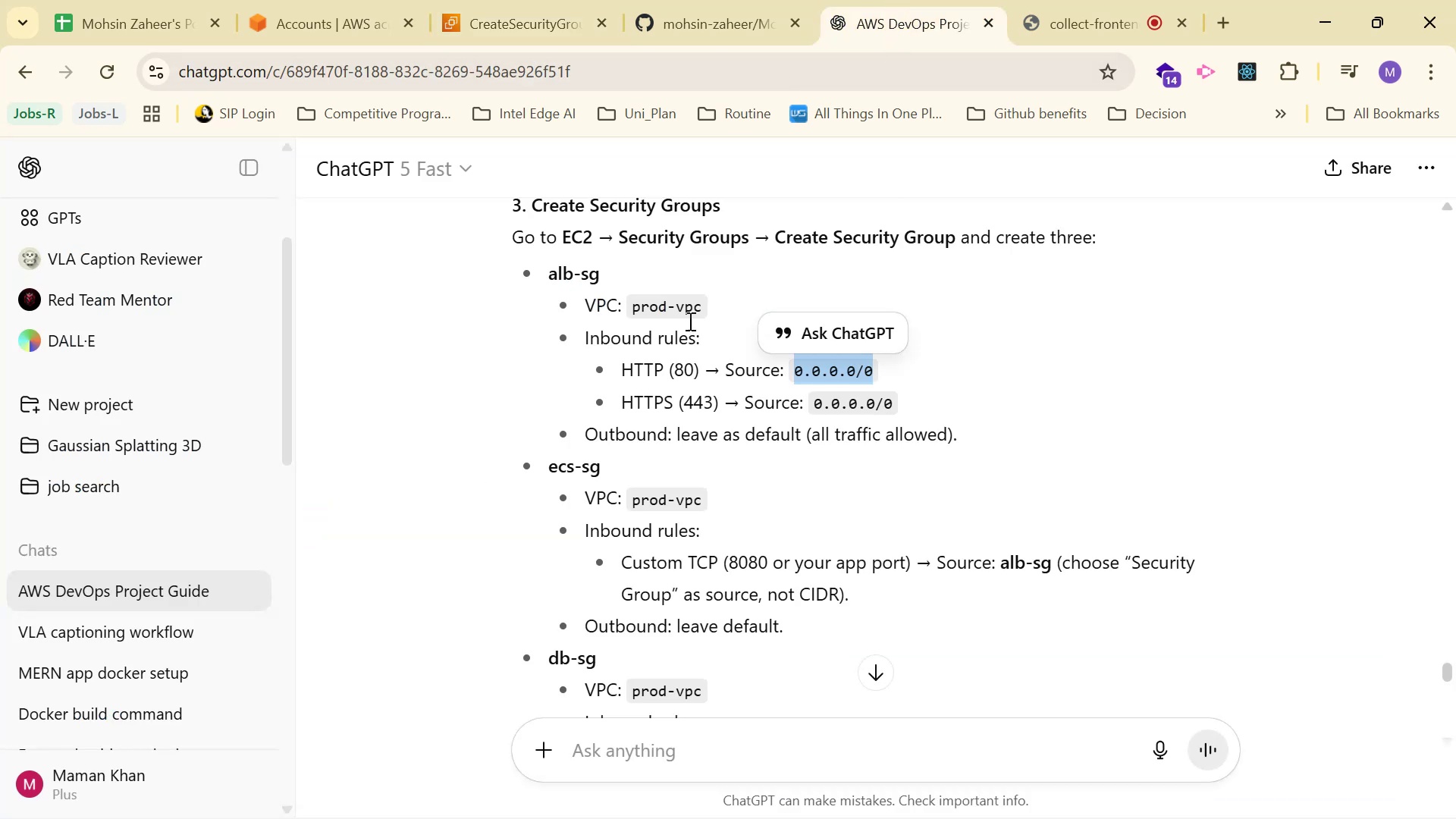 
left_click_drag(start_coordinate=[512, 196], to_coordinate=[761, 481])
 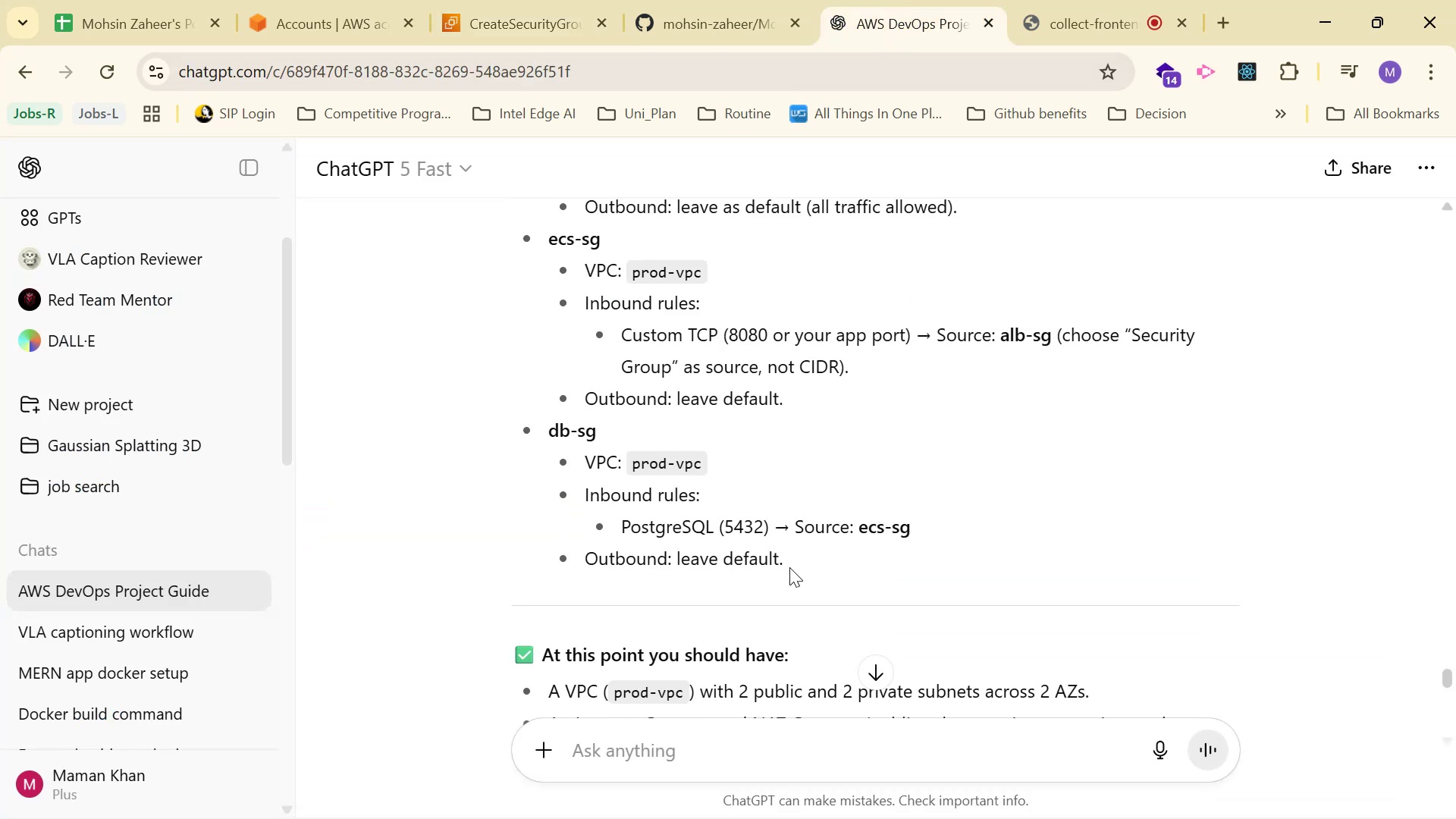 
scroll: coordinate [605, 266], scroll_direction: down, amount: 2.0
 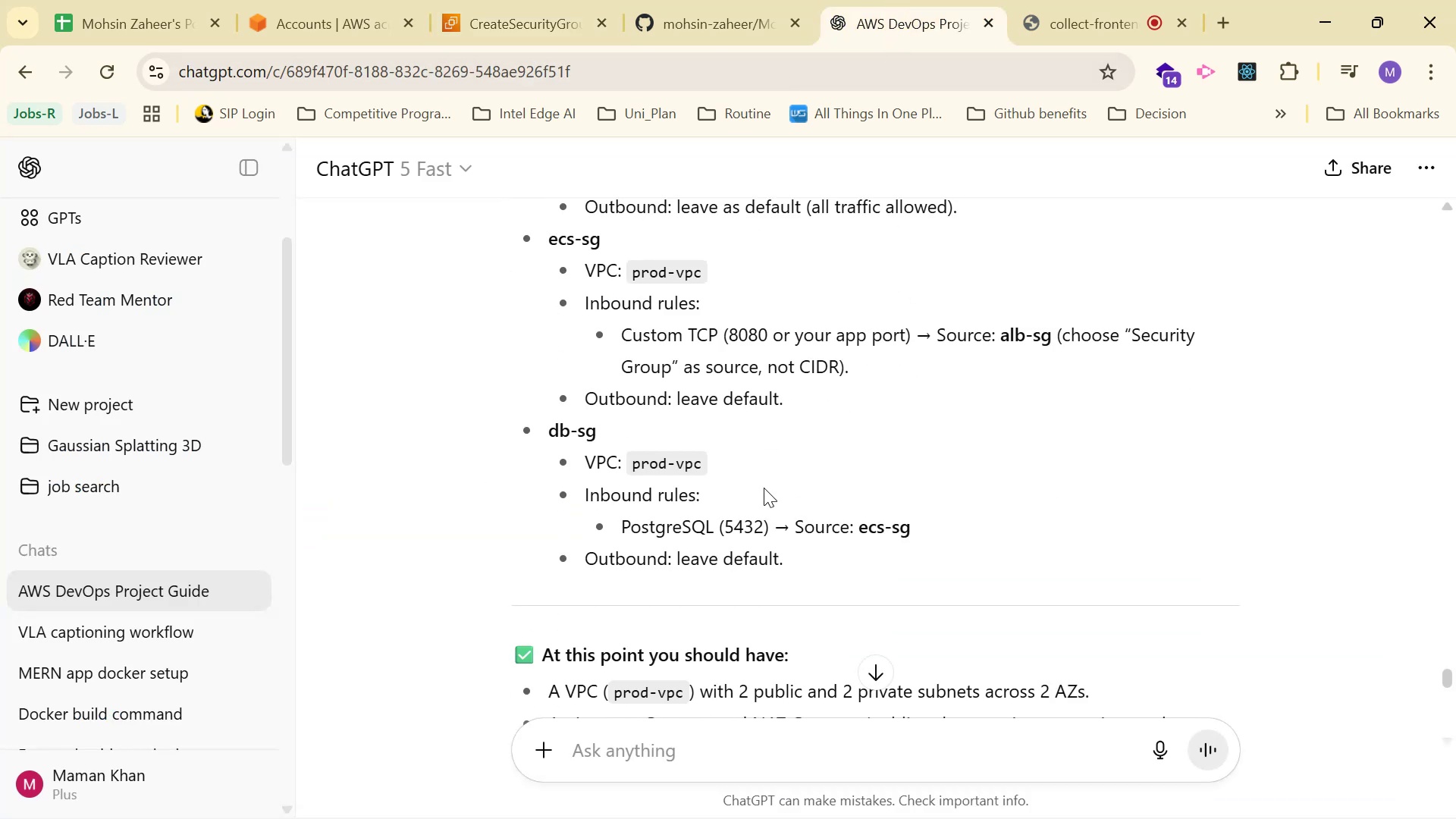 
left_click_drag(start_coordinate=[789, 567], to_coordinate=[509, 552])
 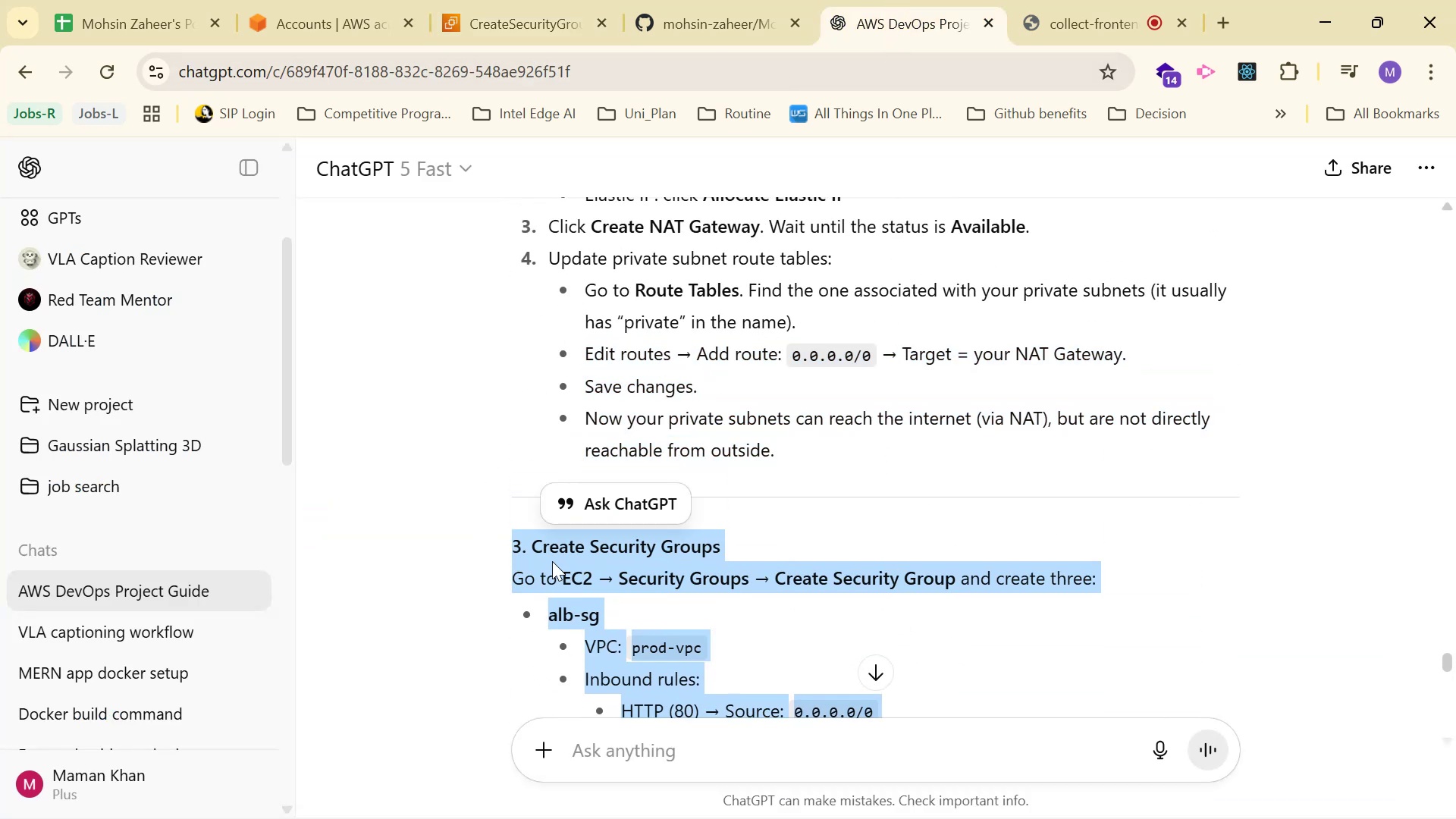 
scroll: coordinate [584, 332], scroll_direction: up, amount: 5.0
 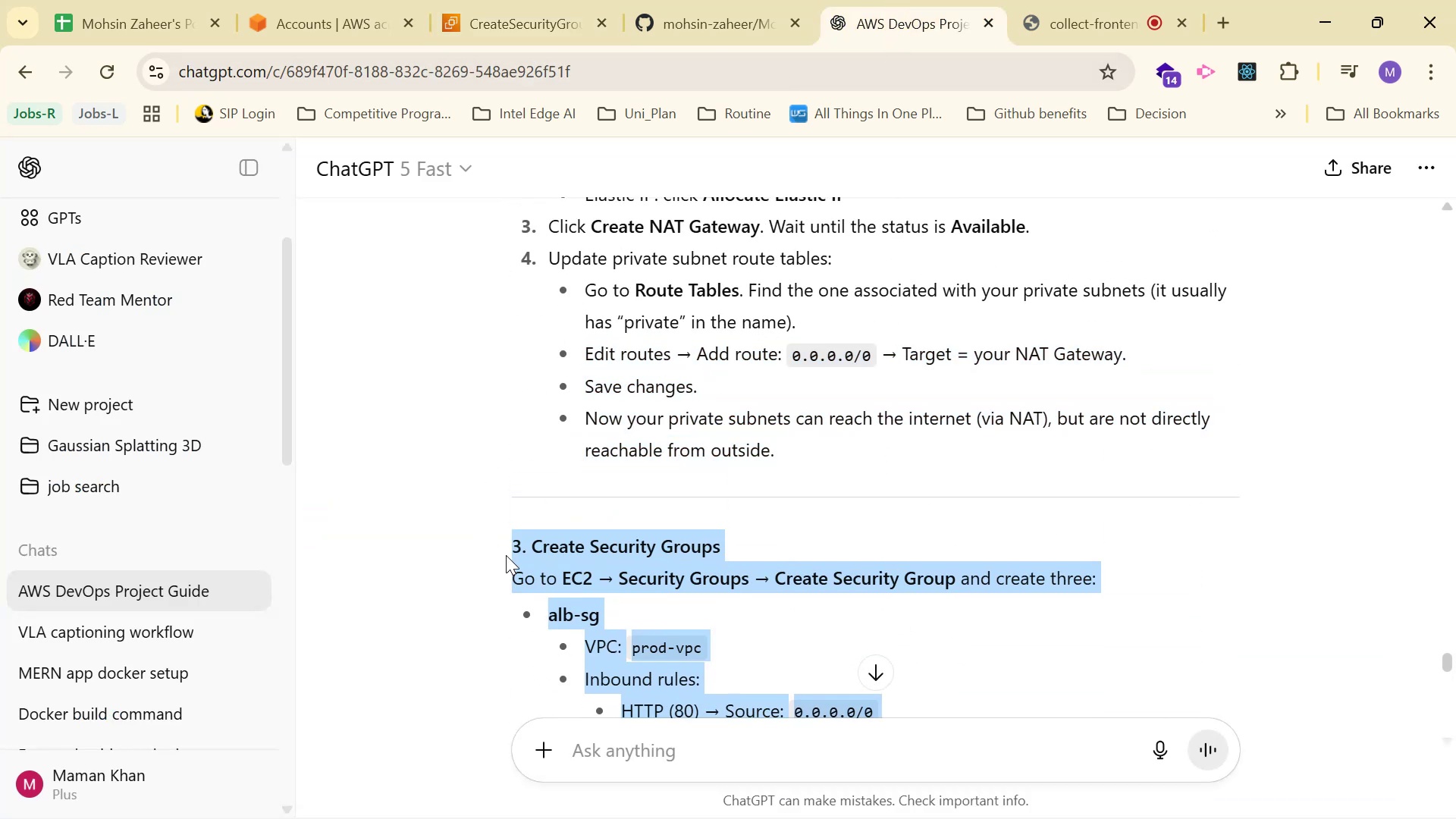 
key(Control+C)
 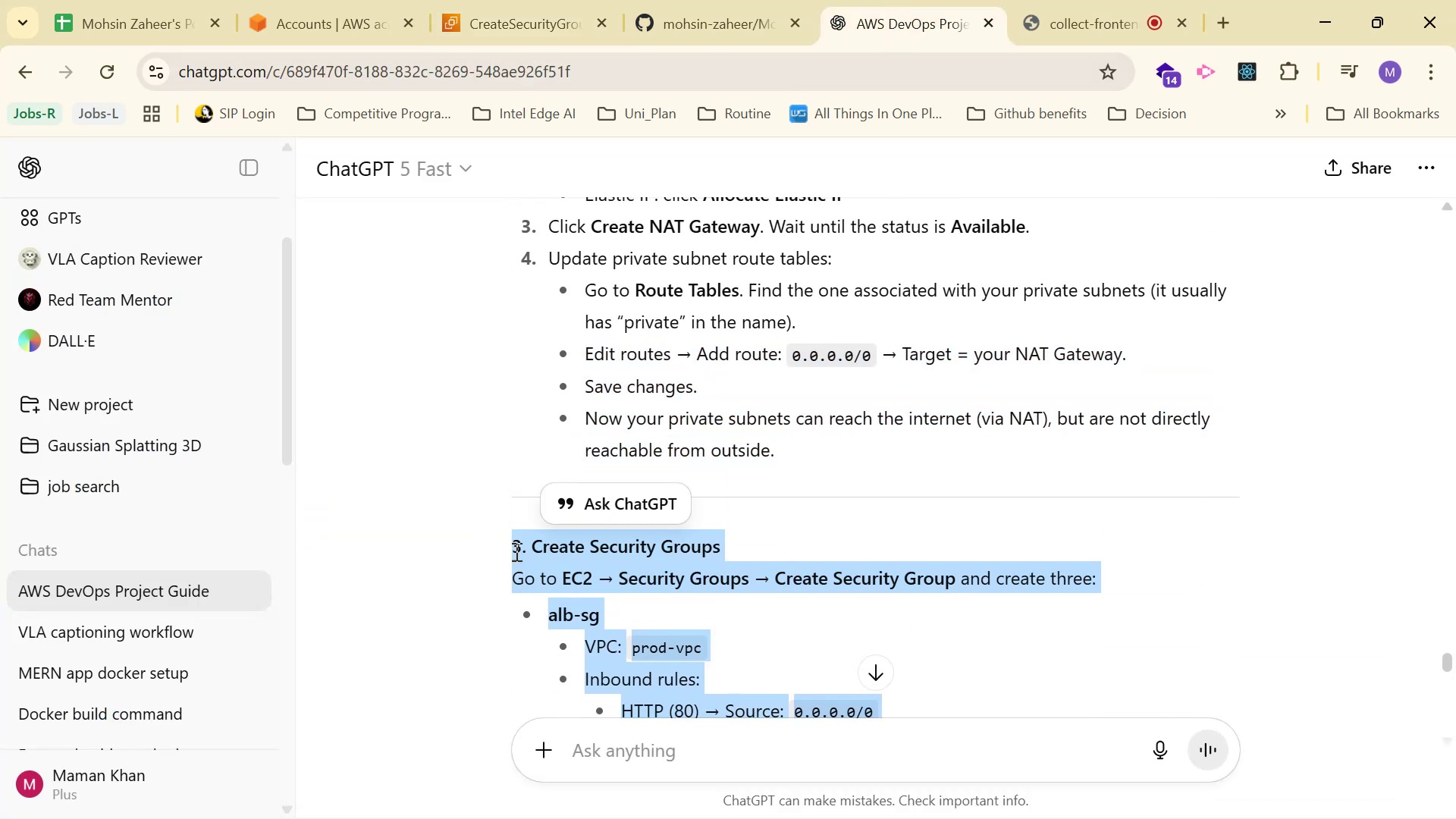 
key(Control+C)
 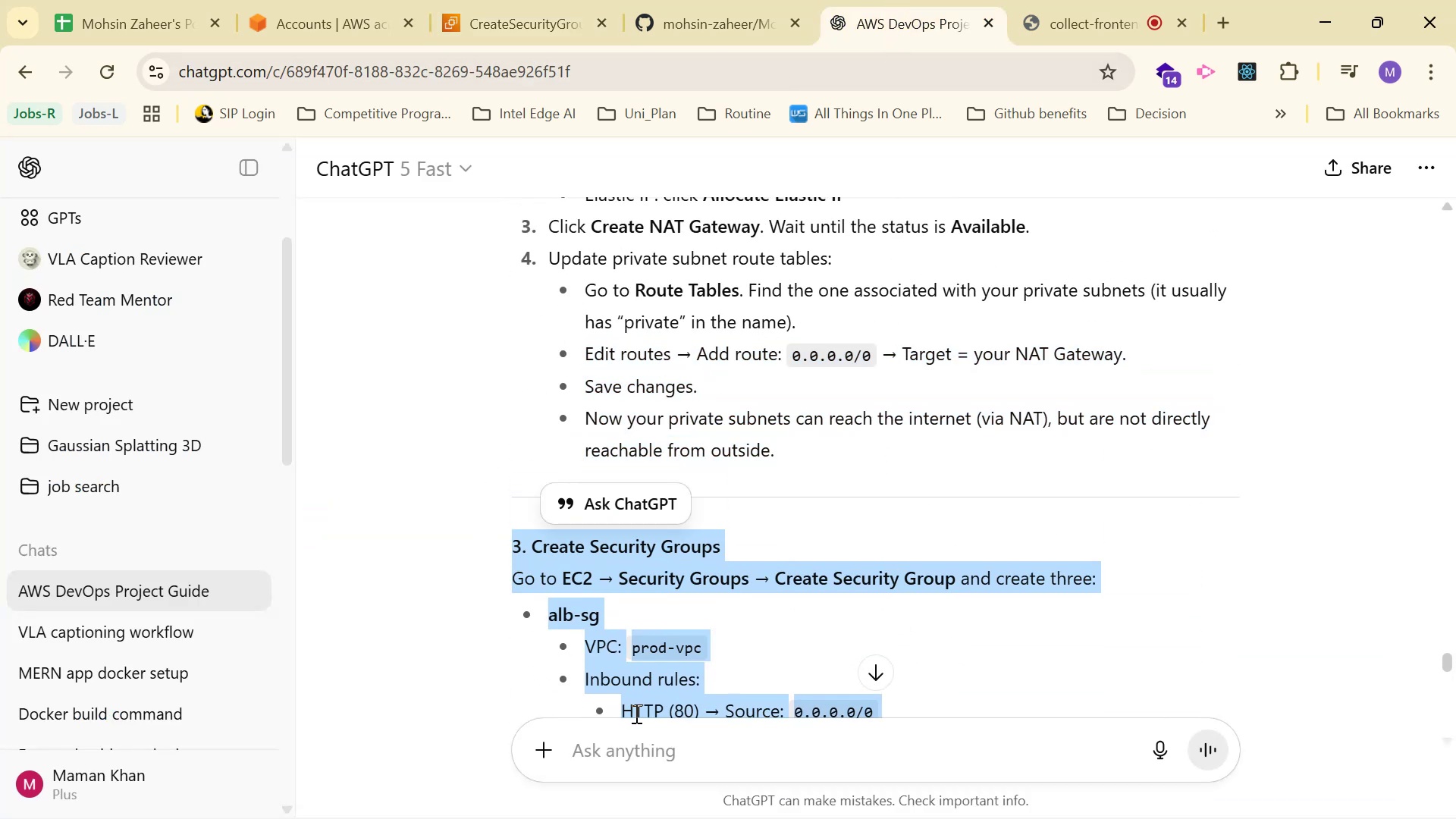 
left_click([654, 775])
 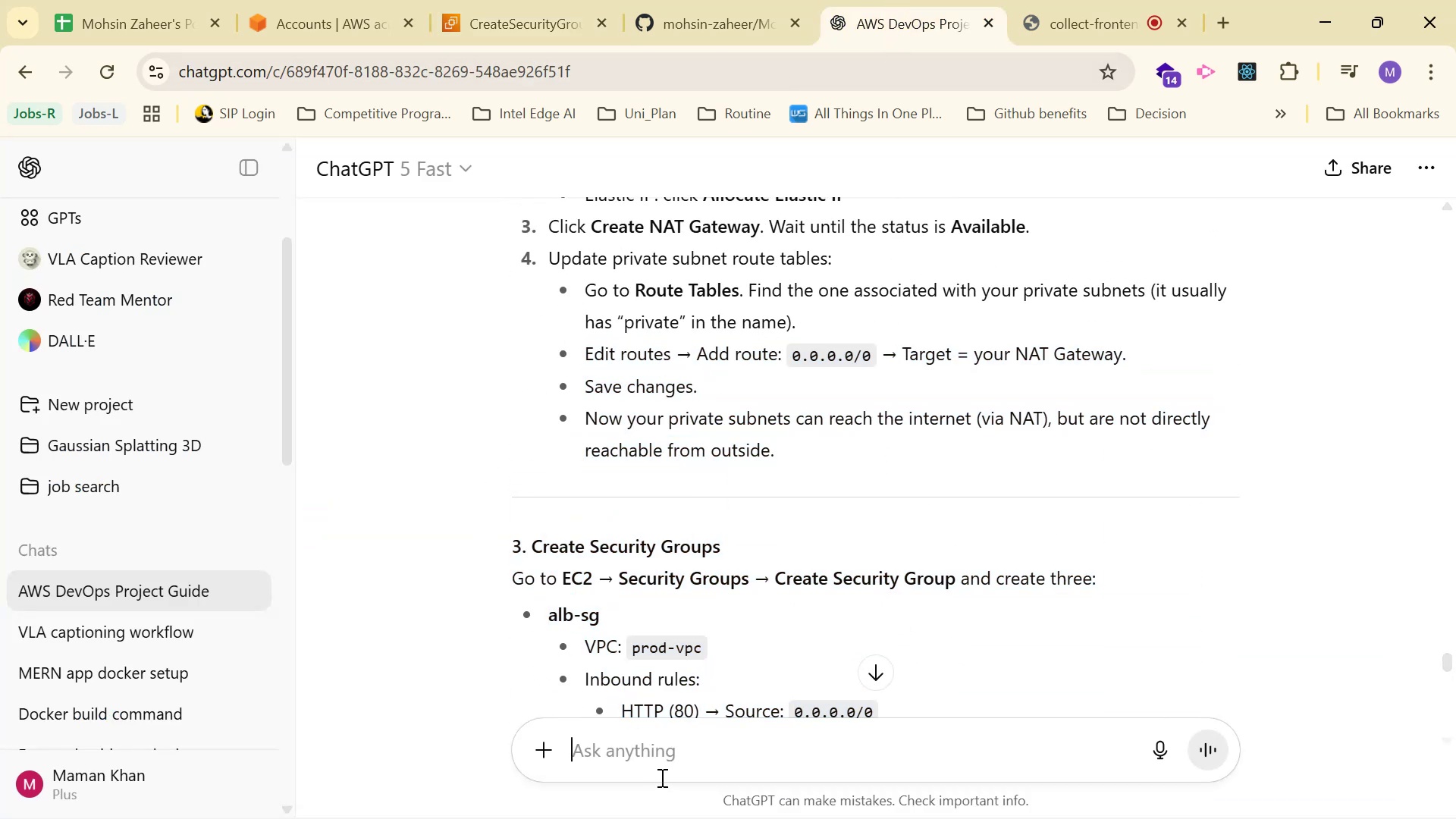 
type(what should be the description here: )
 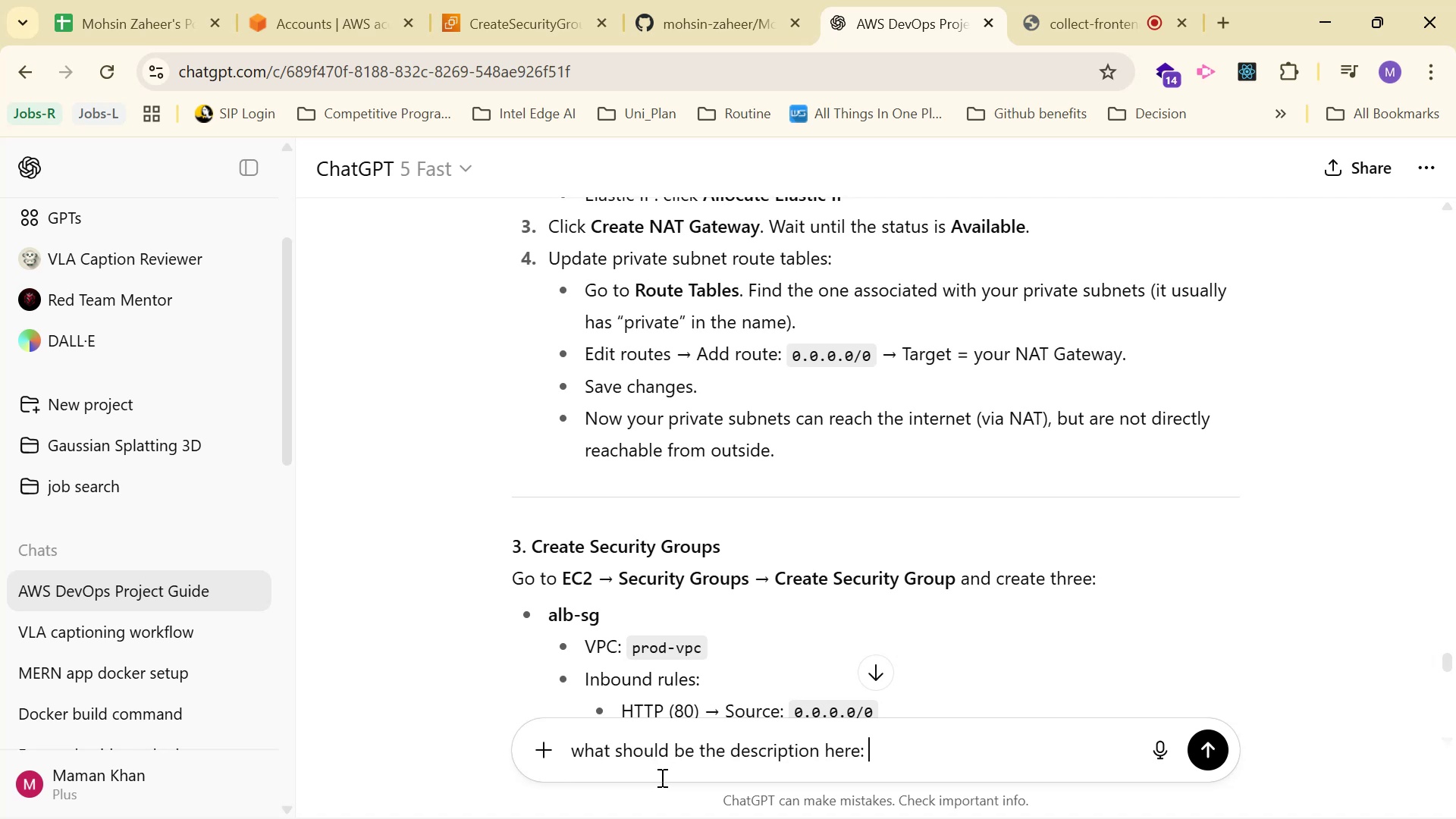 
key(Control+V)
 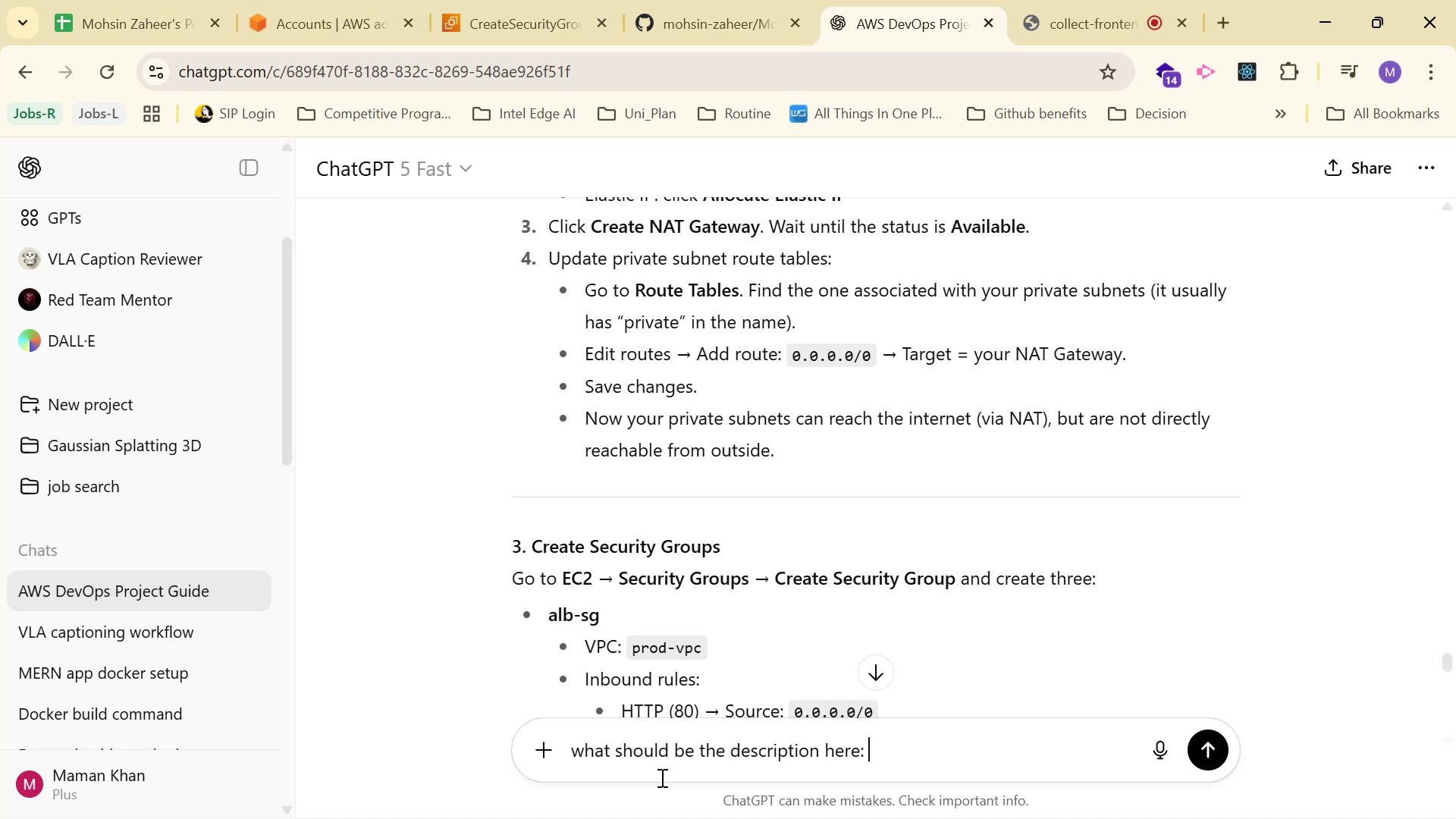 
key(Enter)
 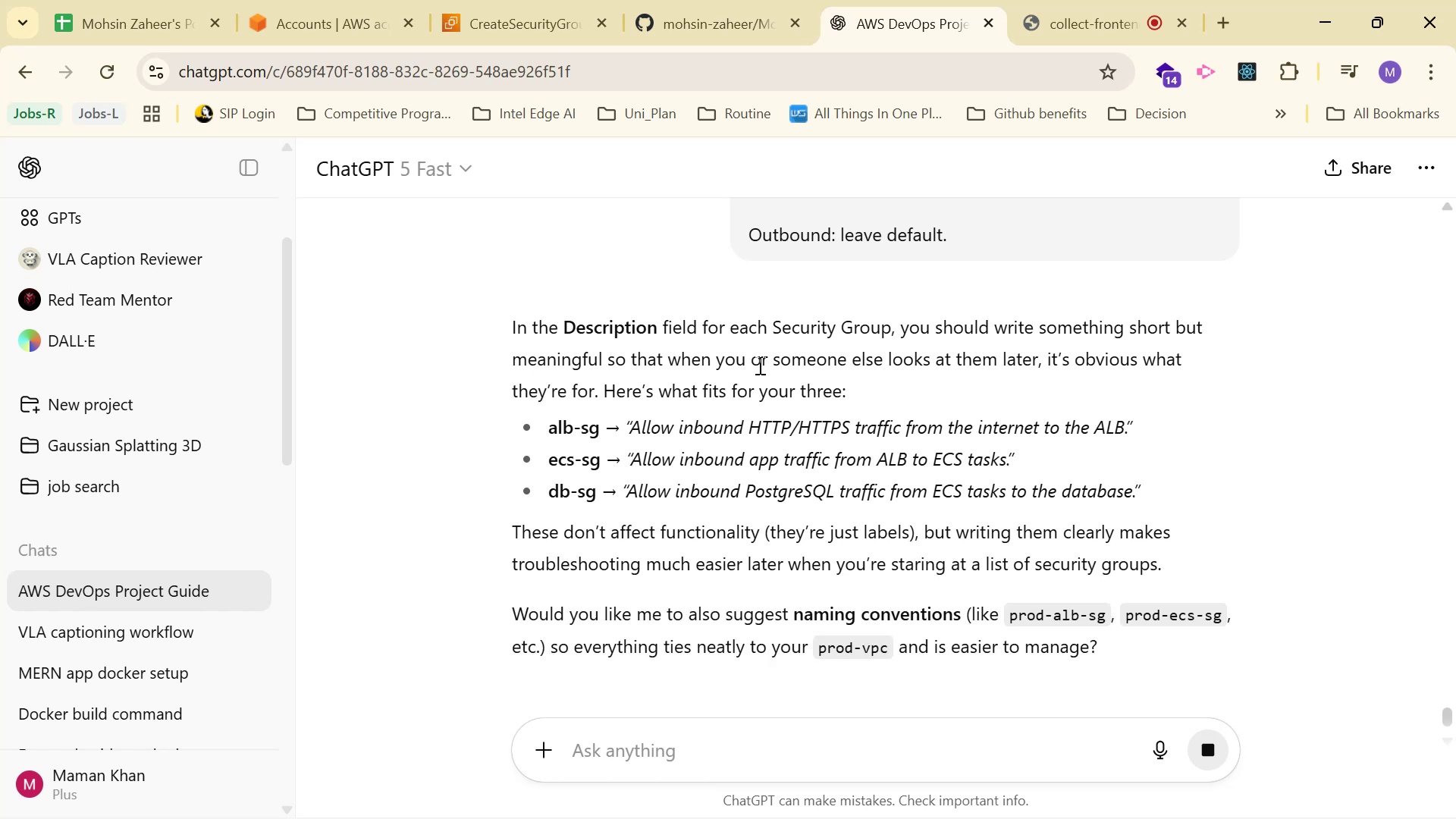 
wait(6.53)
 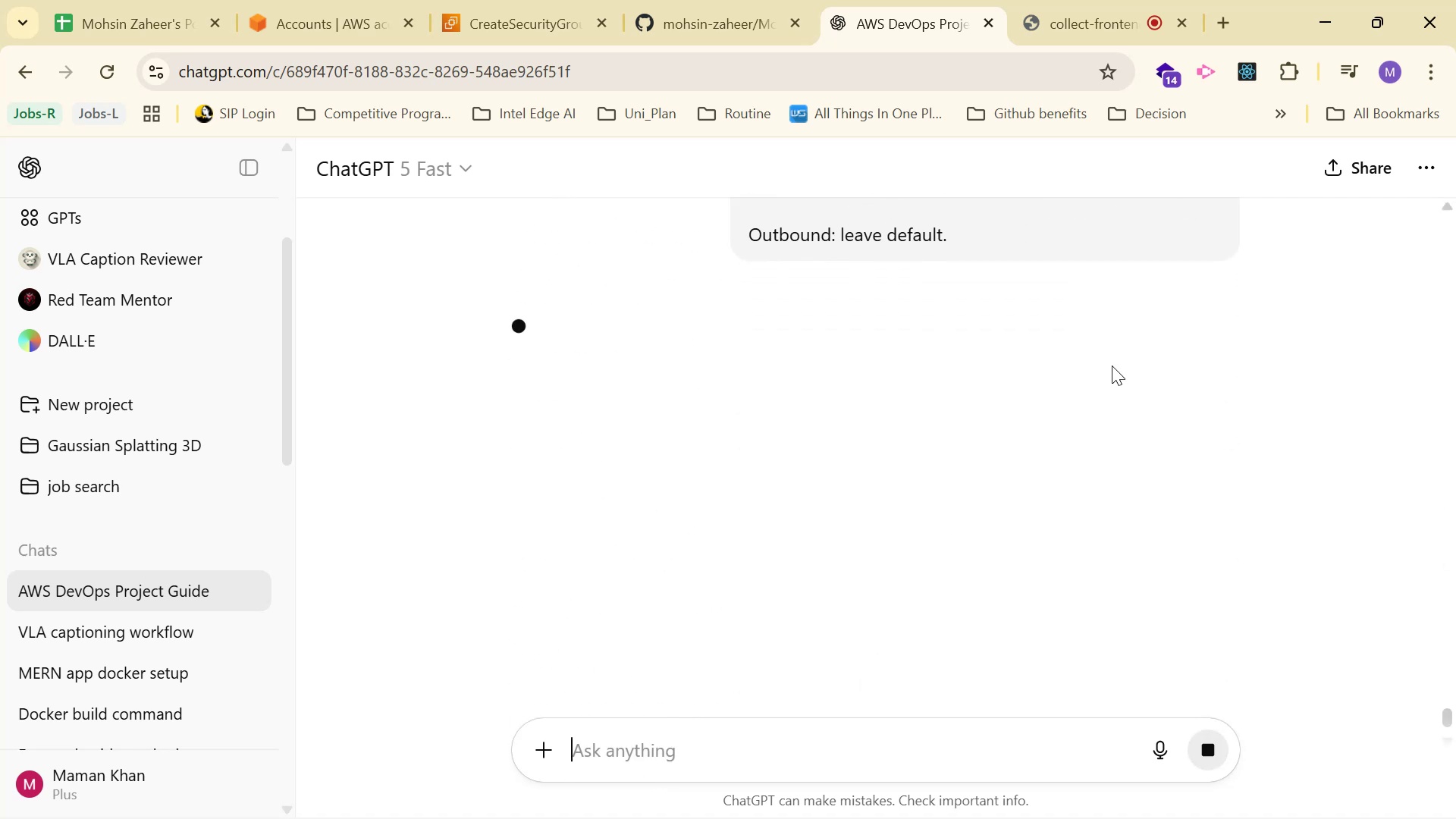 
left_click_drag(start_coordinate=[1126, 428], to_coordinate=[634, 428])
 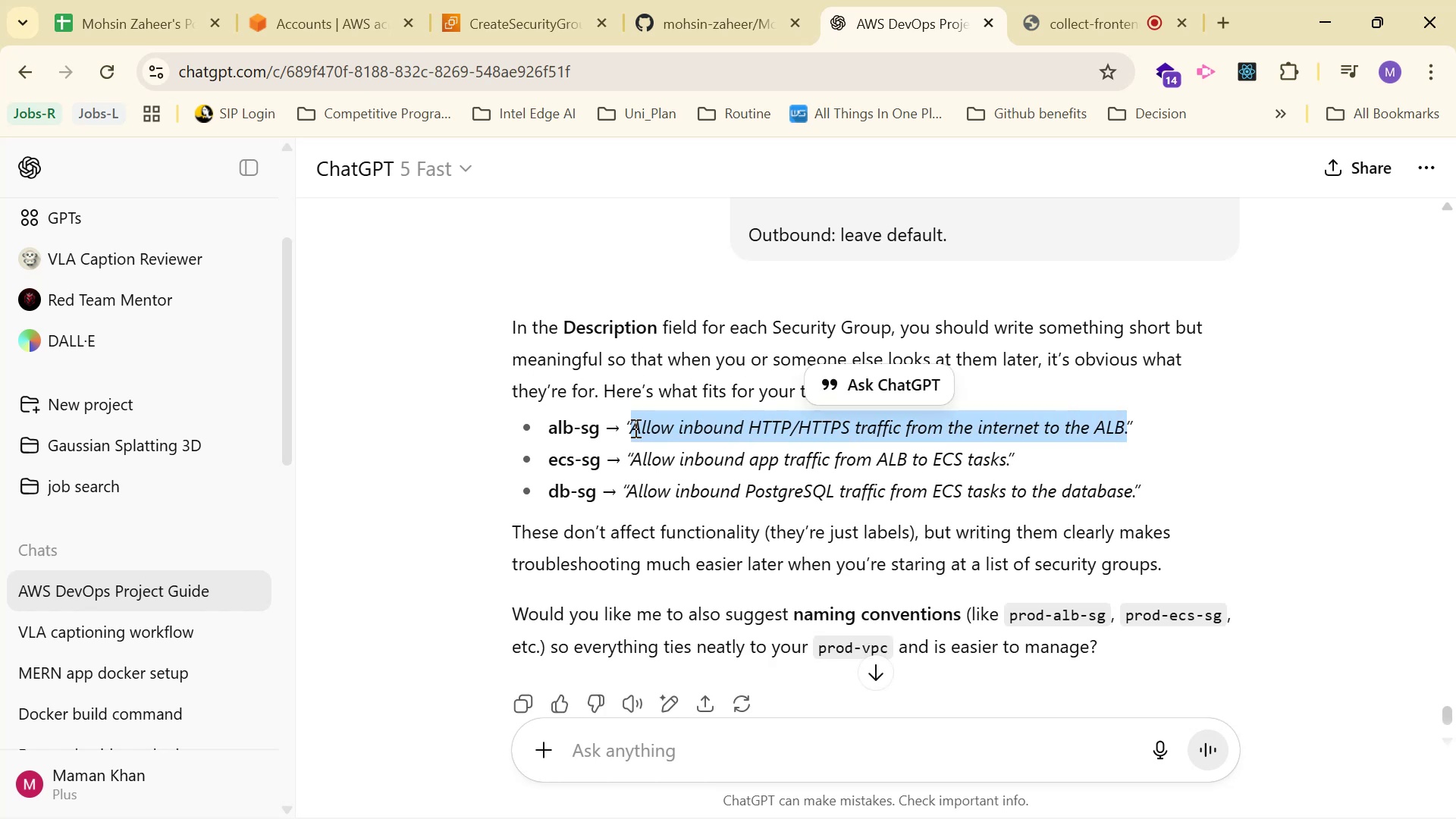 
key(Control+C)
 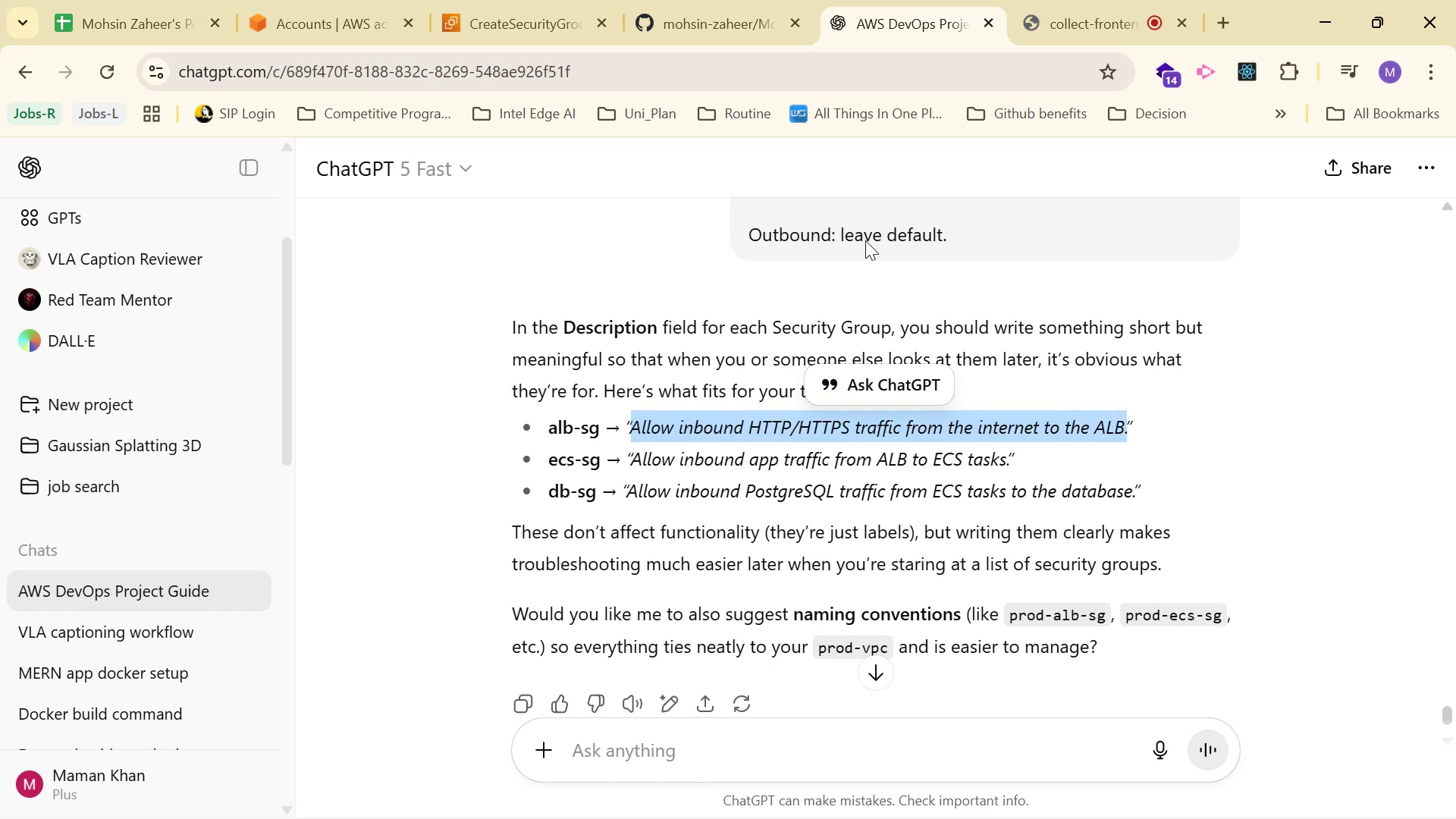 
key(Control+C)
 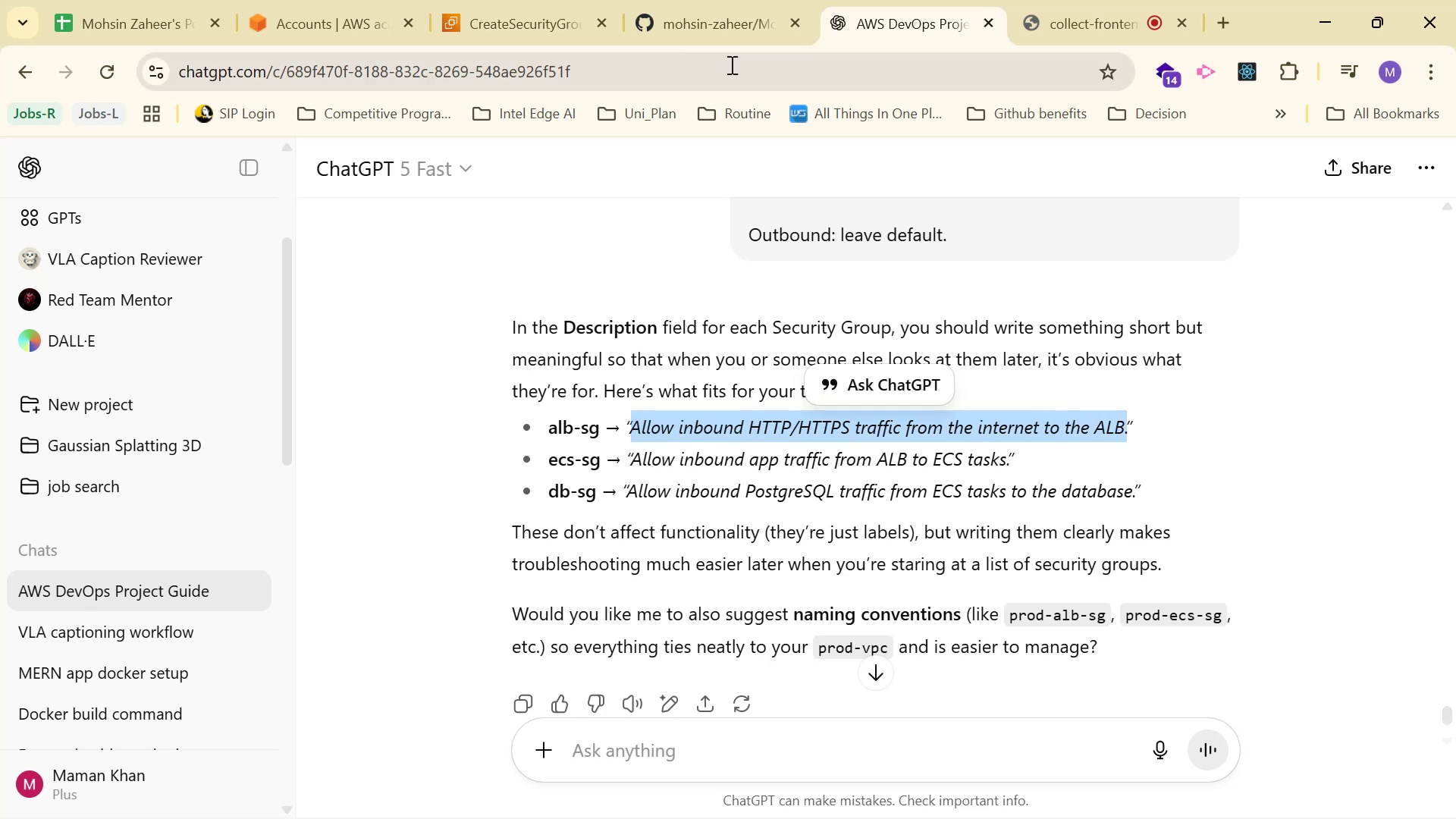 
key(Control+C)
 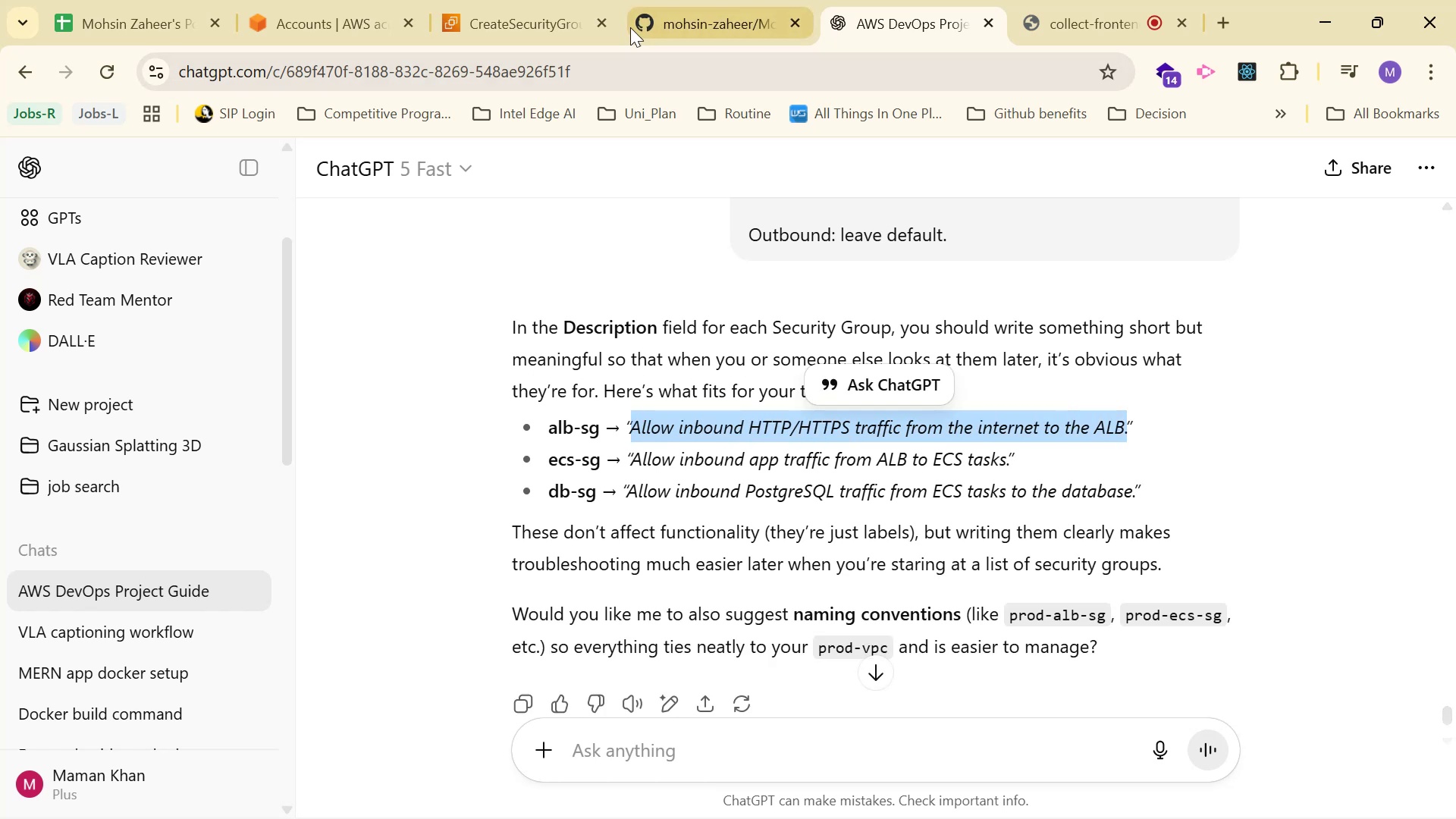 
key(Control+C)
 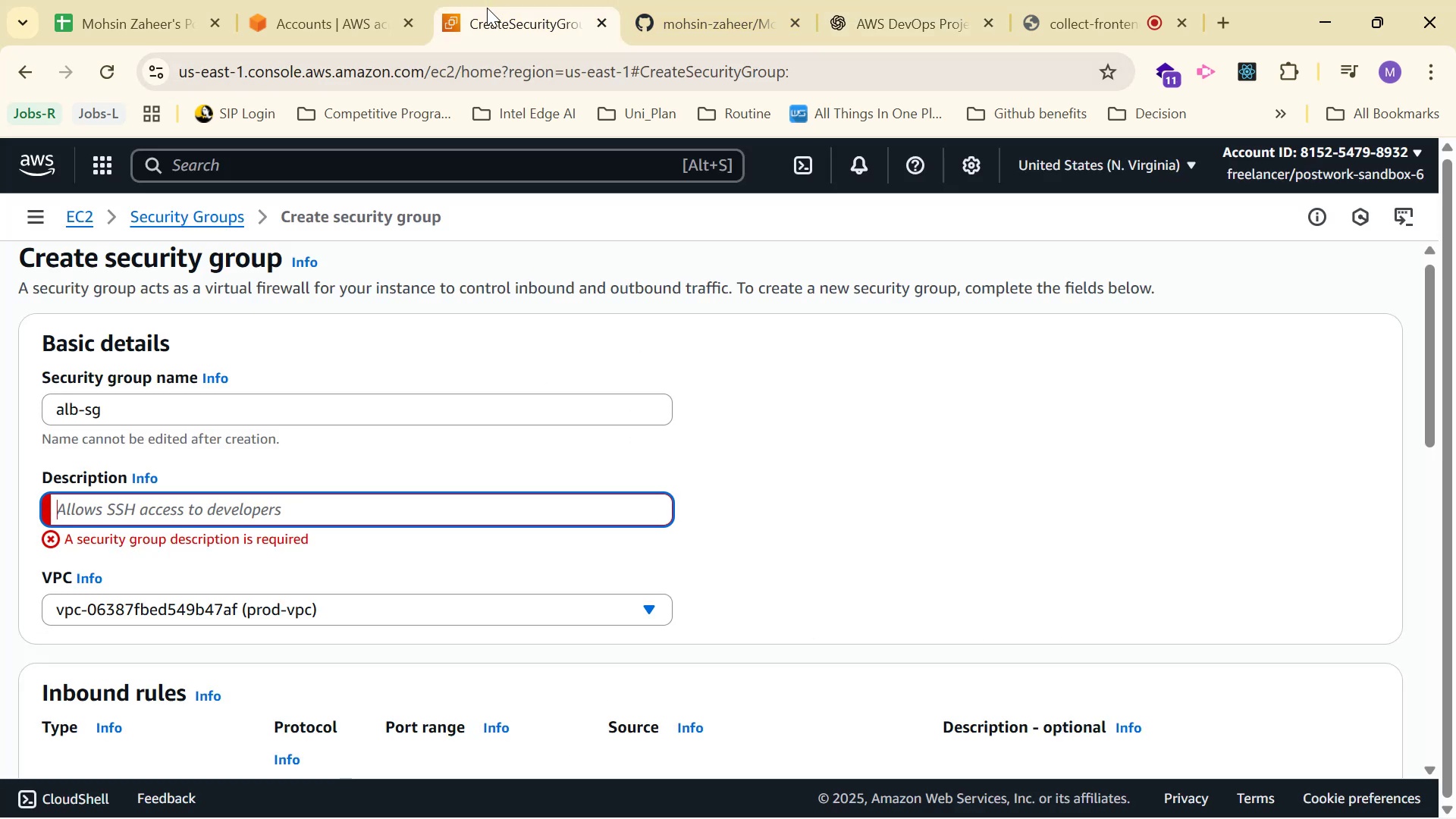 
key(Control+V)
 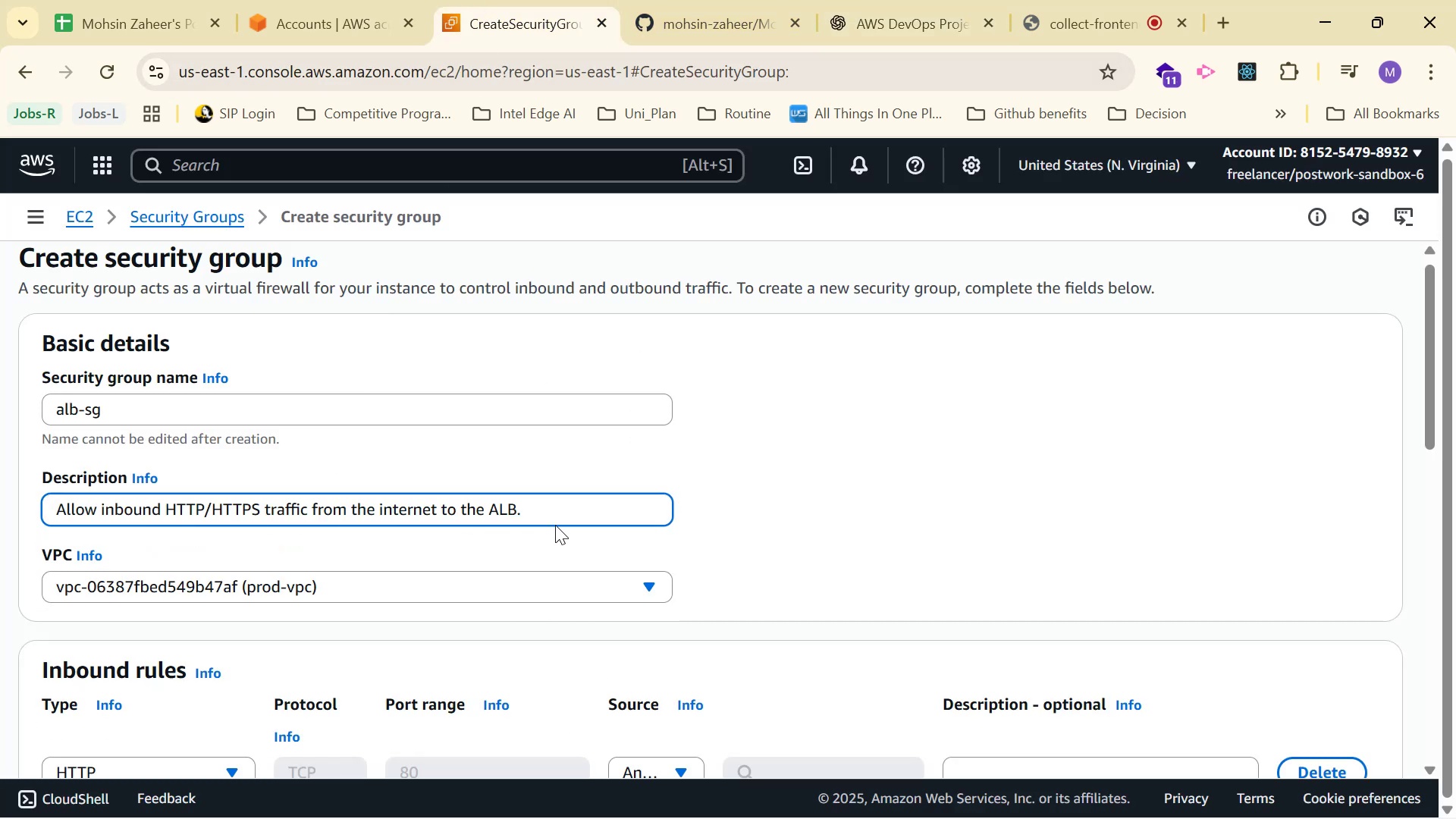 
scroll: coordinate [1353, 677], scroll_direction: down, amount: 9.0
 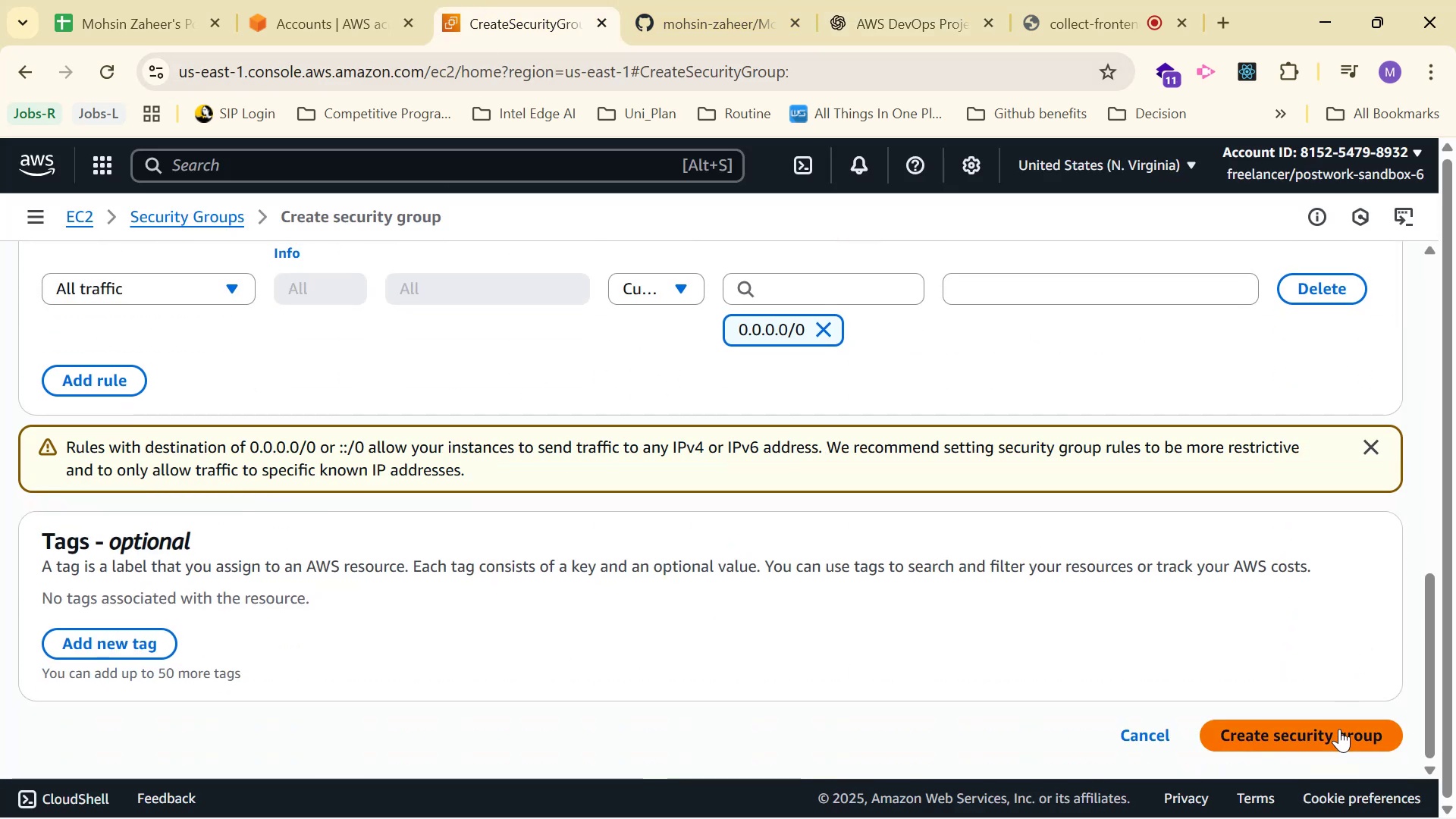 
left_click([1331, 736])
 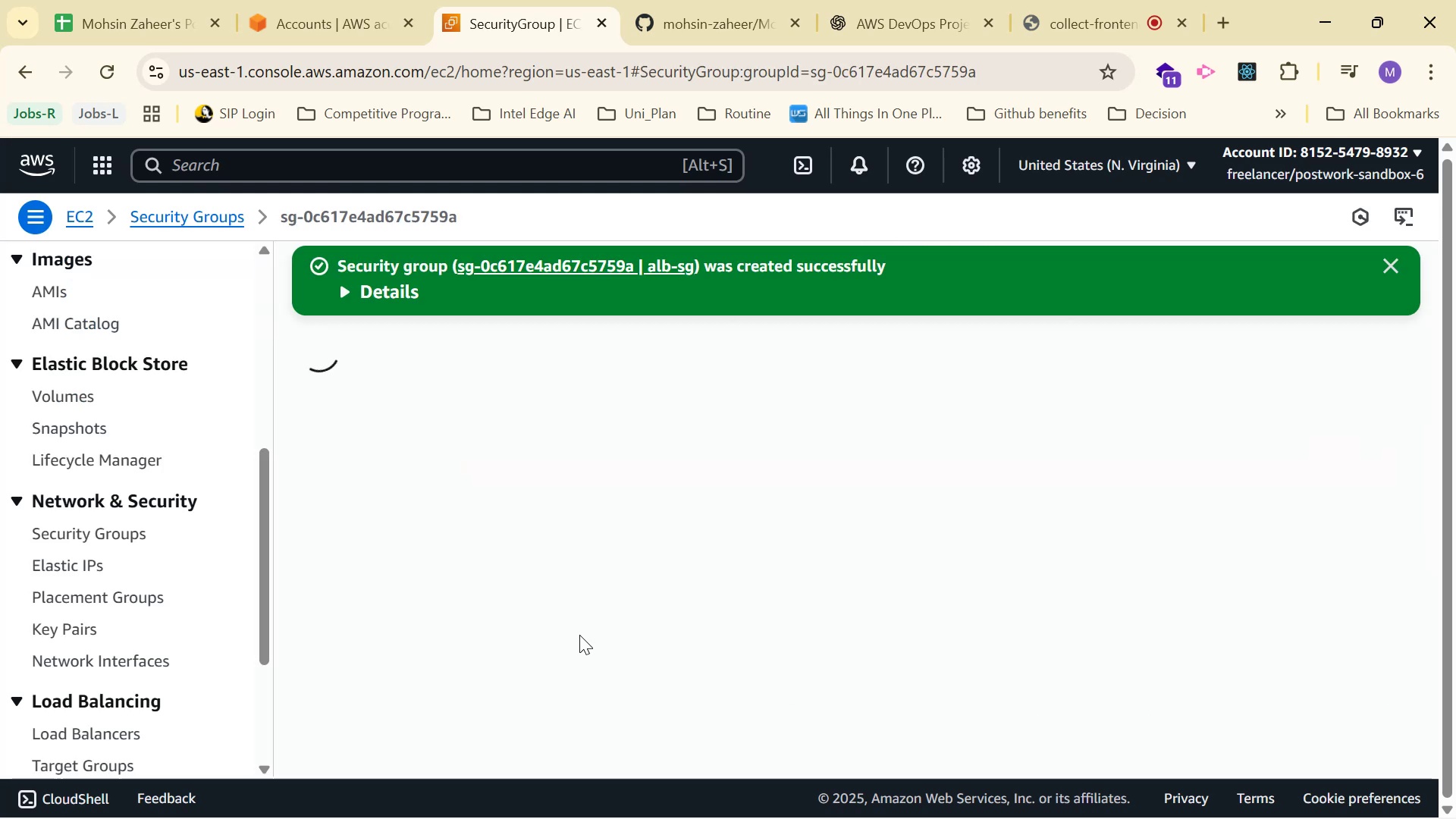 
scroll: coordinate [1229, 431], scroll_direction: down, amount: 2.0
 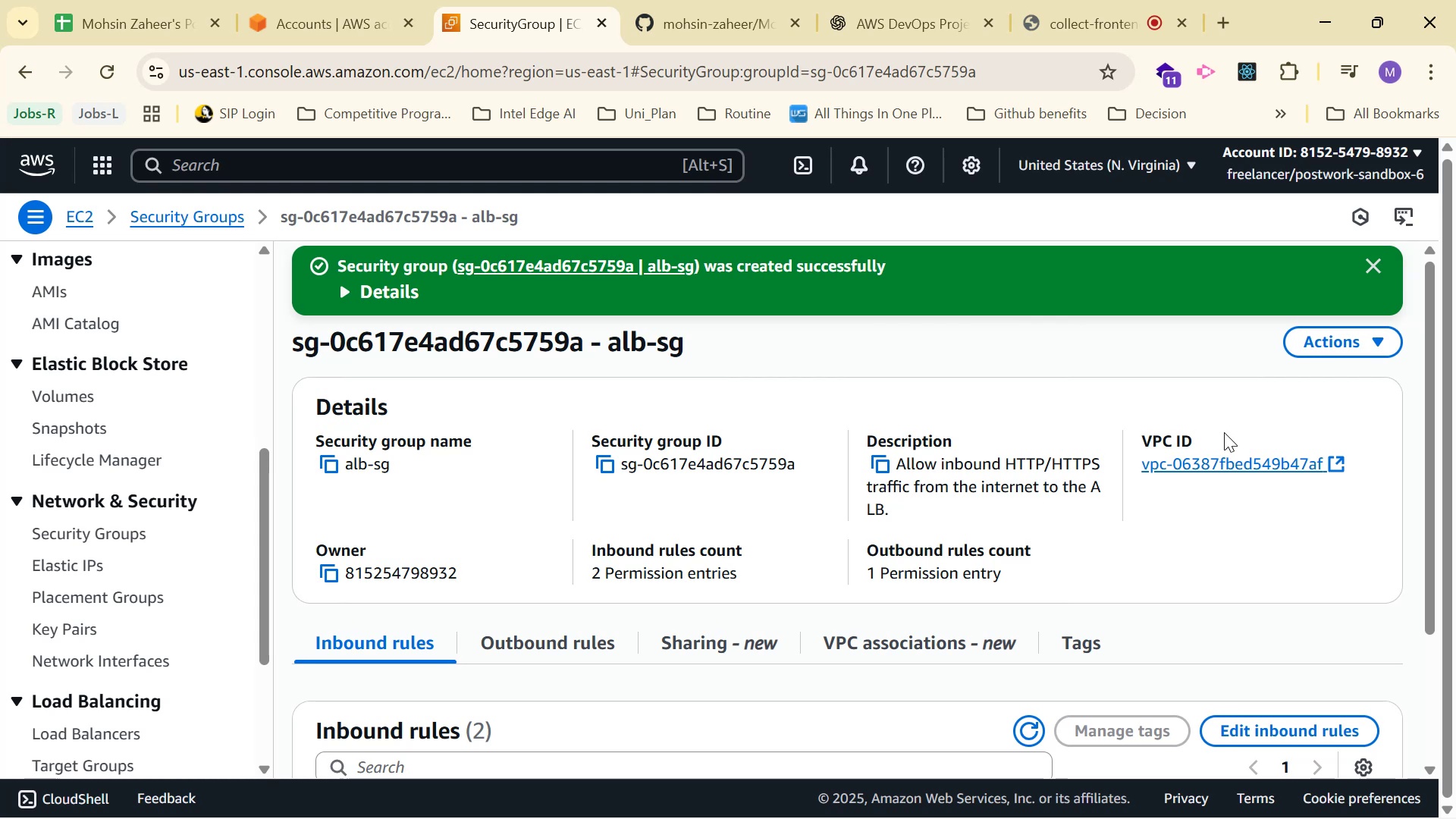 
wait(6.92)
 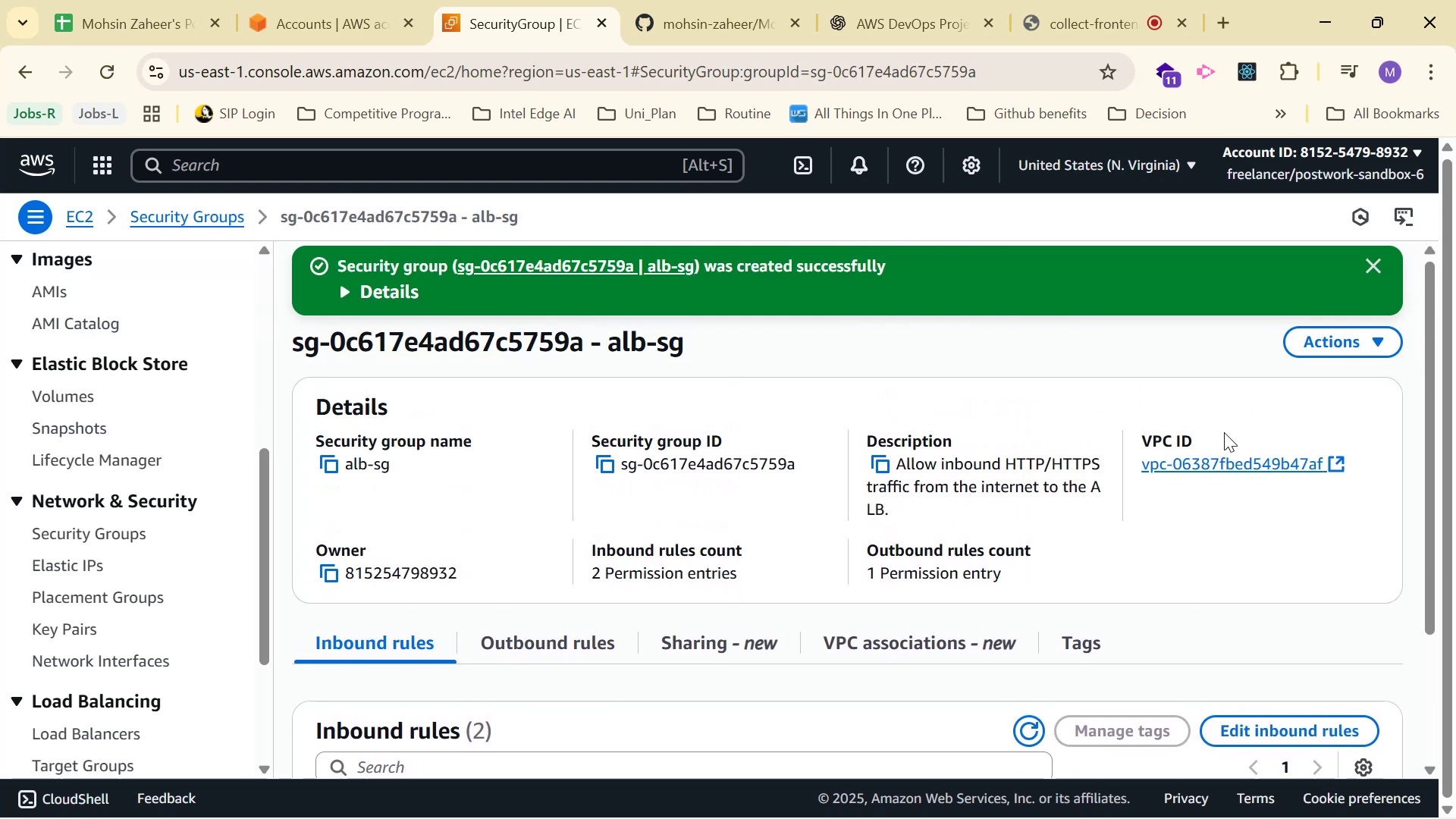 
left_click([1328, 334])
 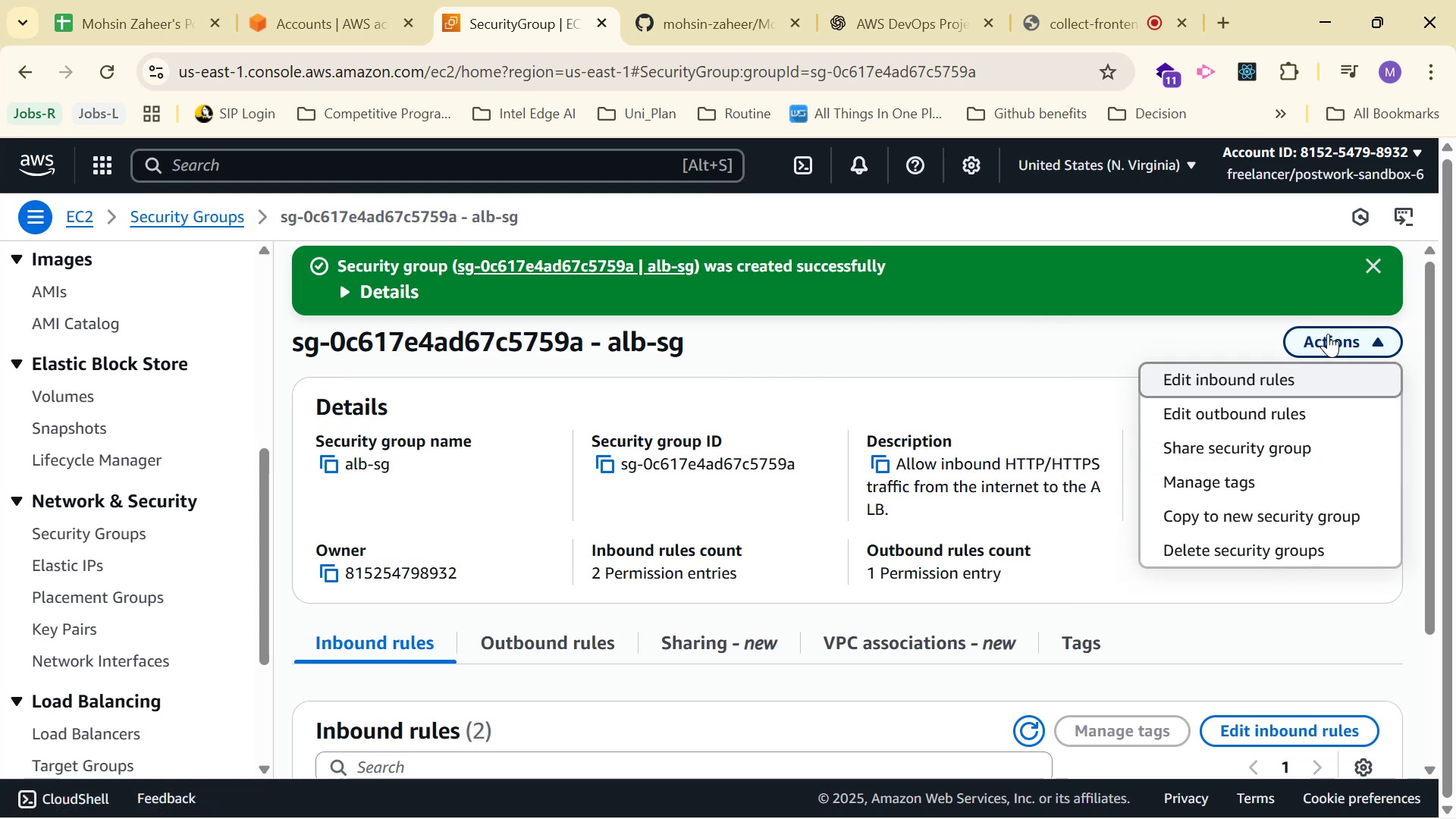 
left_click([1328, 334])
 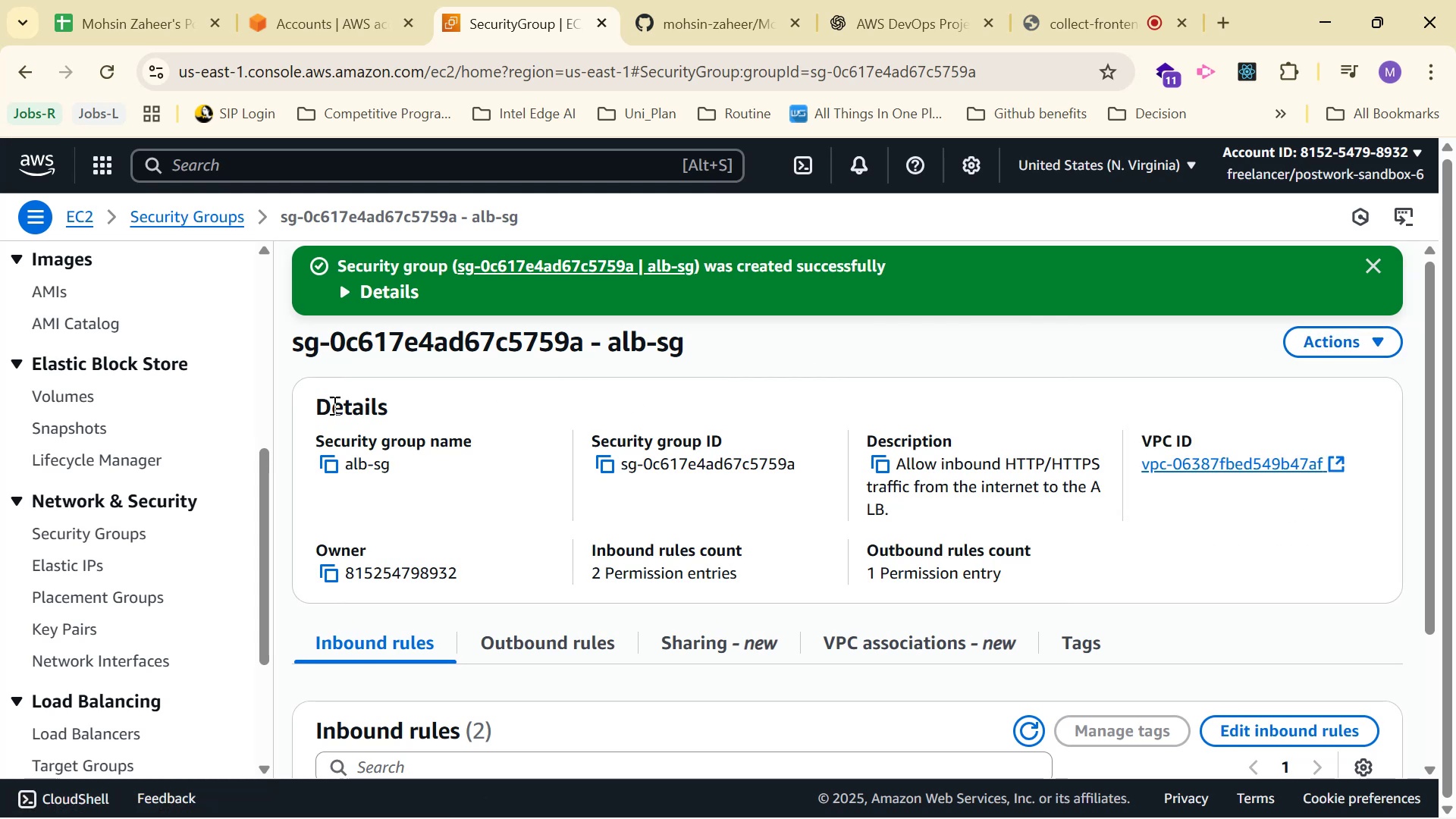 
scroll: coordinate [115, 413], scroll_direction: down, amount: 1.0
 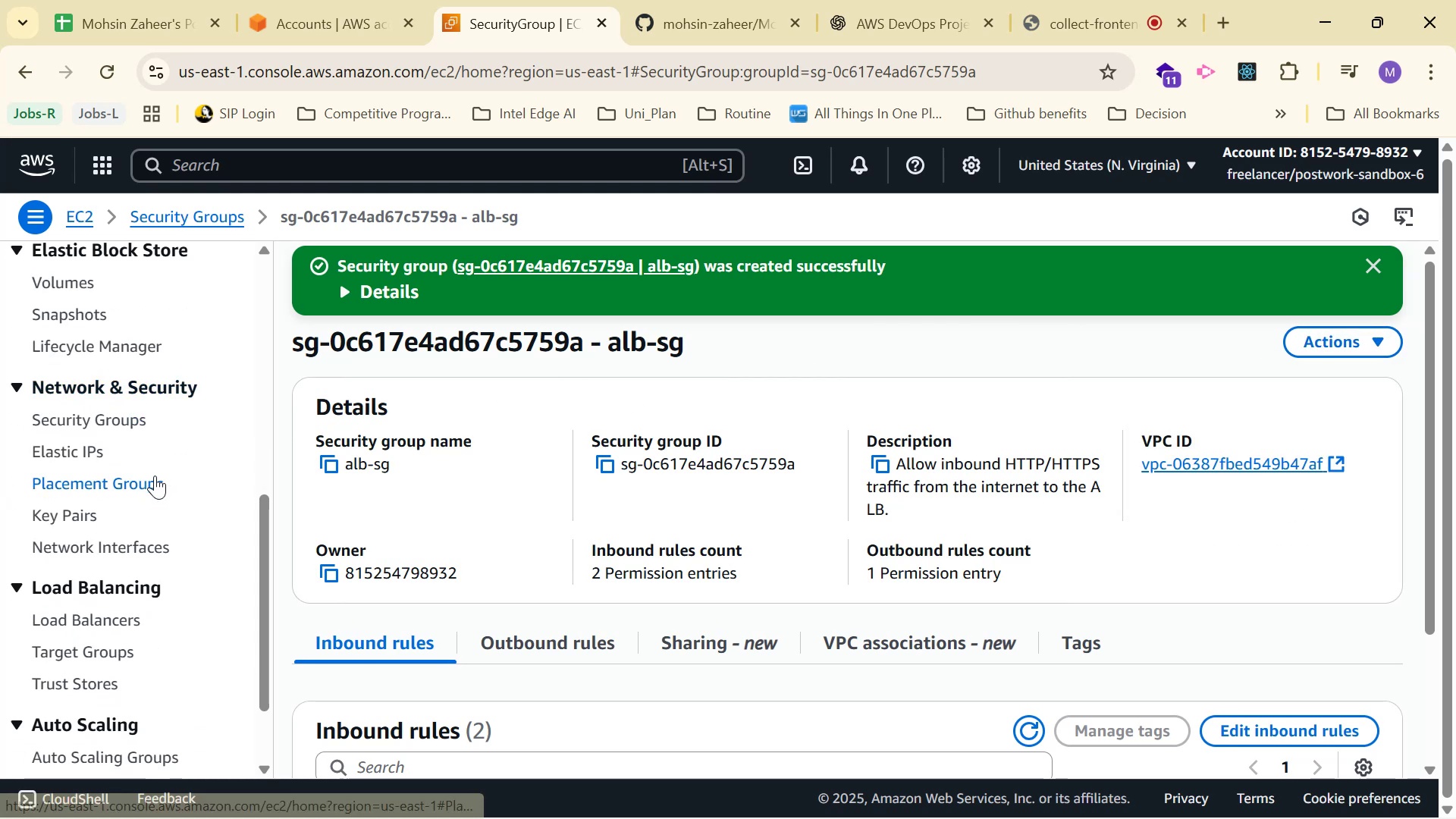 
left_click([112, 417])
 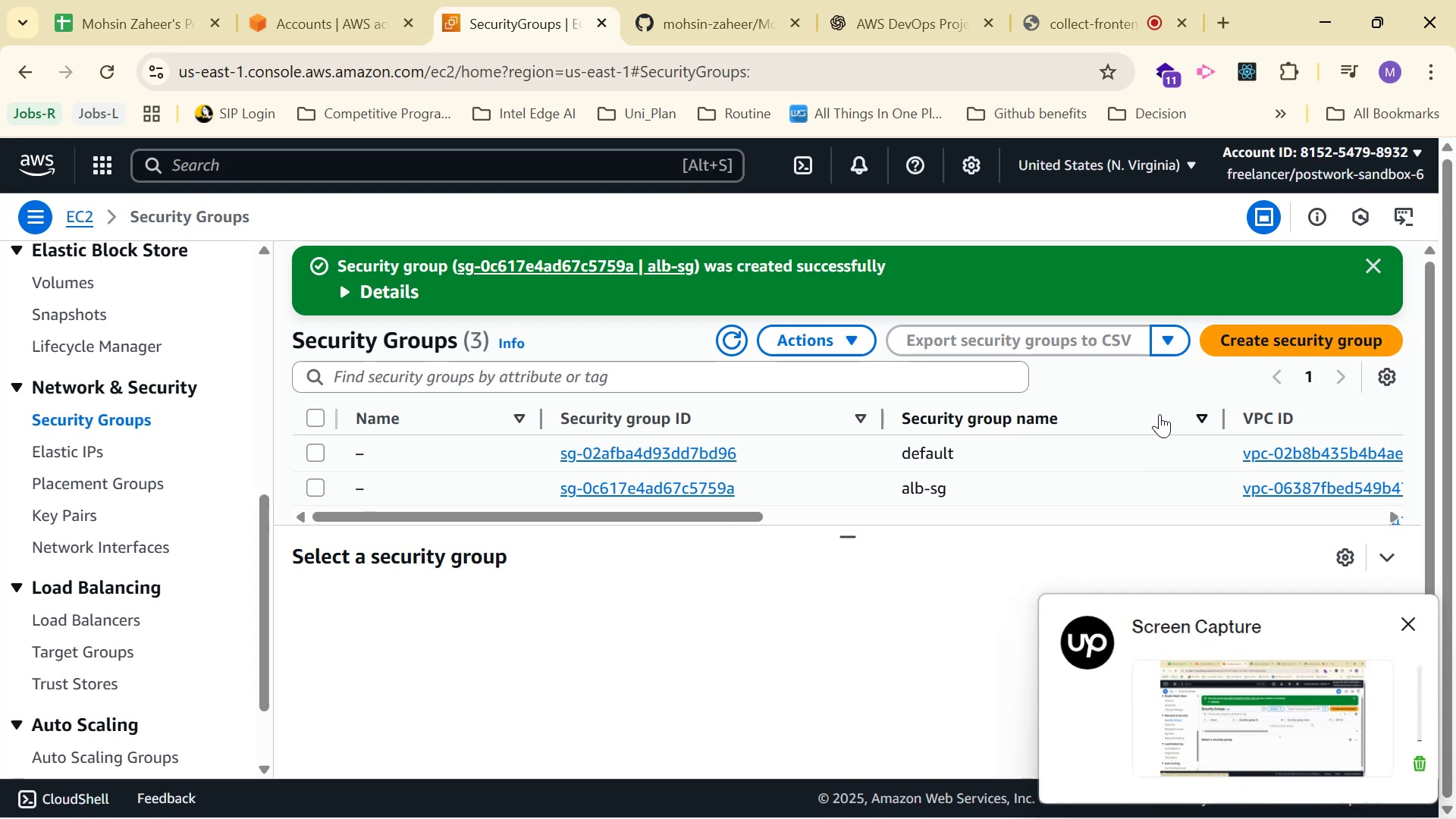 
left_click([1409, 620])
 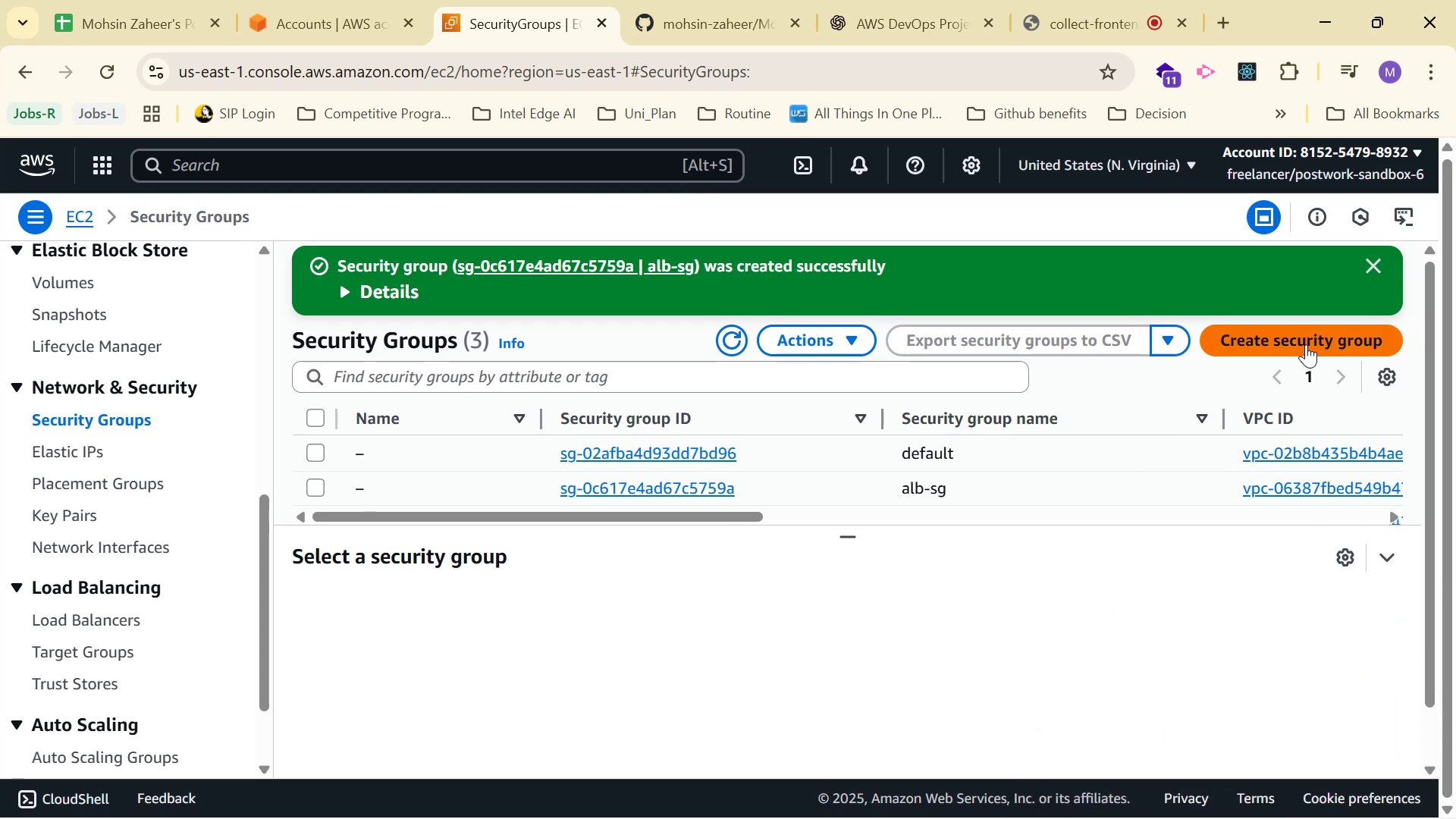 
left_click_drag(start_coordinate=[723, 507], to_coordinate=[586, 532])
 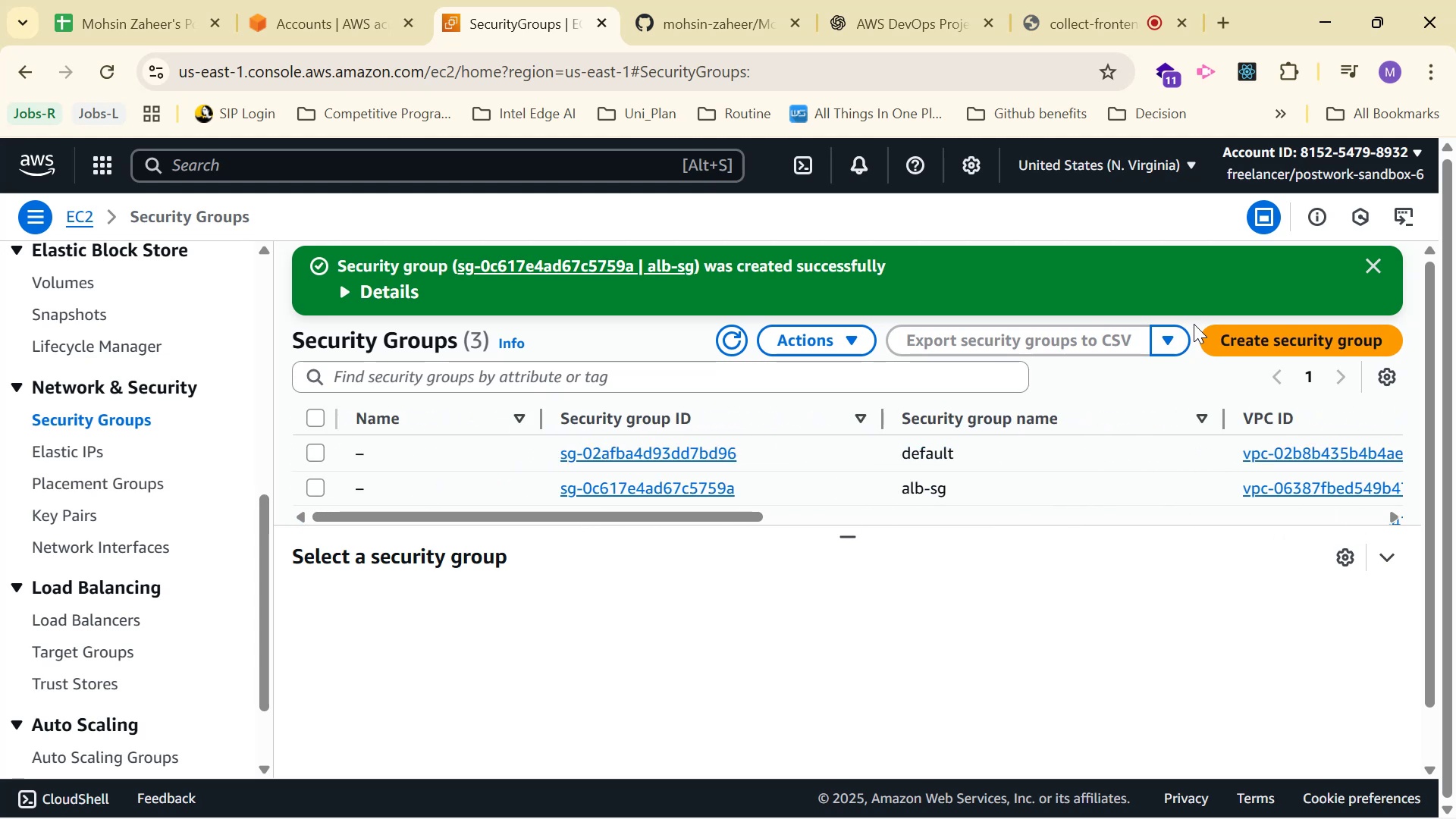 
left_click([1266, 337])
 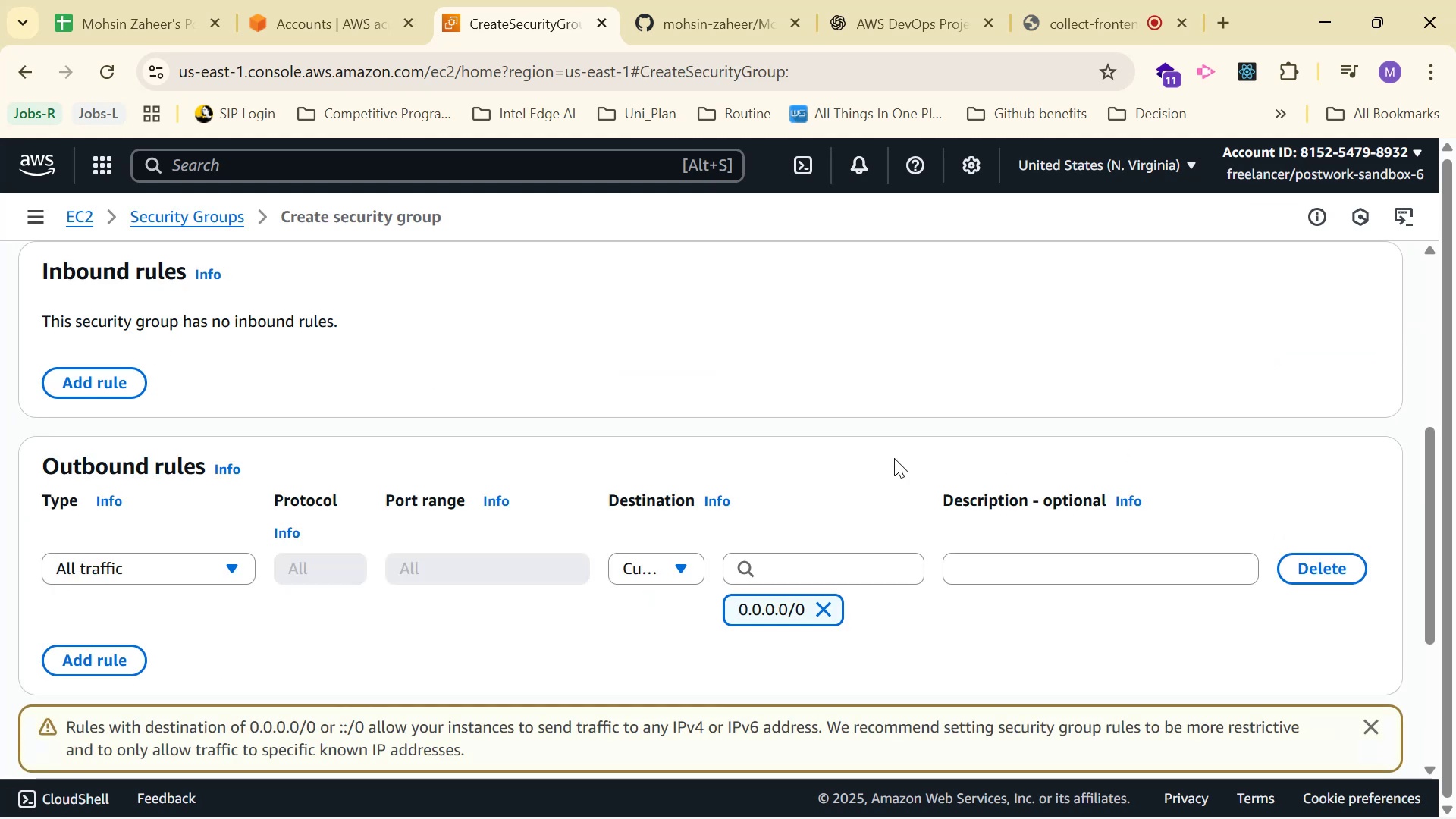 
scroll: coordinate [831, 378], scroll_direction: up, amount: 7.0
 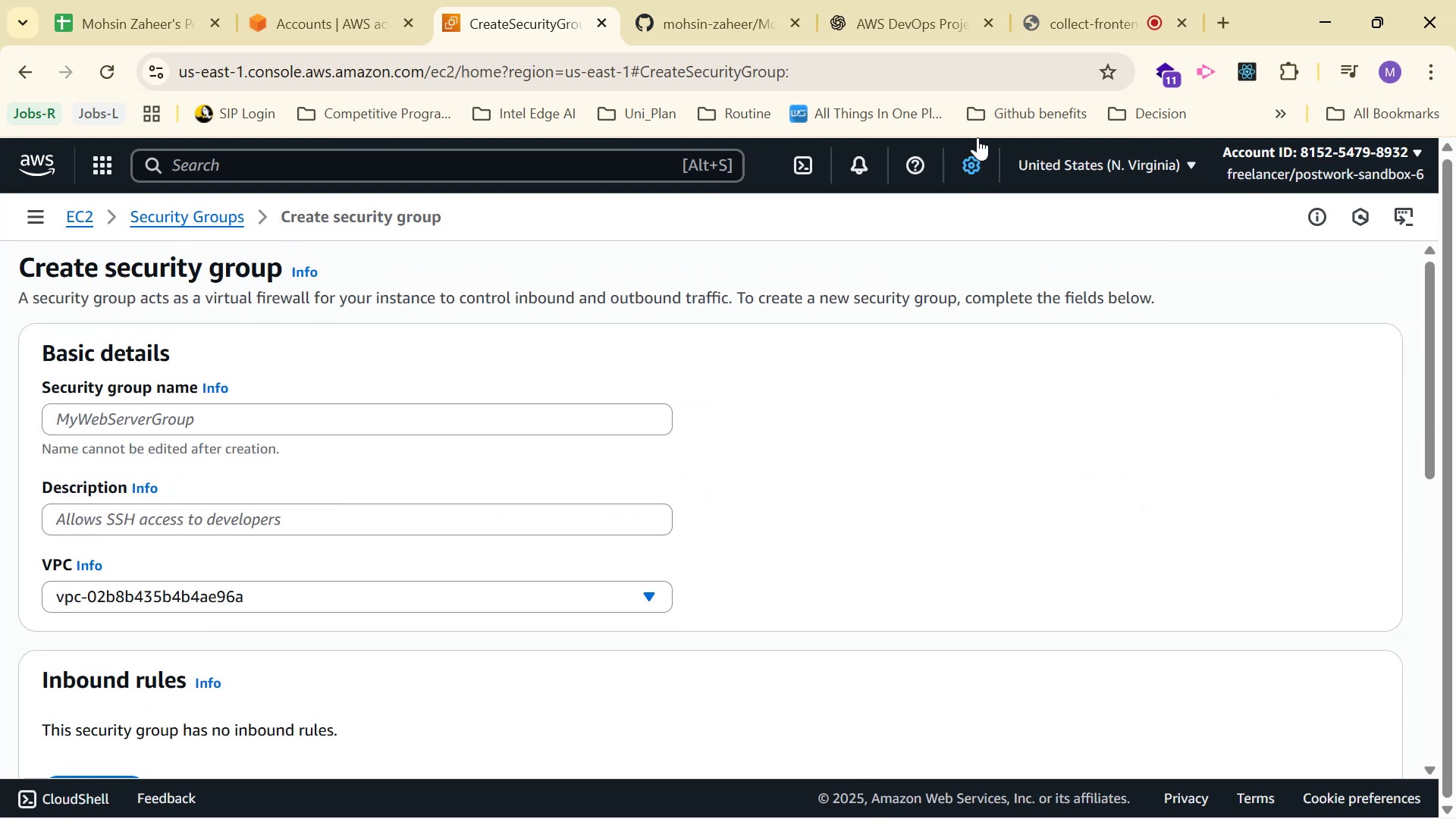 
left_click([893, 12])
 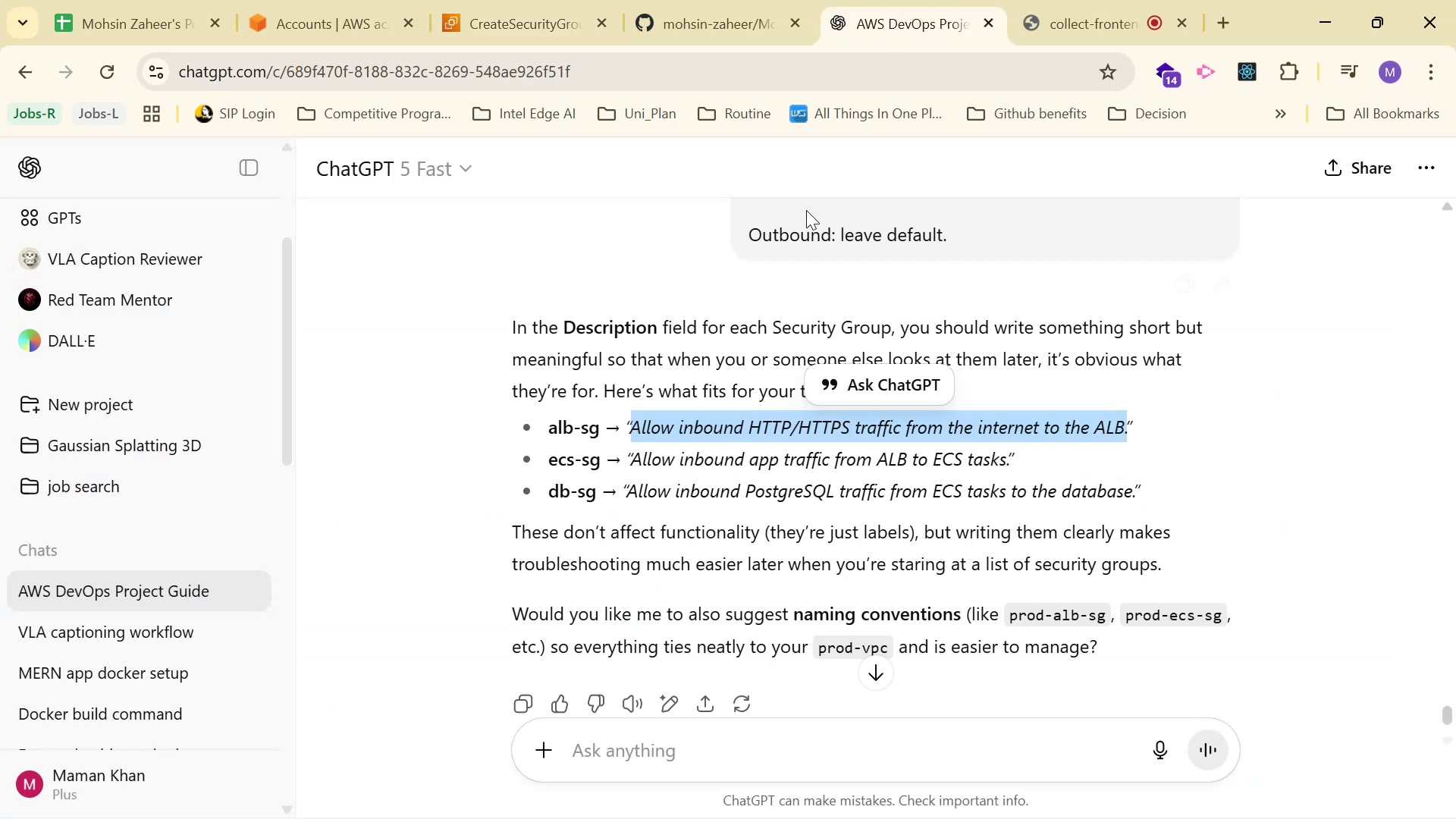 
scroll: coordinate [890, 346], scroll_direction: up, amount: 17.0
 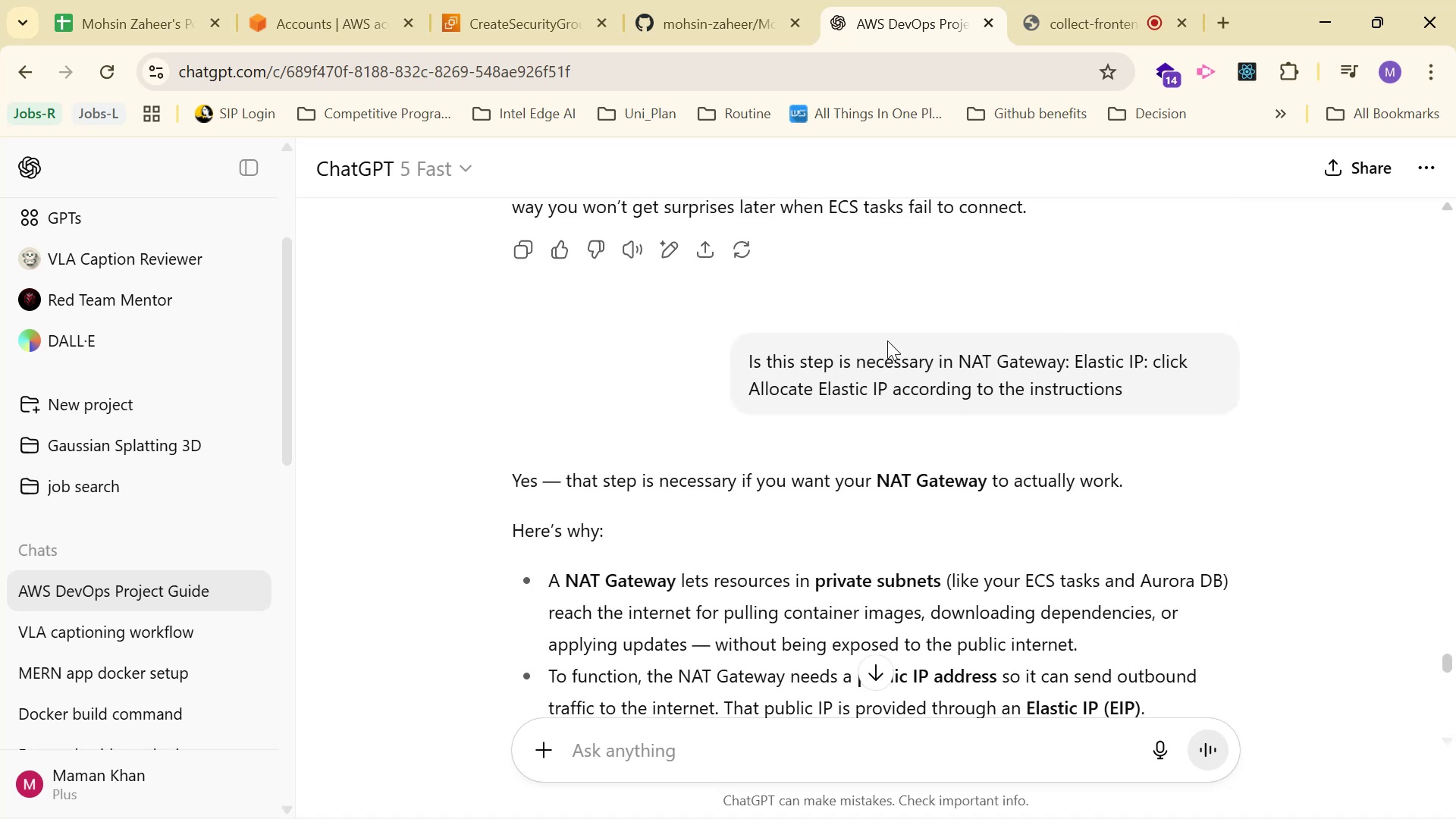 
scroll: coordinate [887, 341], scroll_direction: down, amount: 3.0
 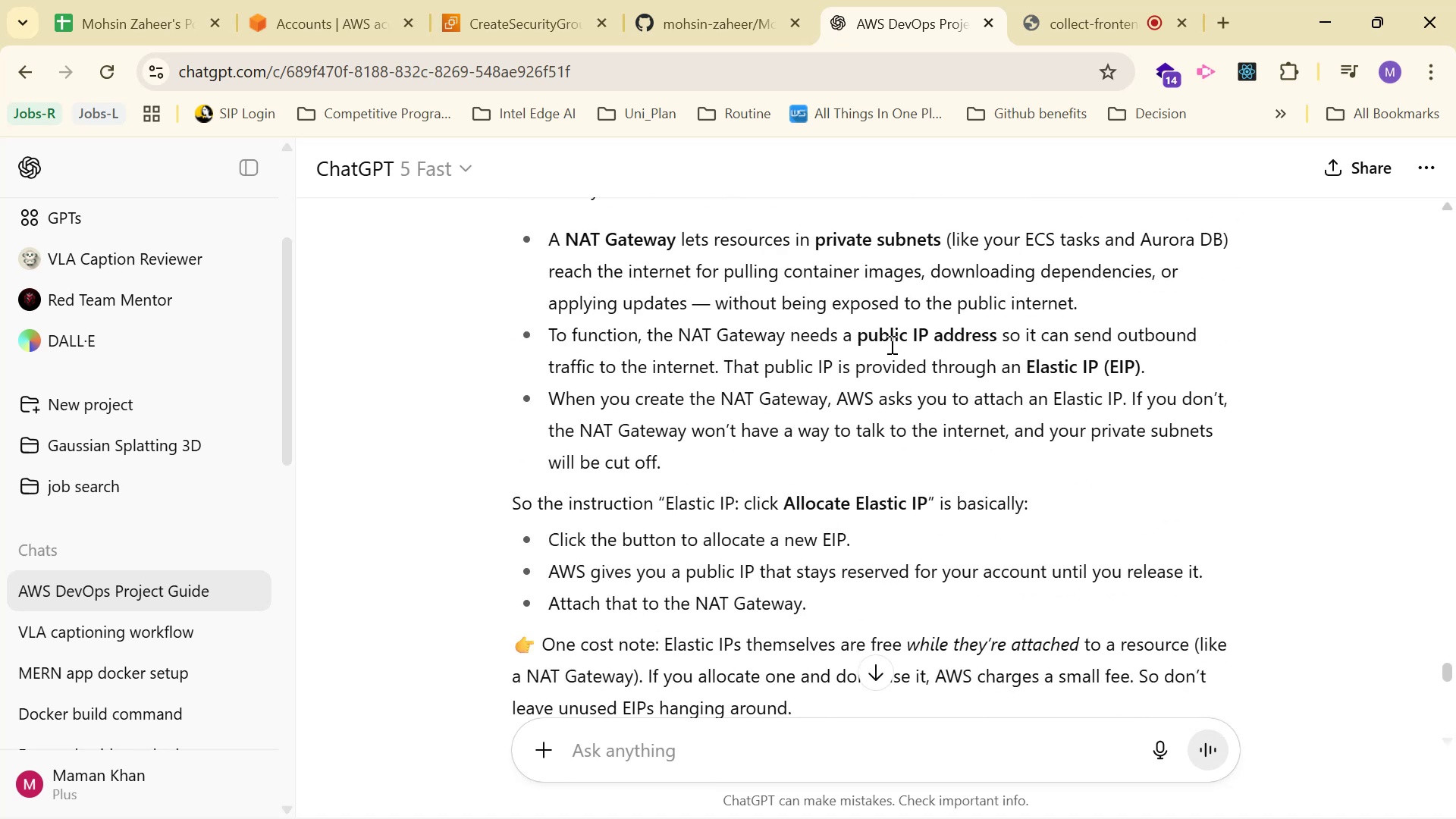 
scroll: coordinate [893, 346], scroll_direction: up, amount: 12.0
 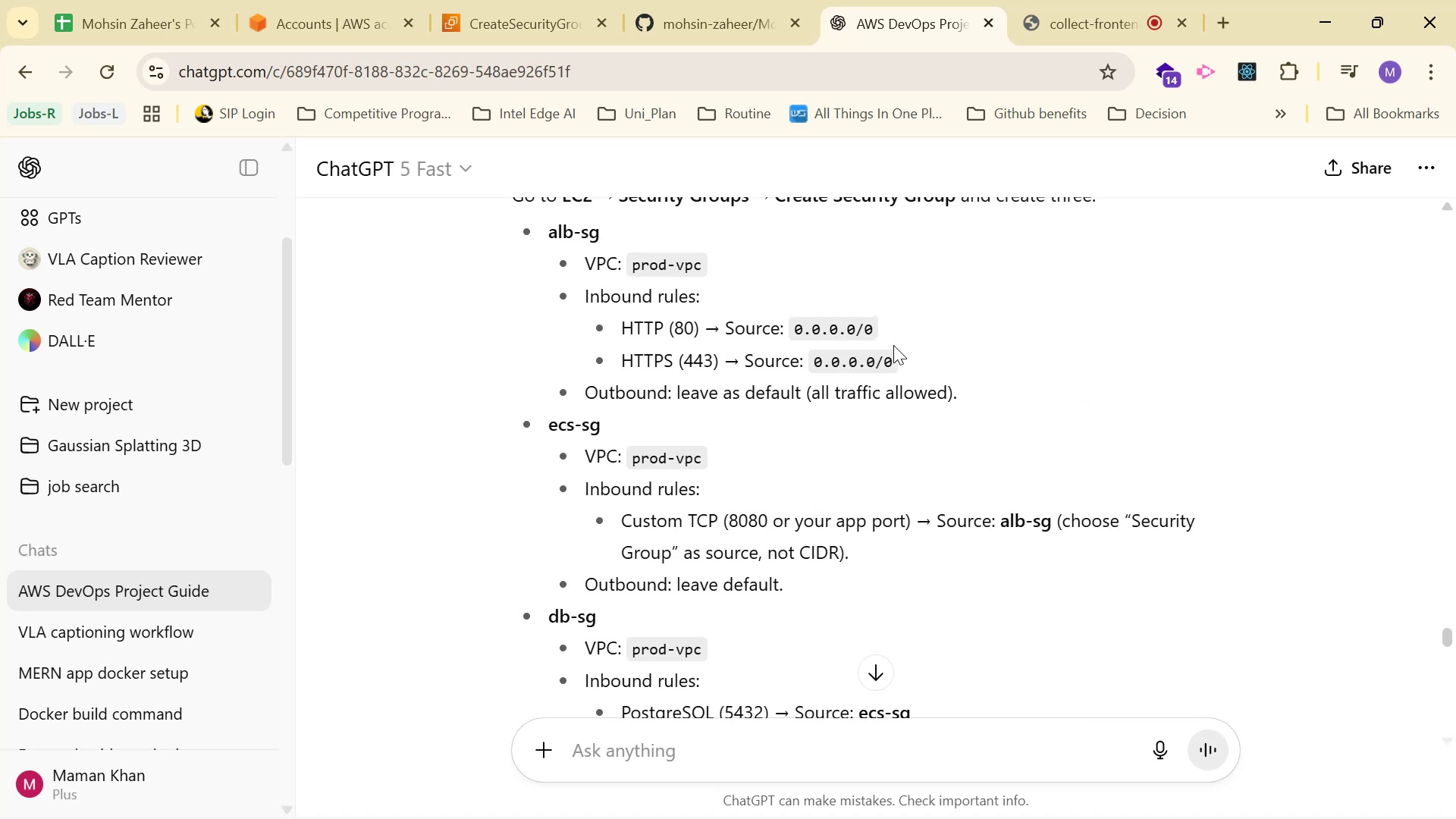 
scroll: coordinate [893, 344], scroll_direction: none, amount: 0.0
 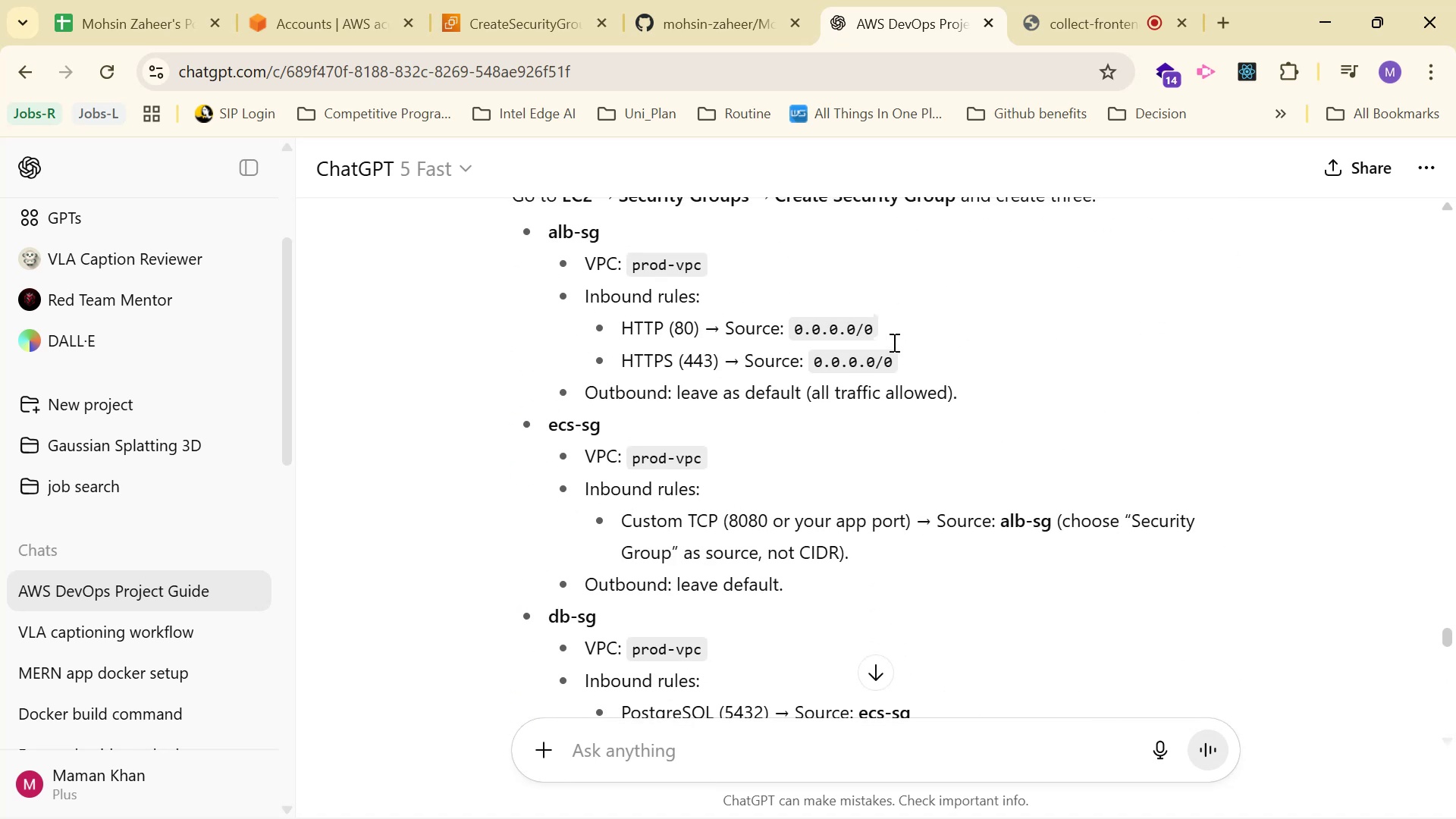 
key(Alt+Tab)
 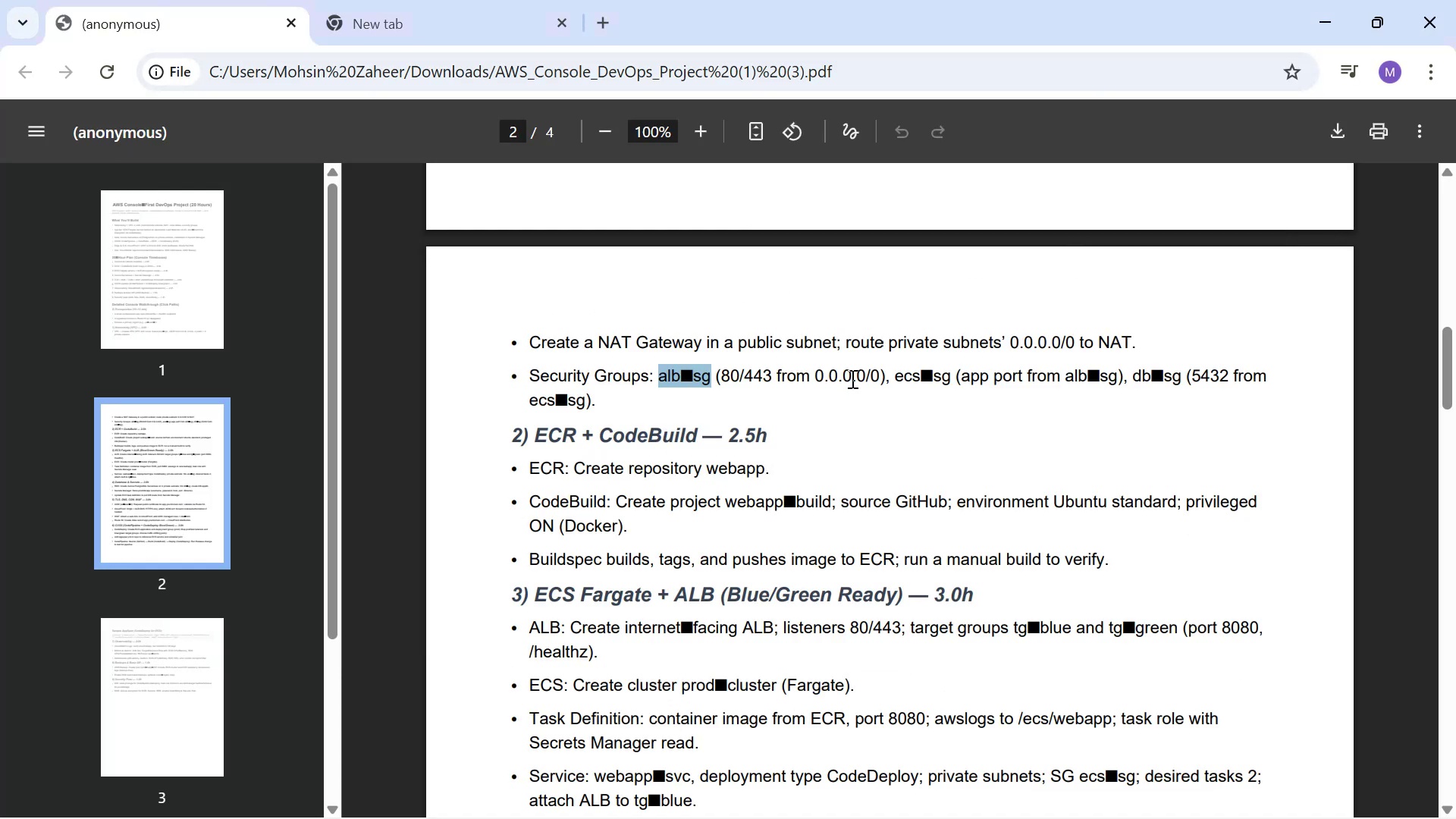 
left_click_drag(start_coordinate=[893, 378], to_coordinate=[951, 377])
 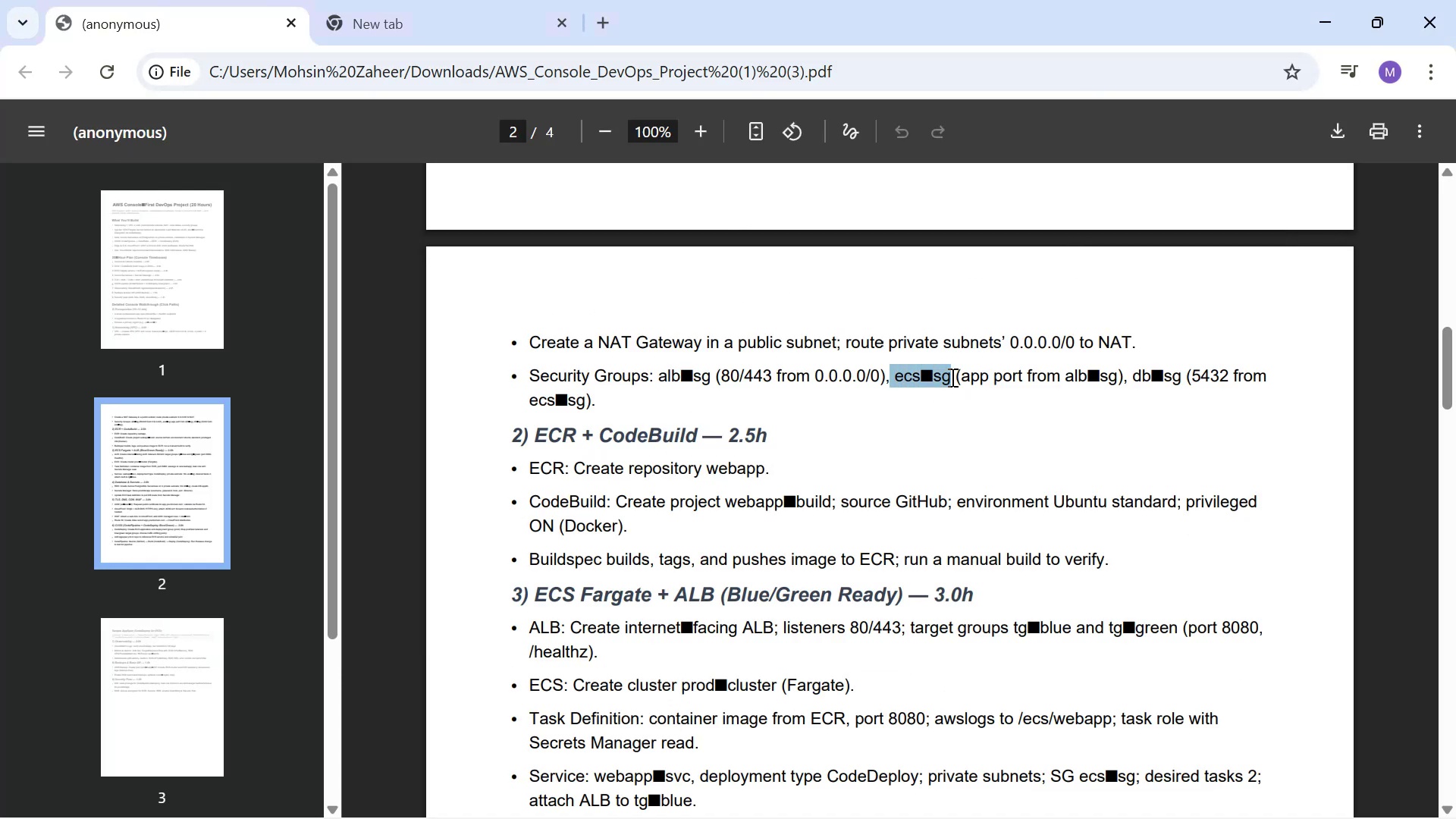 
key(Control+C)
 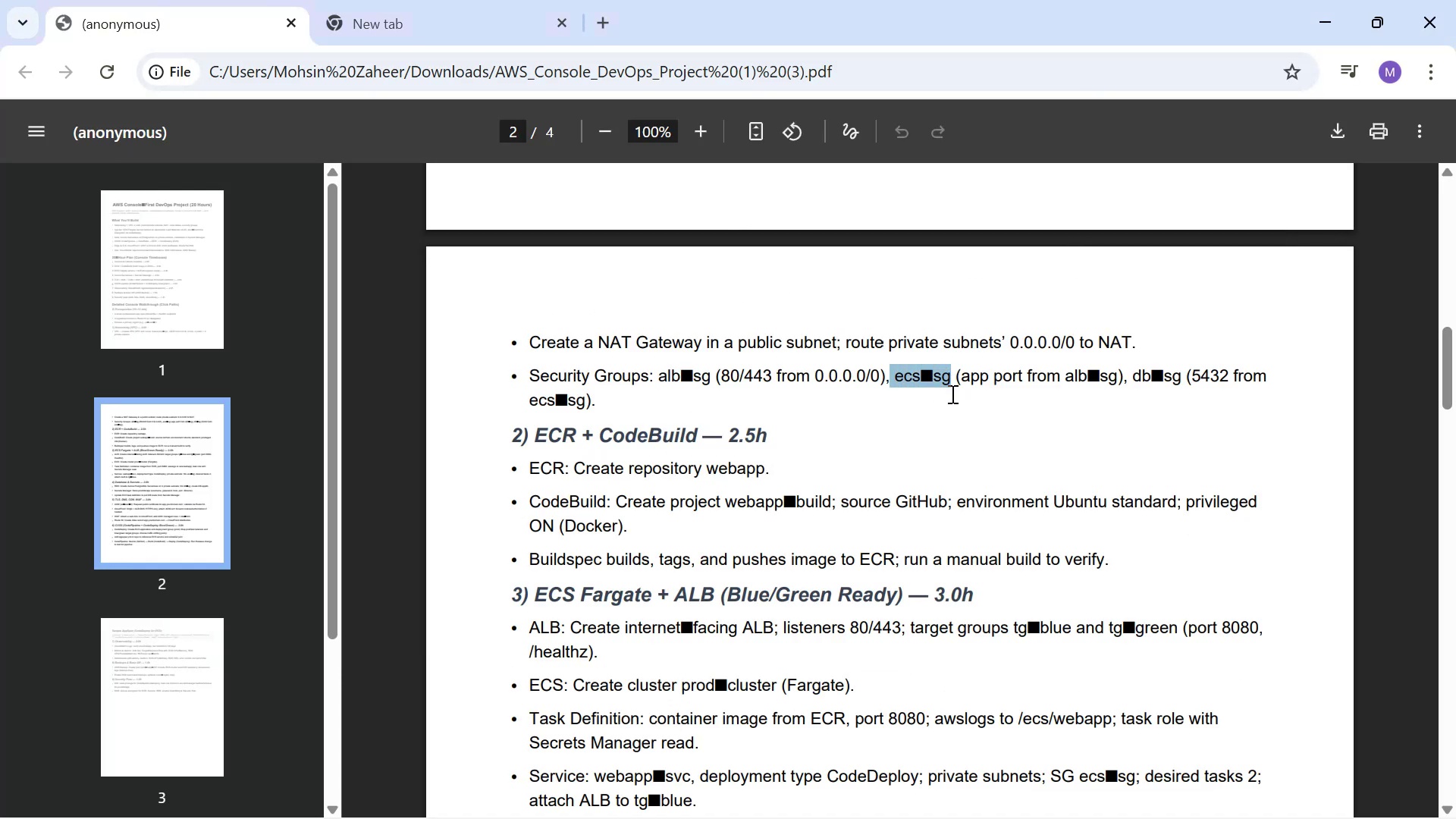 
key(Alt+Tab)
 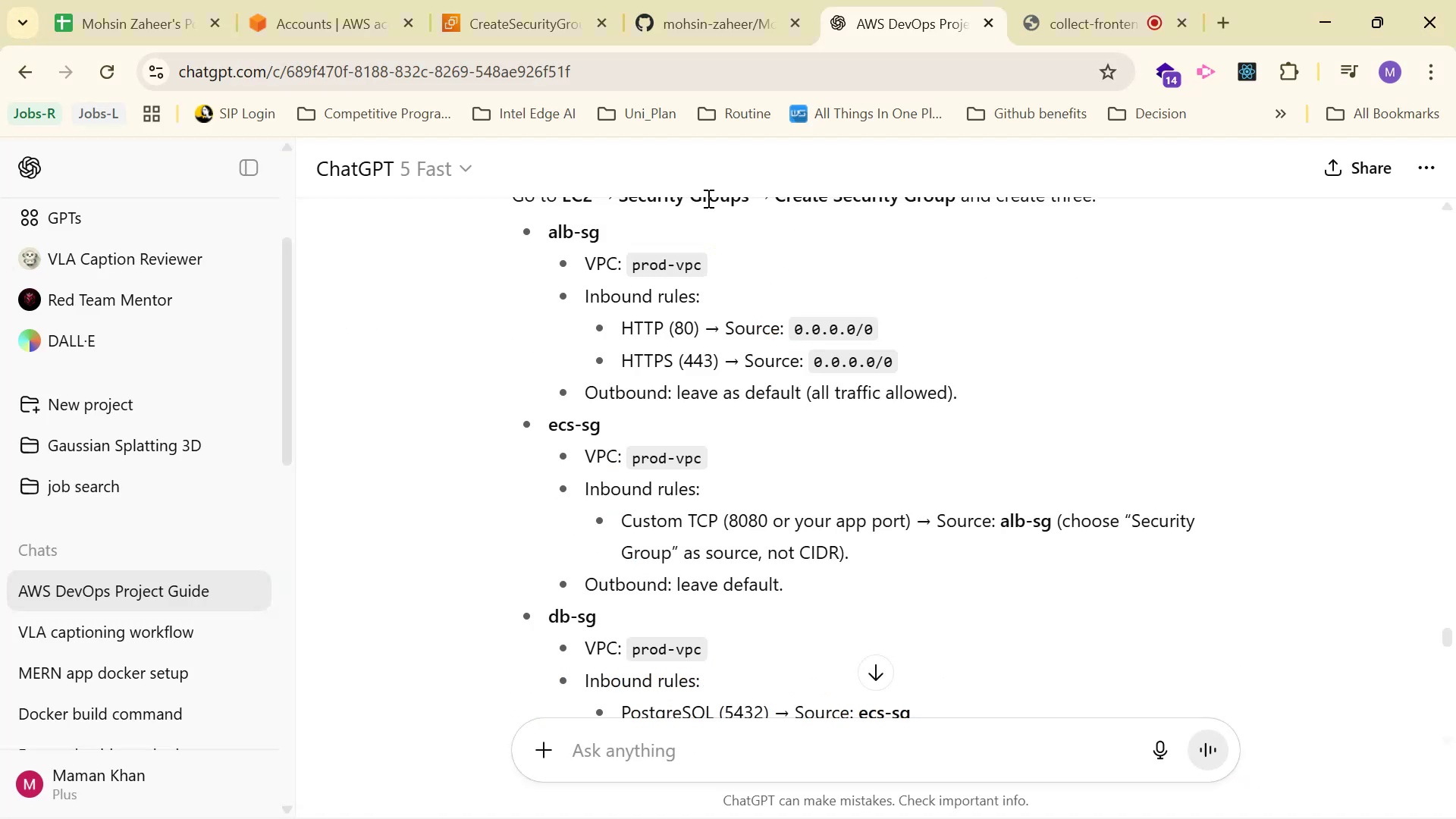 
left_click([331, 25])
 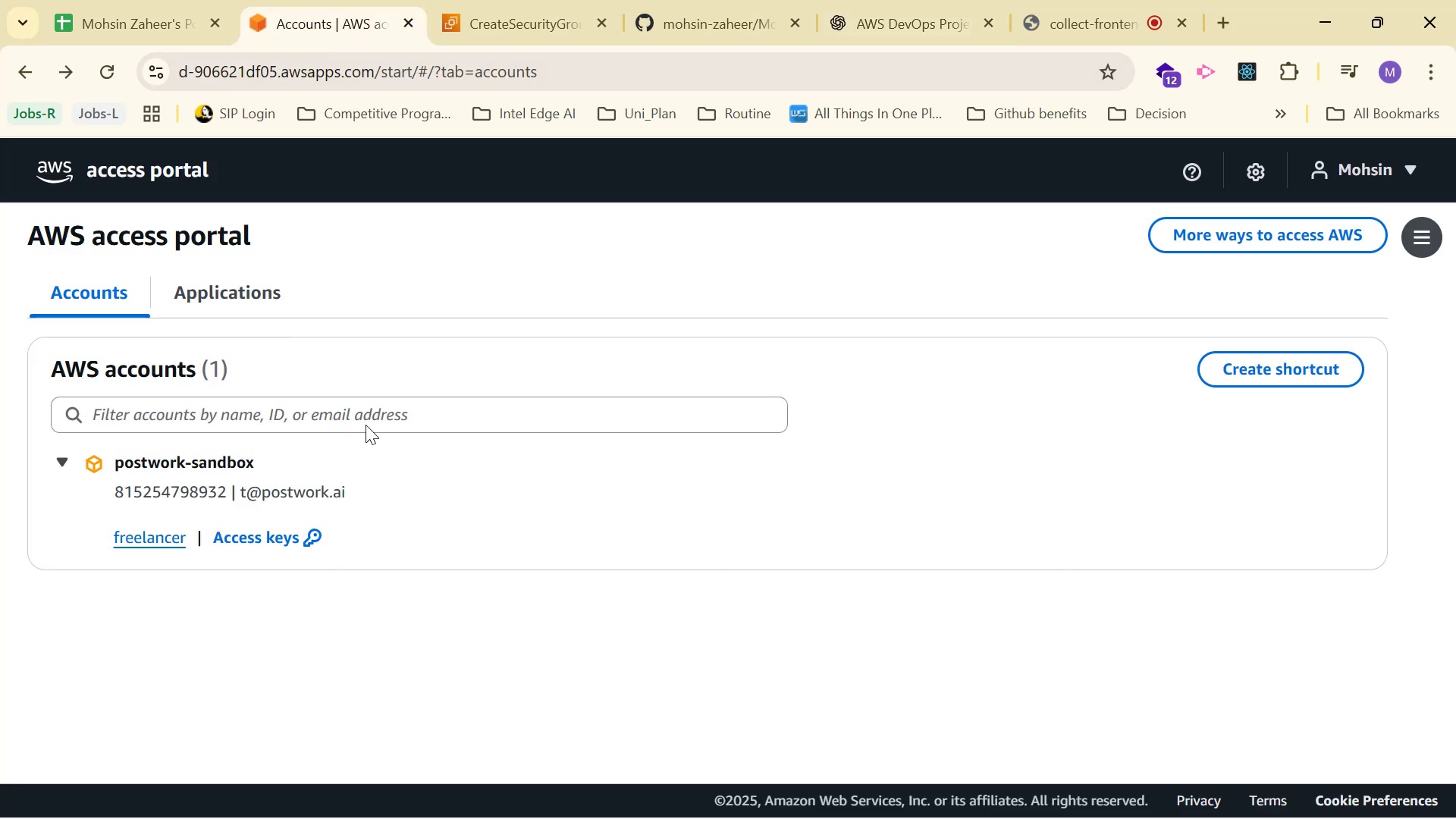 
left_click([489, 0])
 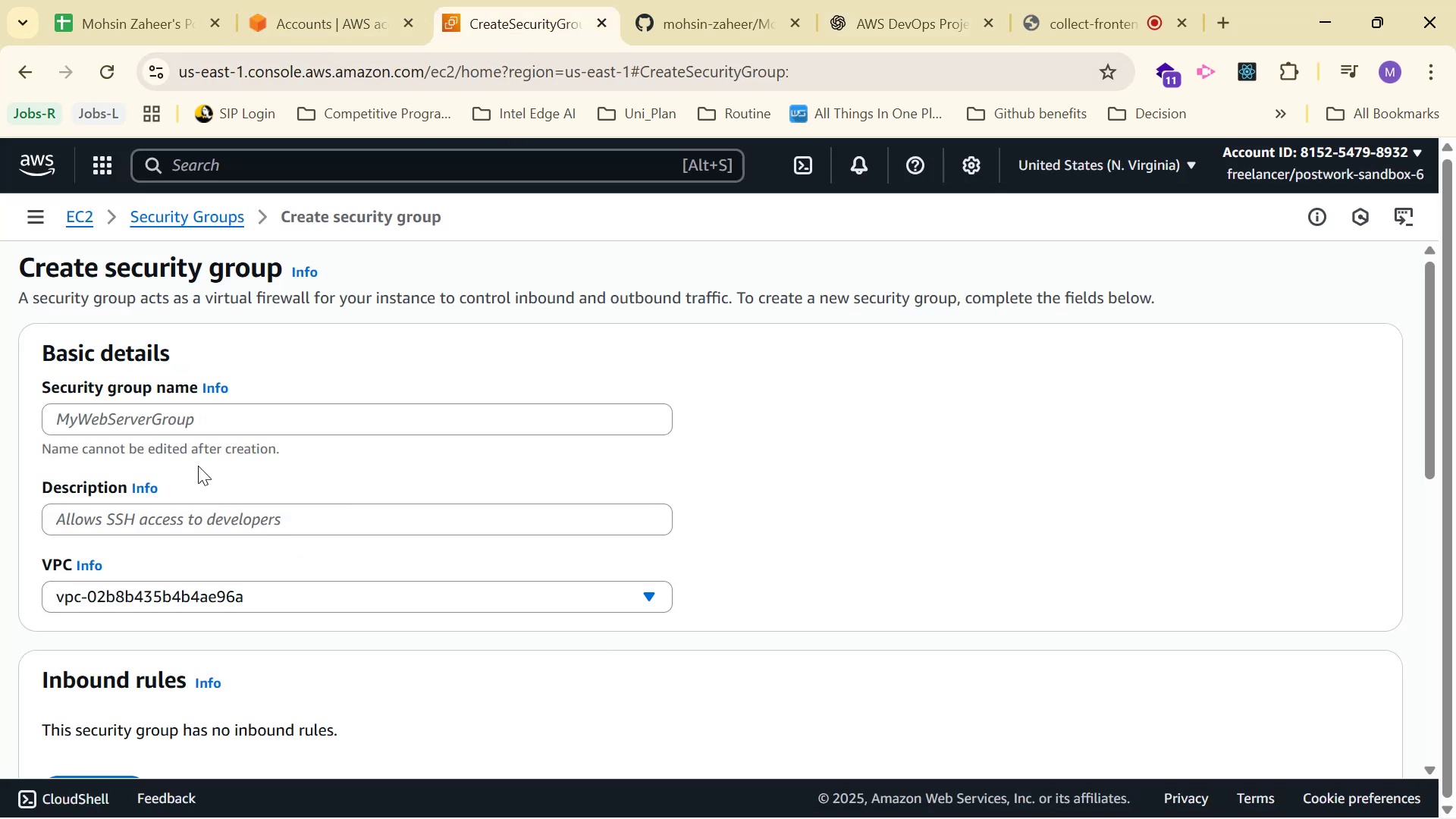 
left_click([177, 405])
 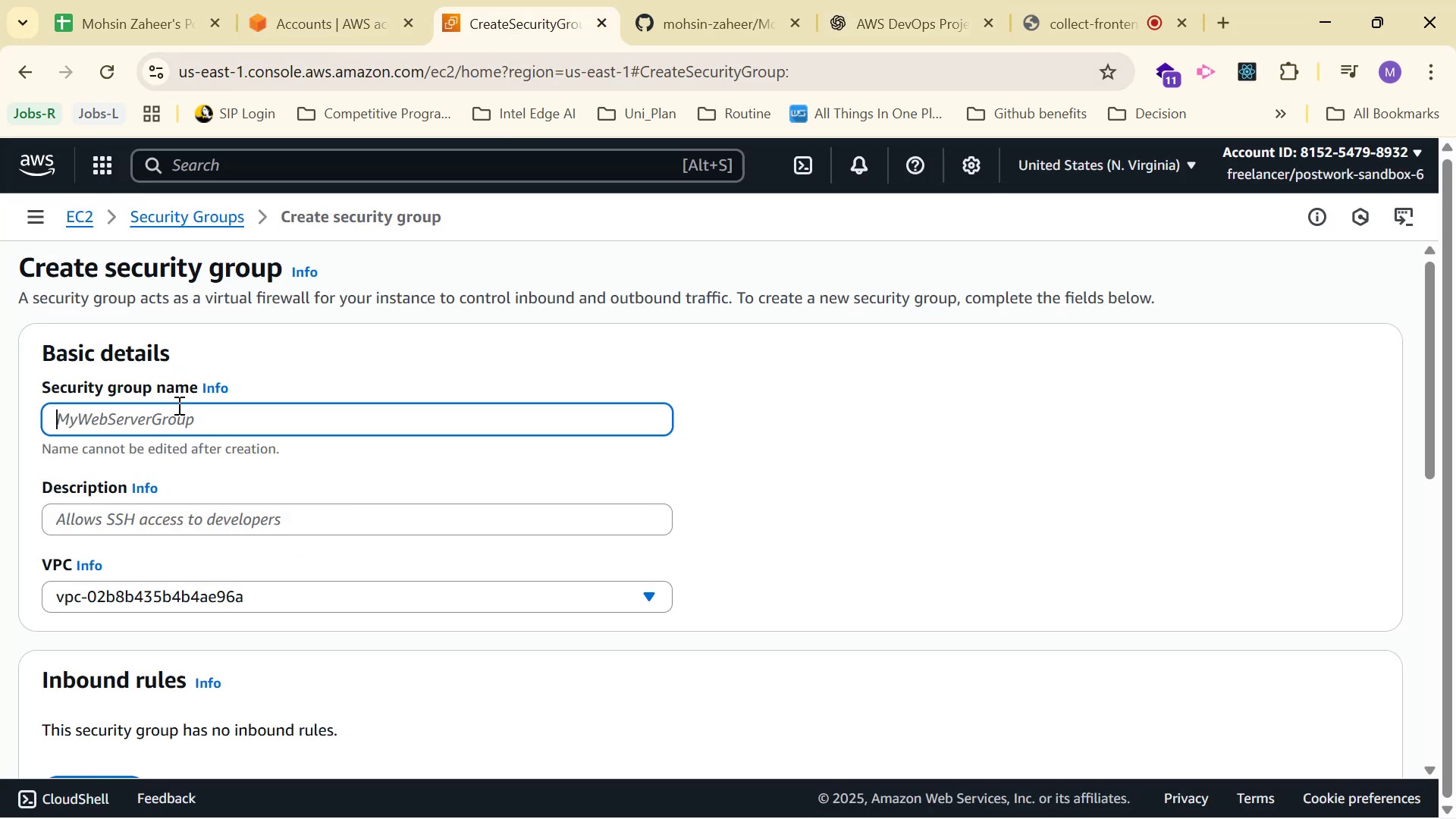 
key(Control+V)
 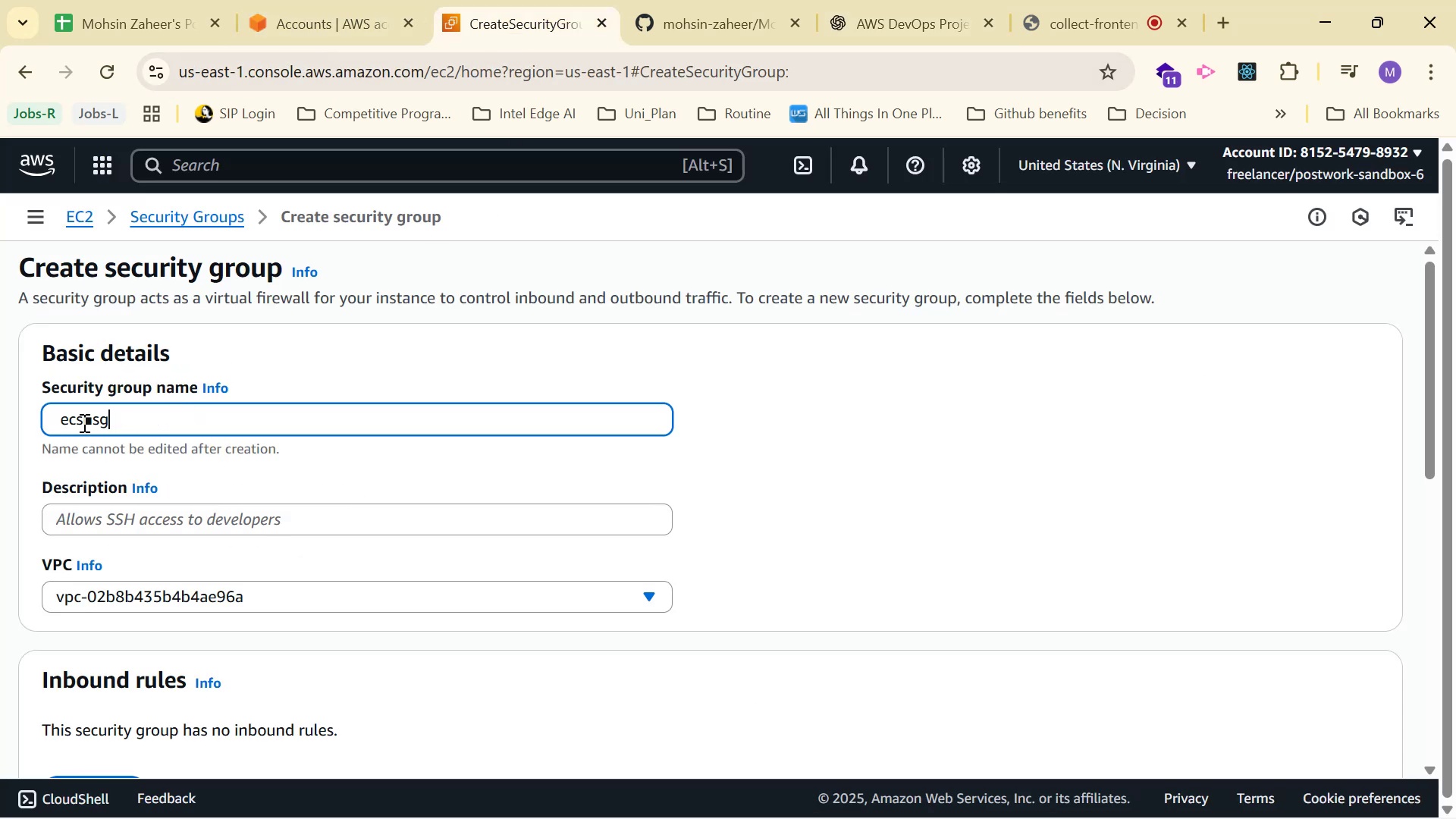 
left_click([92, 420])
 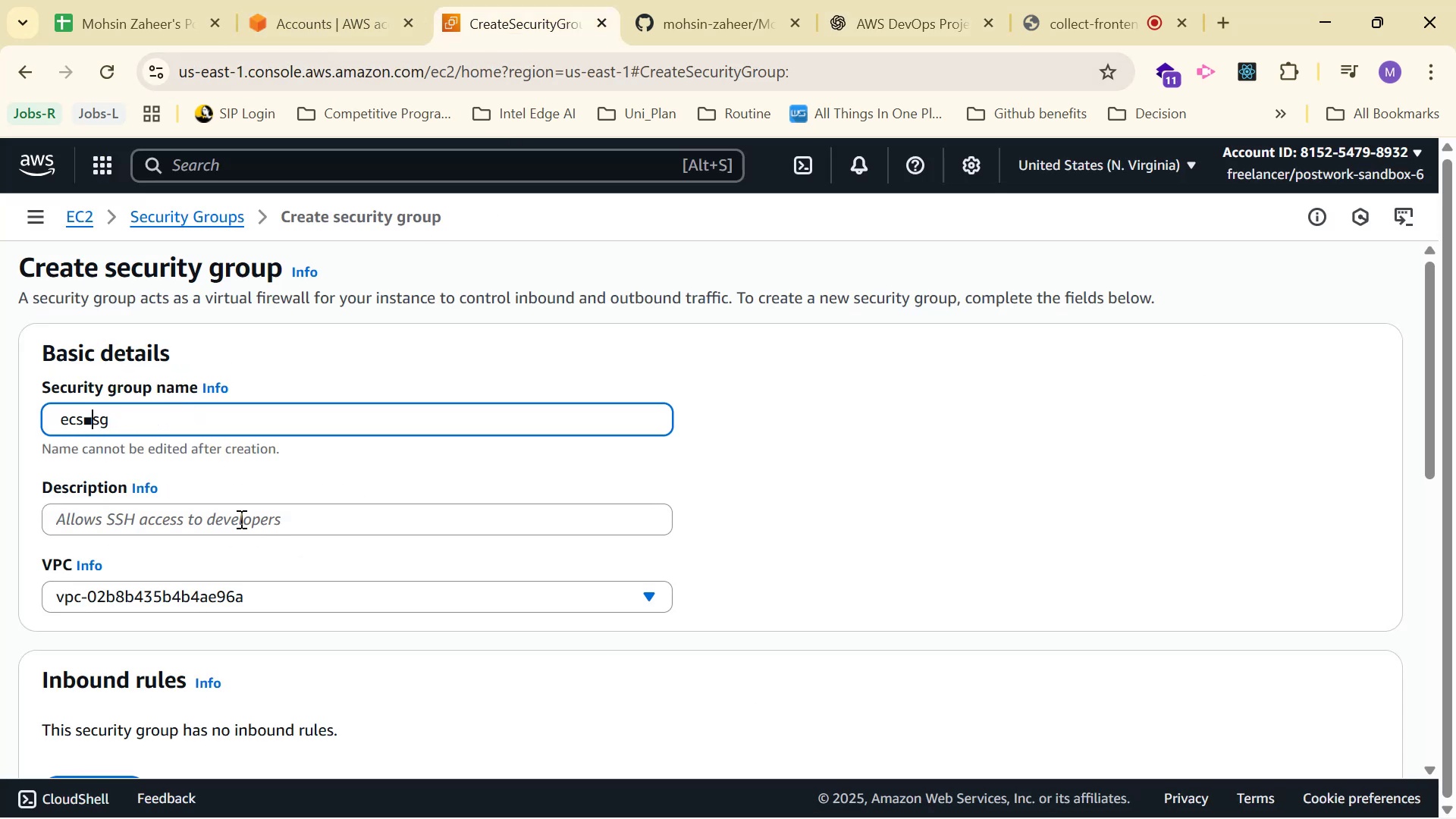 
key(Backspace)
 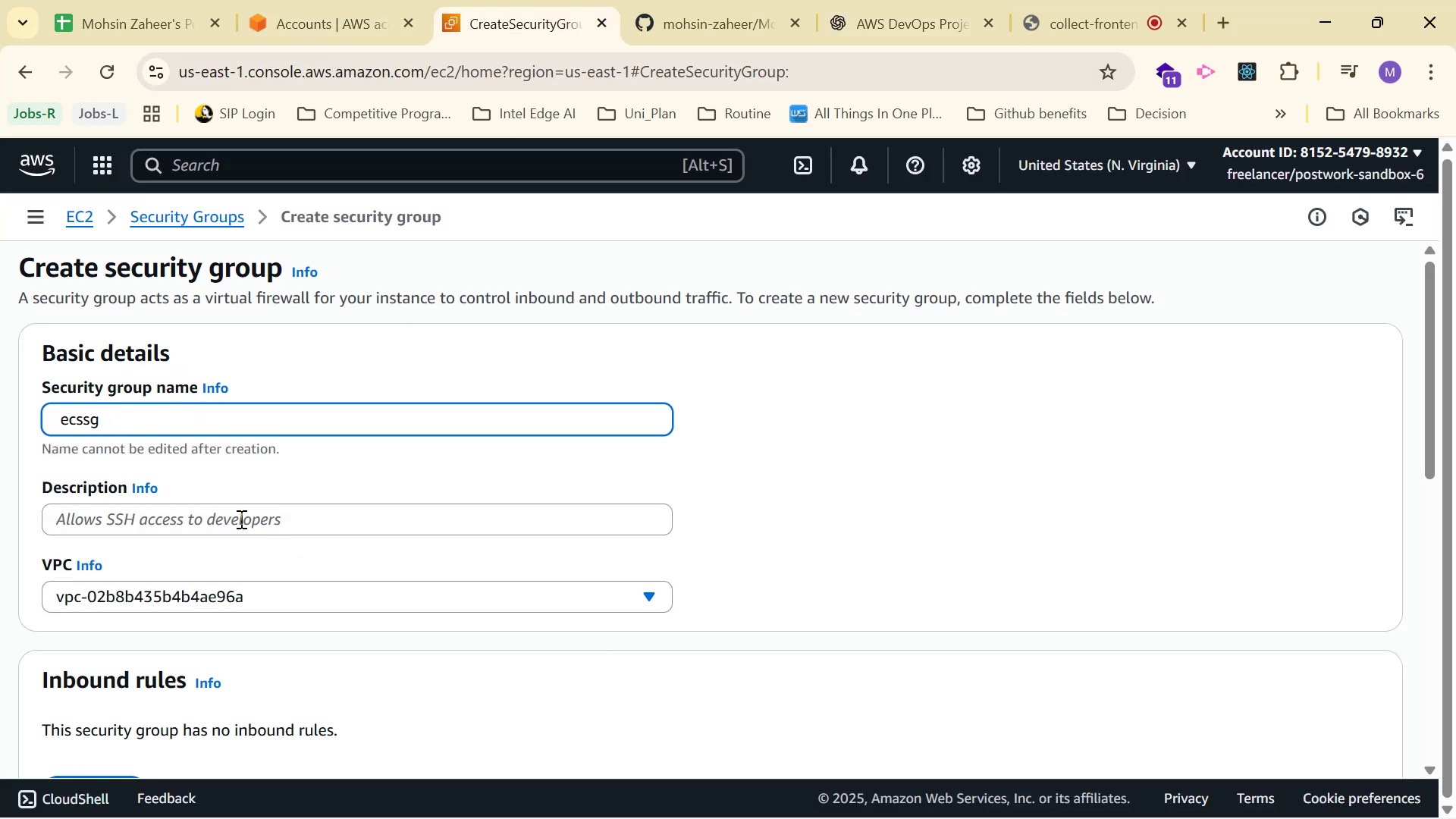 
key(Minus)
 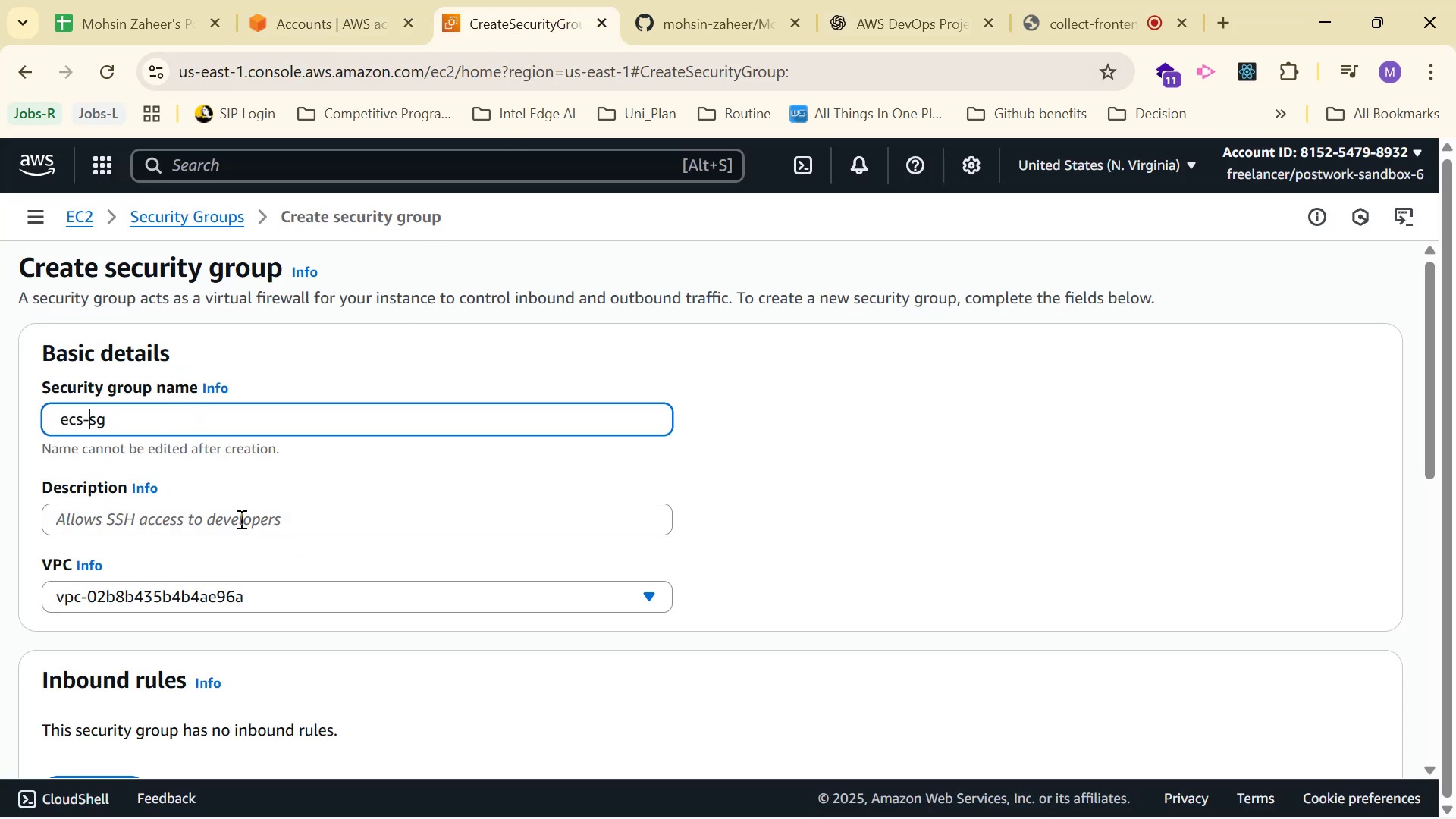 
hold_key(key=ArrowLeft, duration=0.61)
 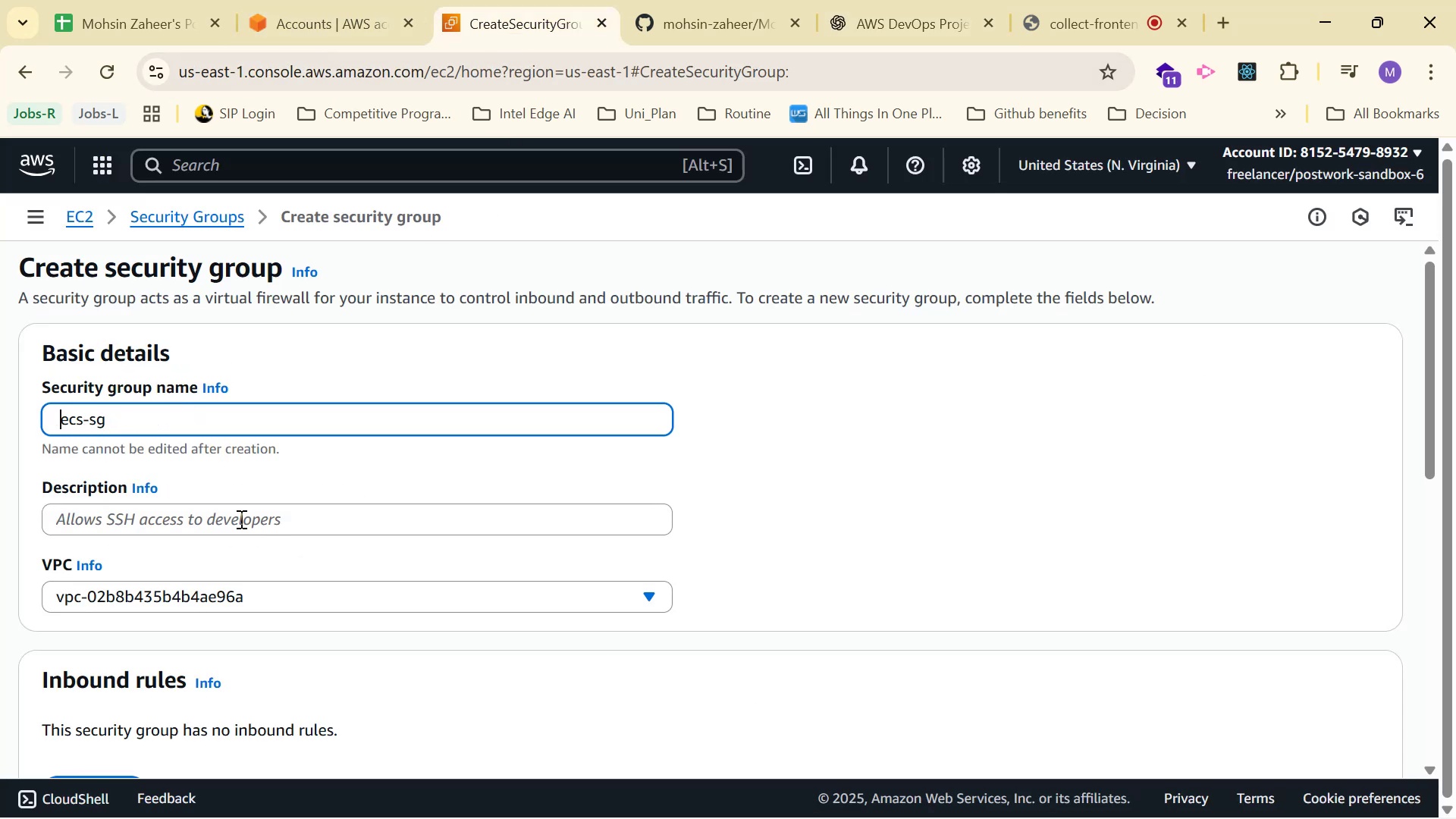 
key(Backspace)
 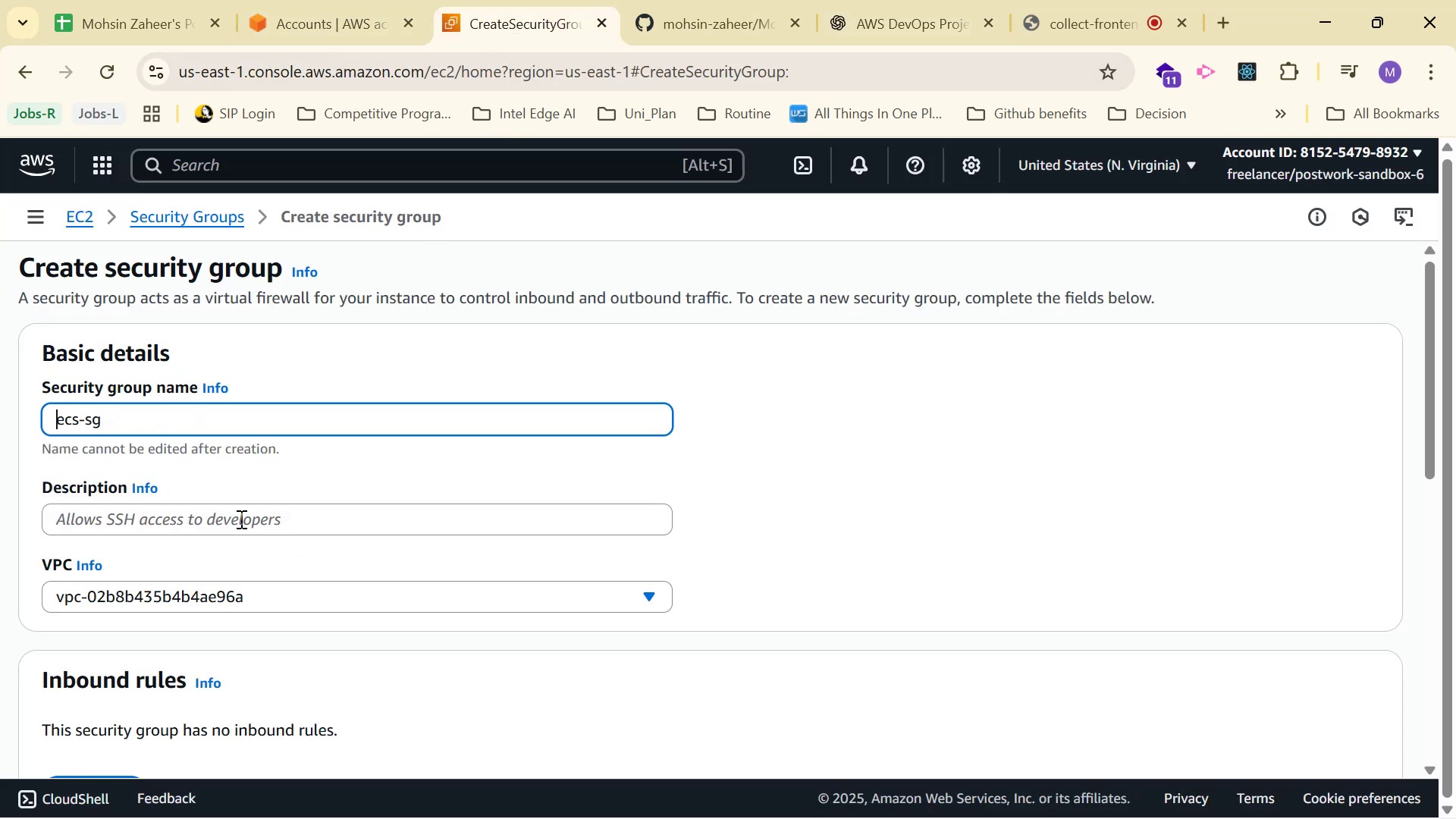 
key(Backspace)
 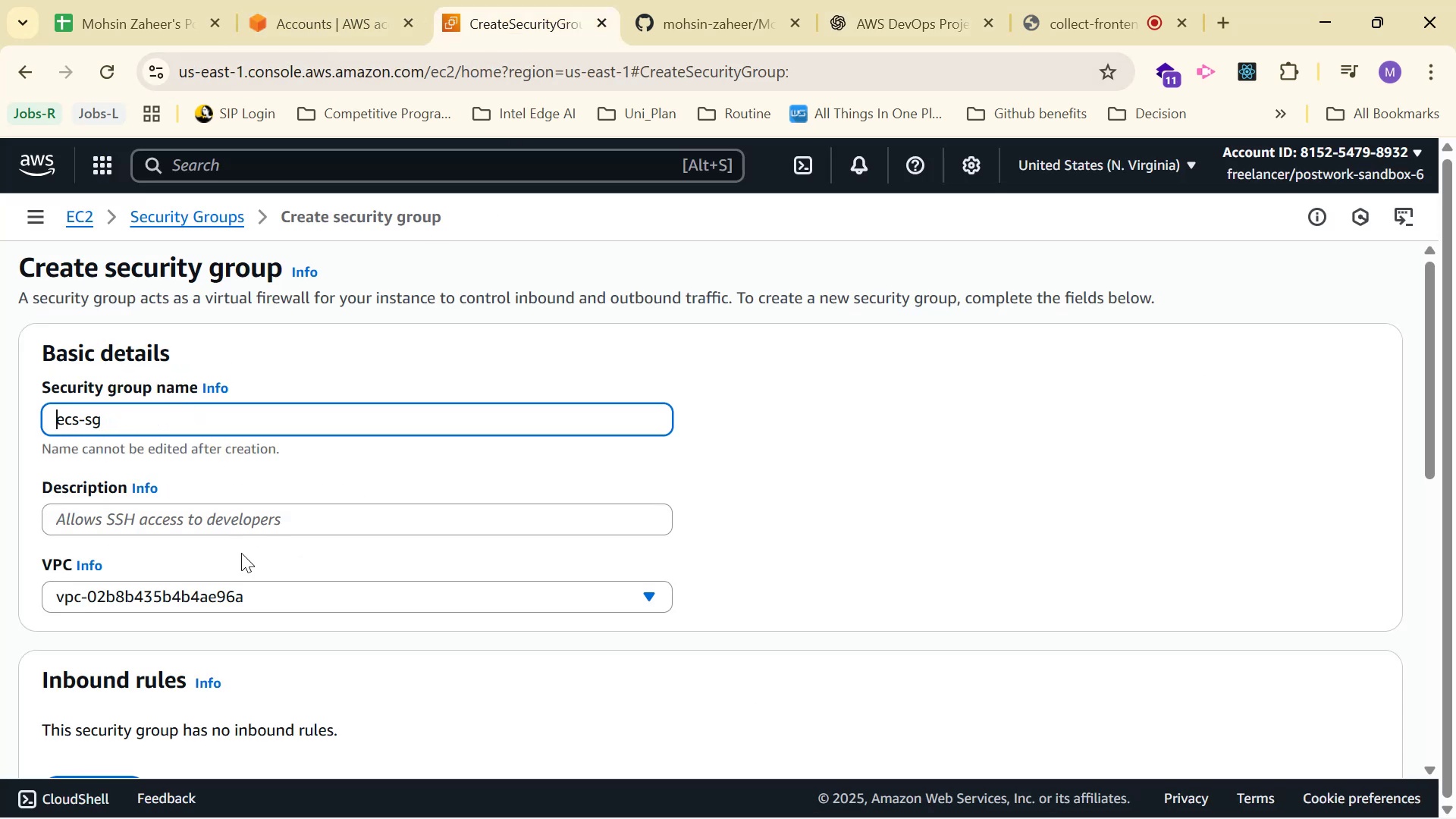 
left_click([965, 417])
 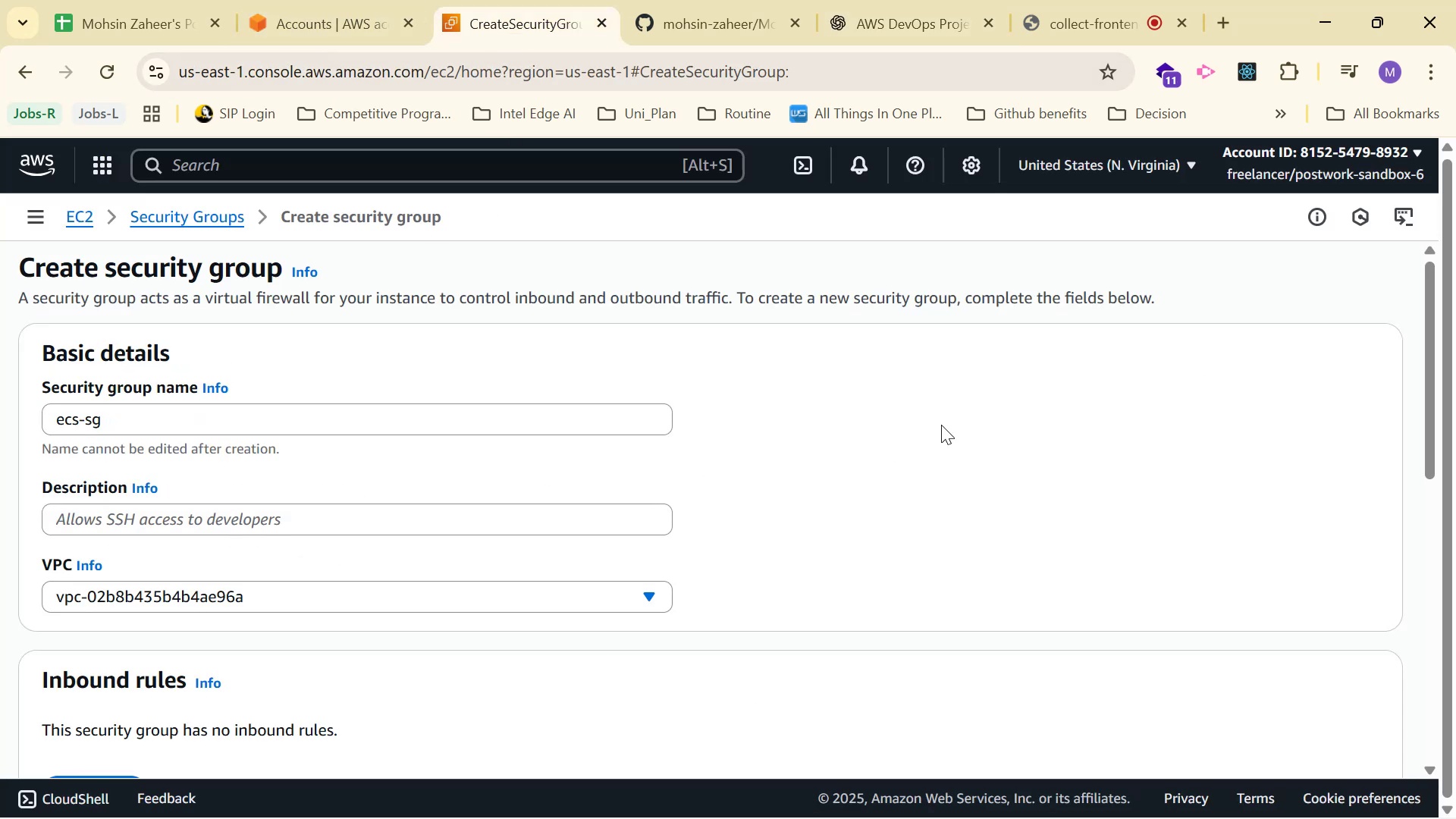 
scroll: coordinate [777, 479], scroll_direction: none, amount: 0.0
 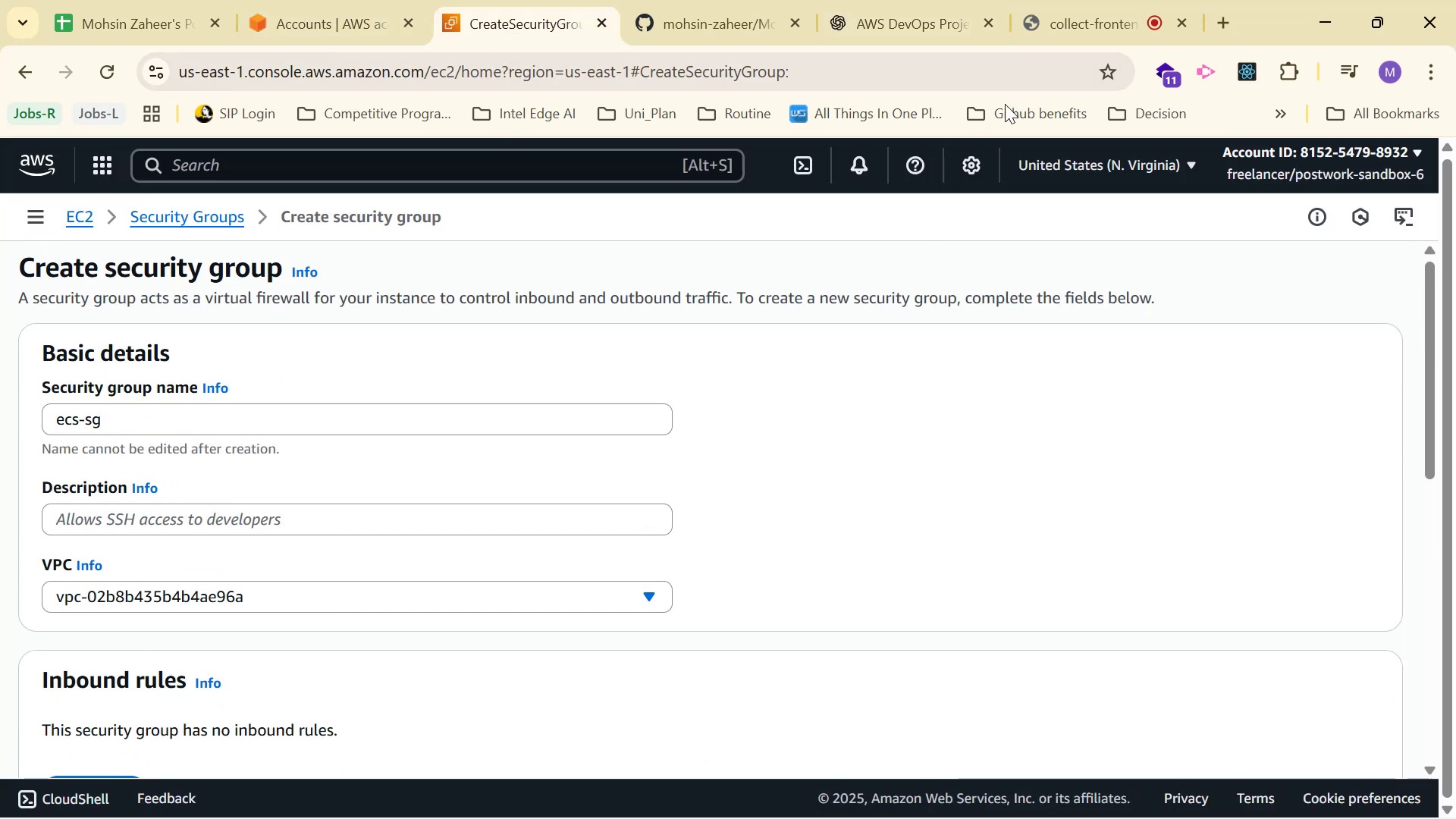 
left_click([868, 30])
 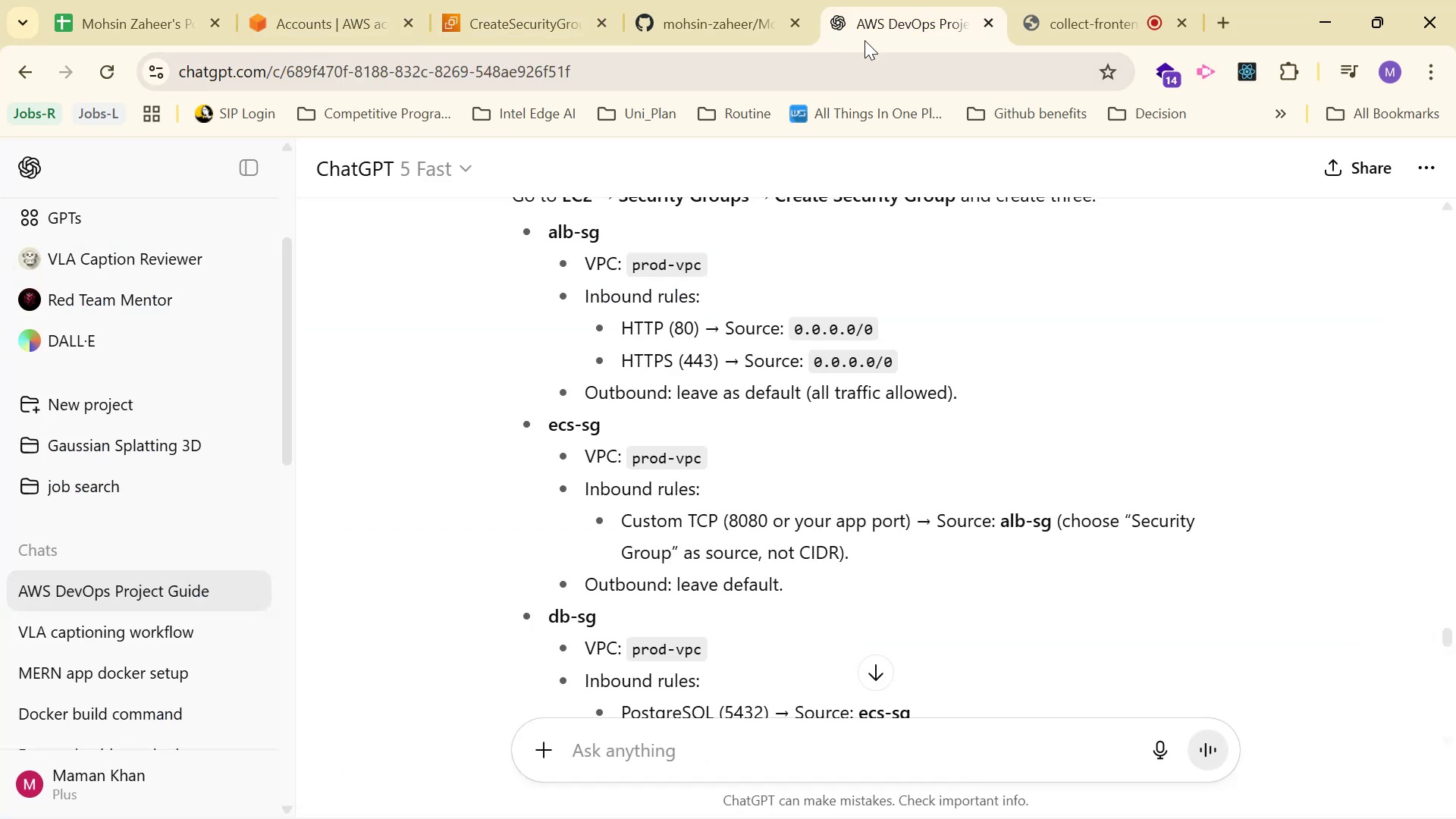 
scroll: coordinate [838, 412], scroll_direction: down, amount: 30.0
 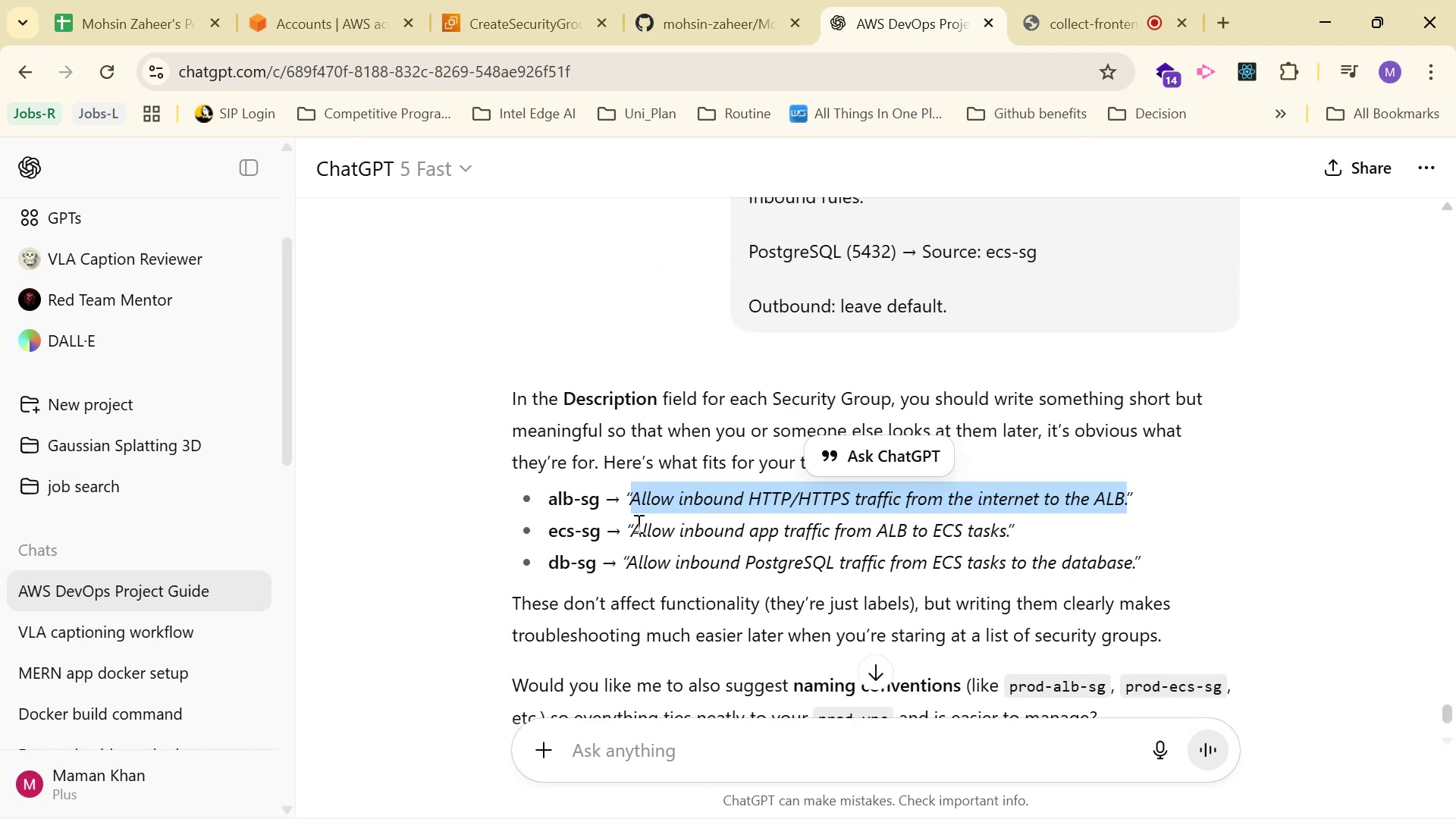 
left_click_drag(start_coordinate=[630, 525], to_coordinate=[1009, 529])
 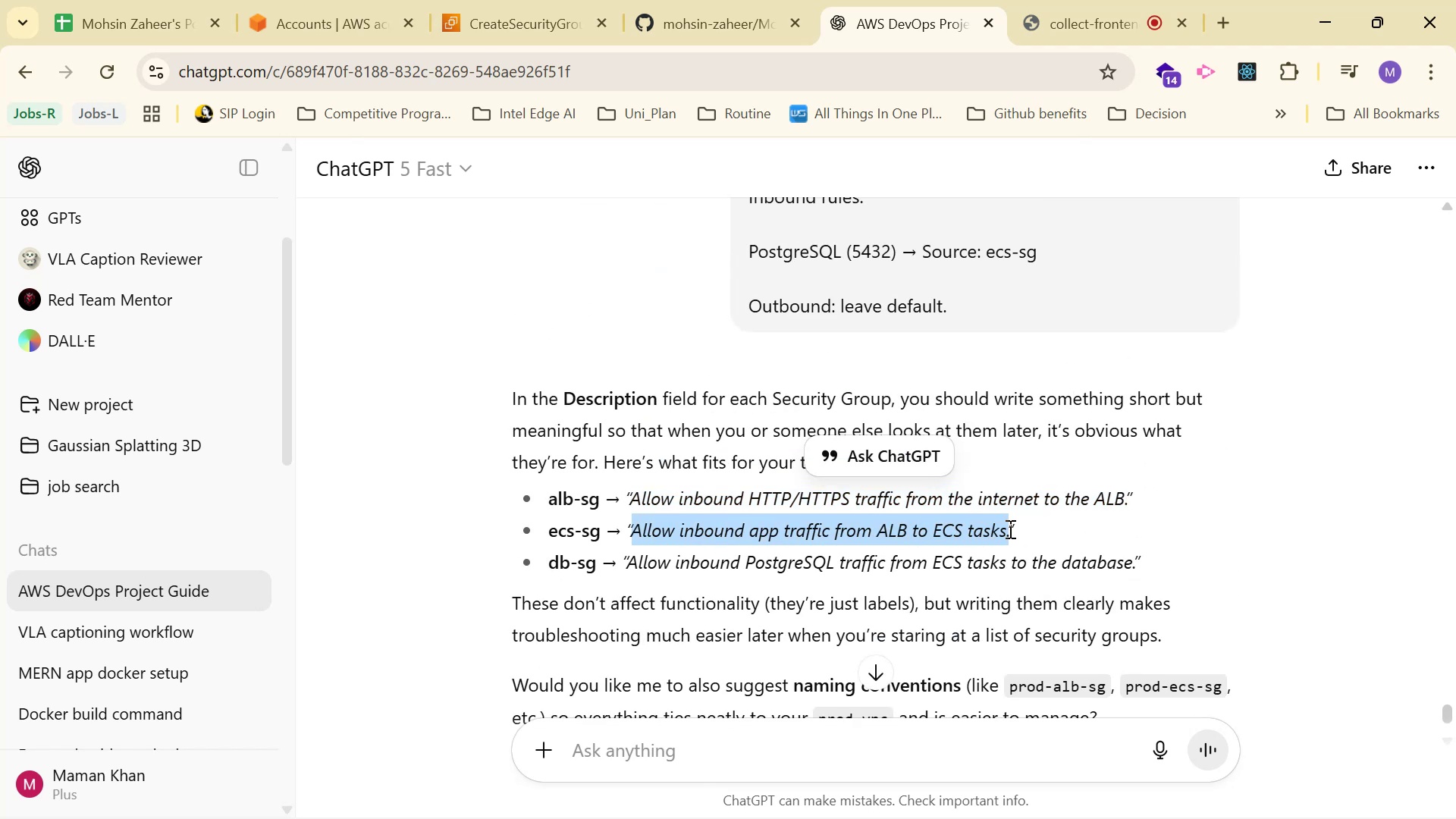 
key(Control+C)
 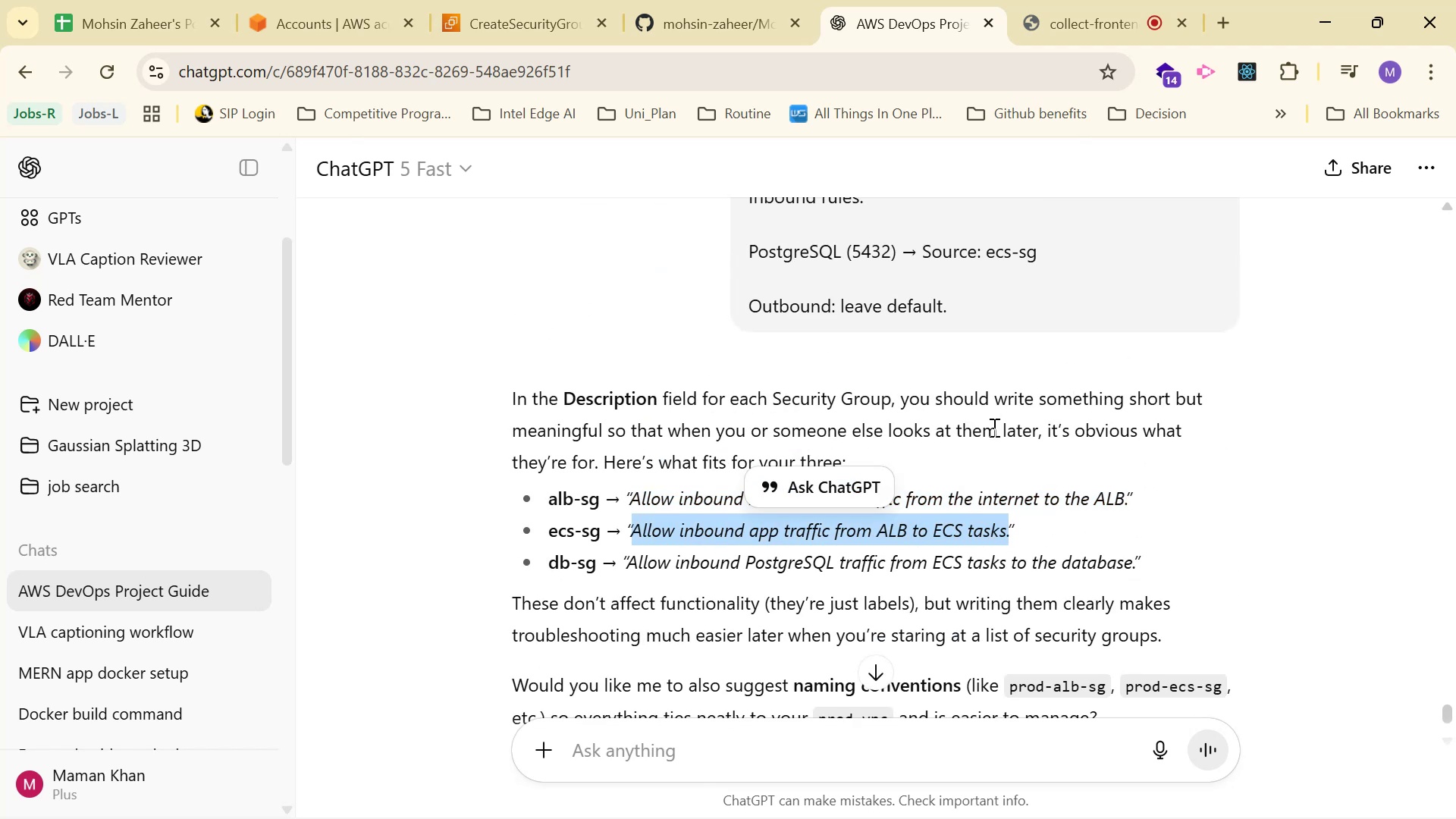 
key(Control+C)
 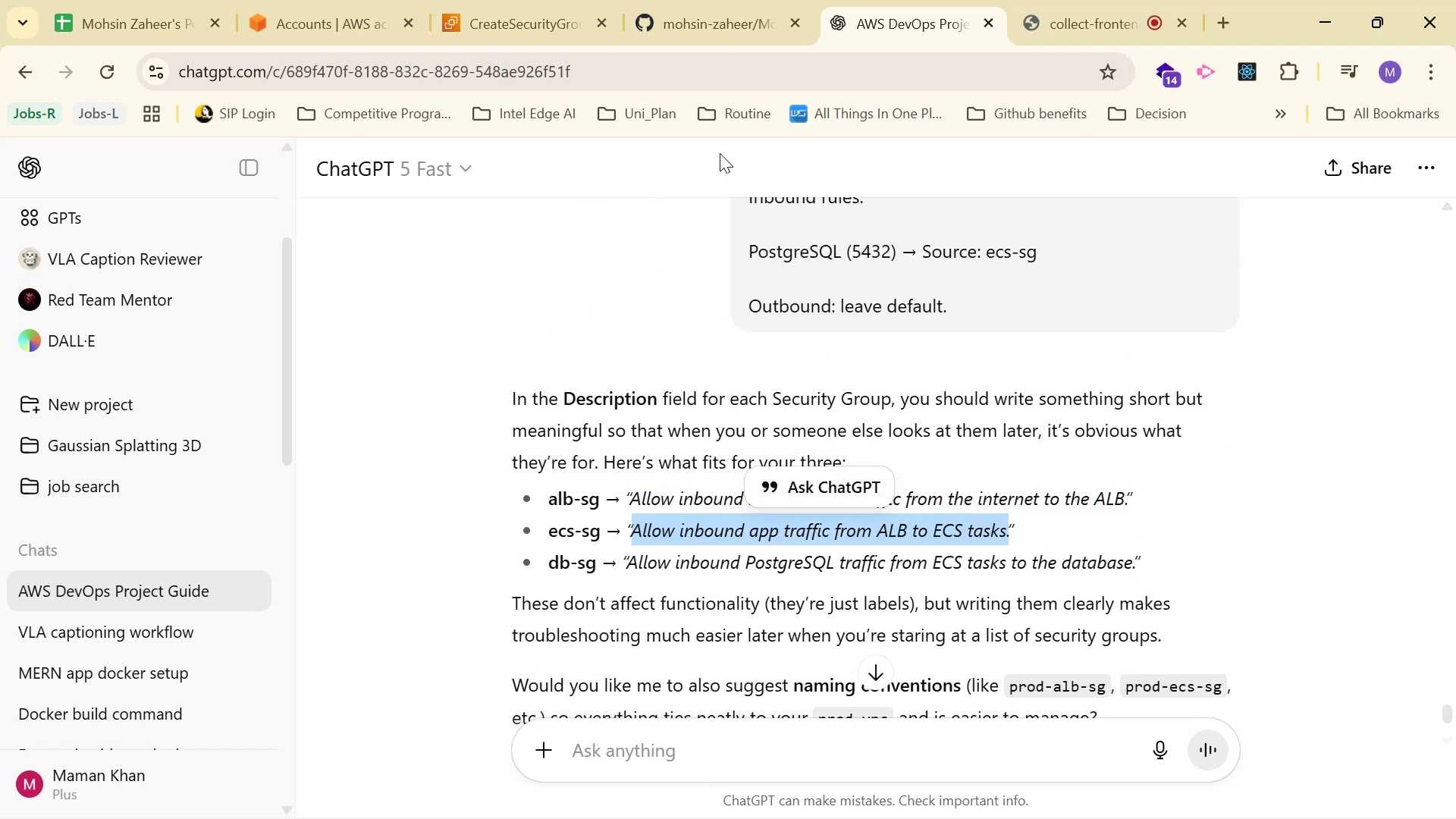 
key(Control+C)
 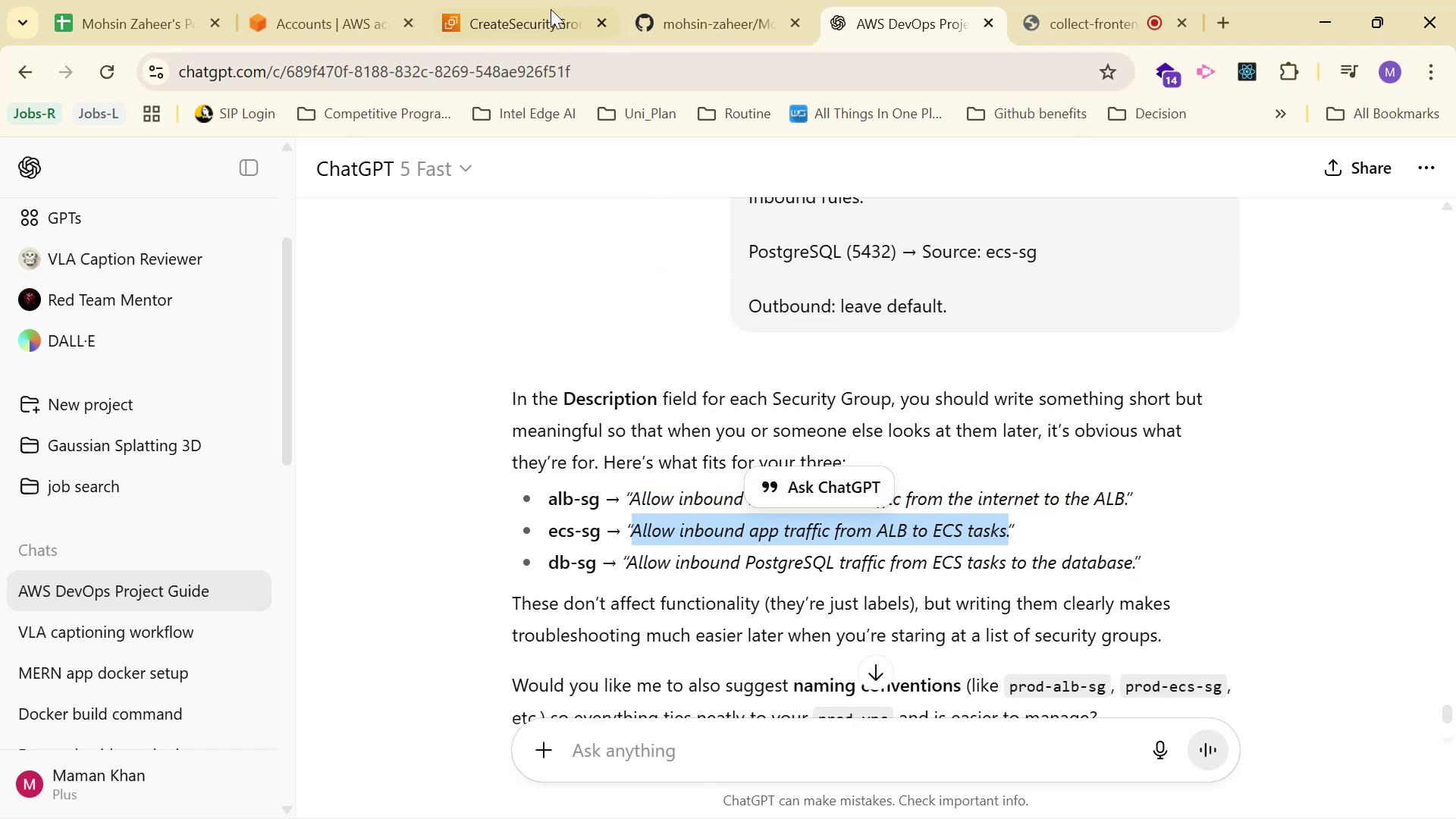 
key(Control+C)
 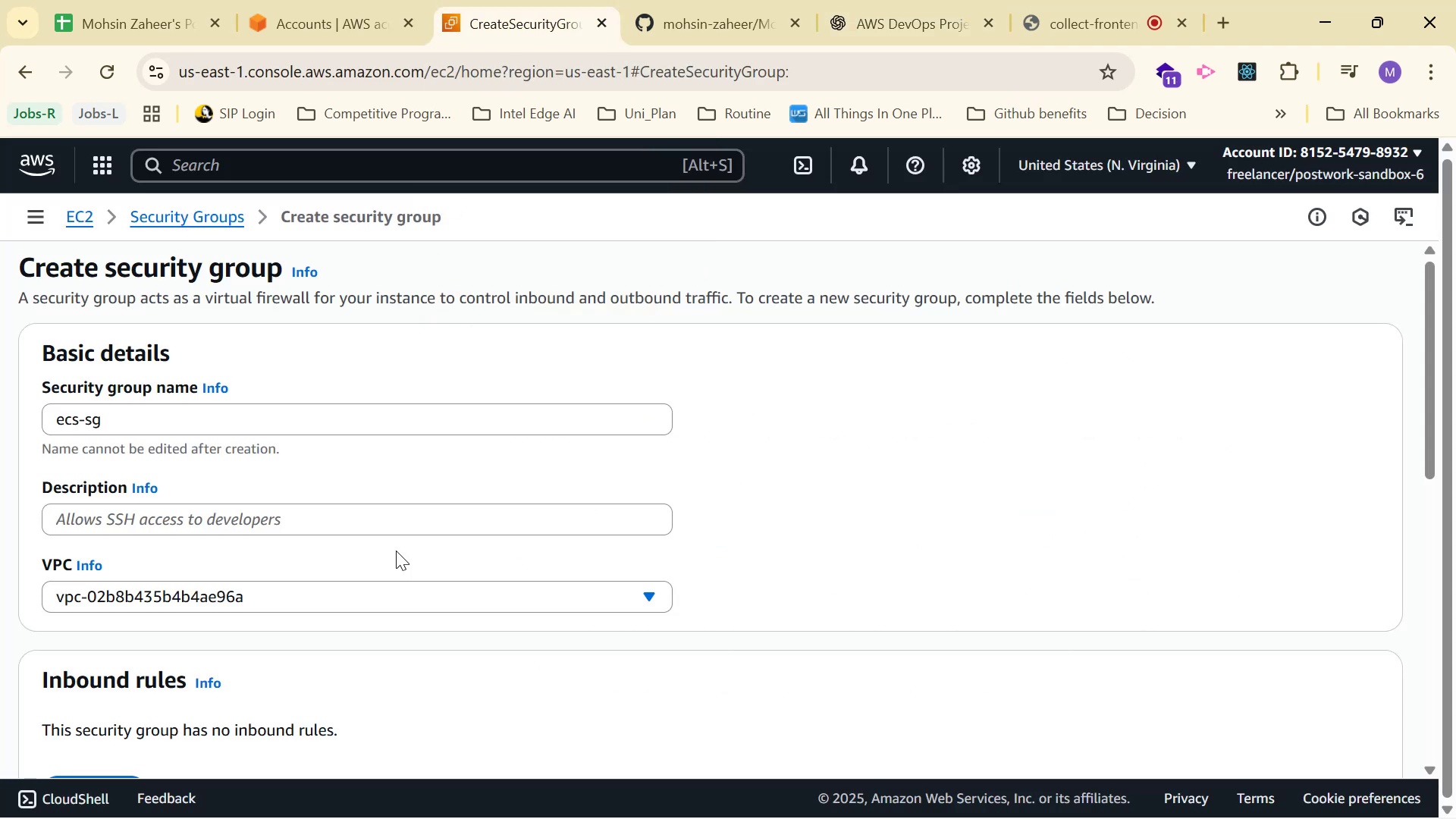 
left_click([344, 518])
 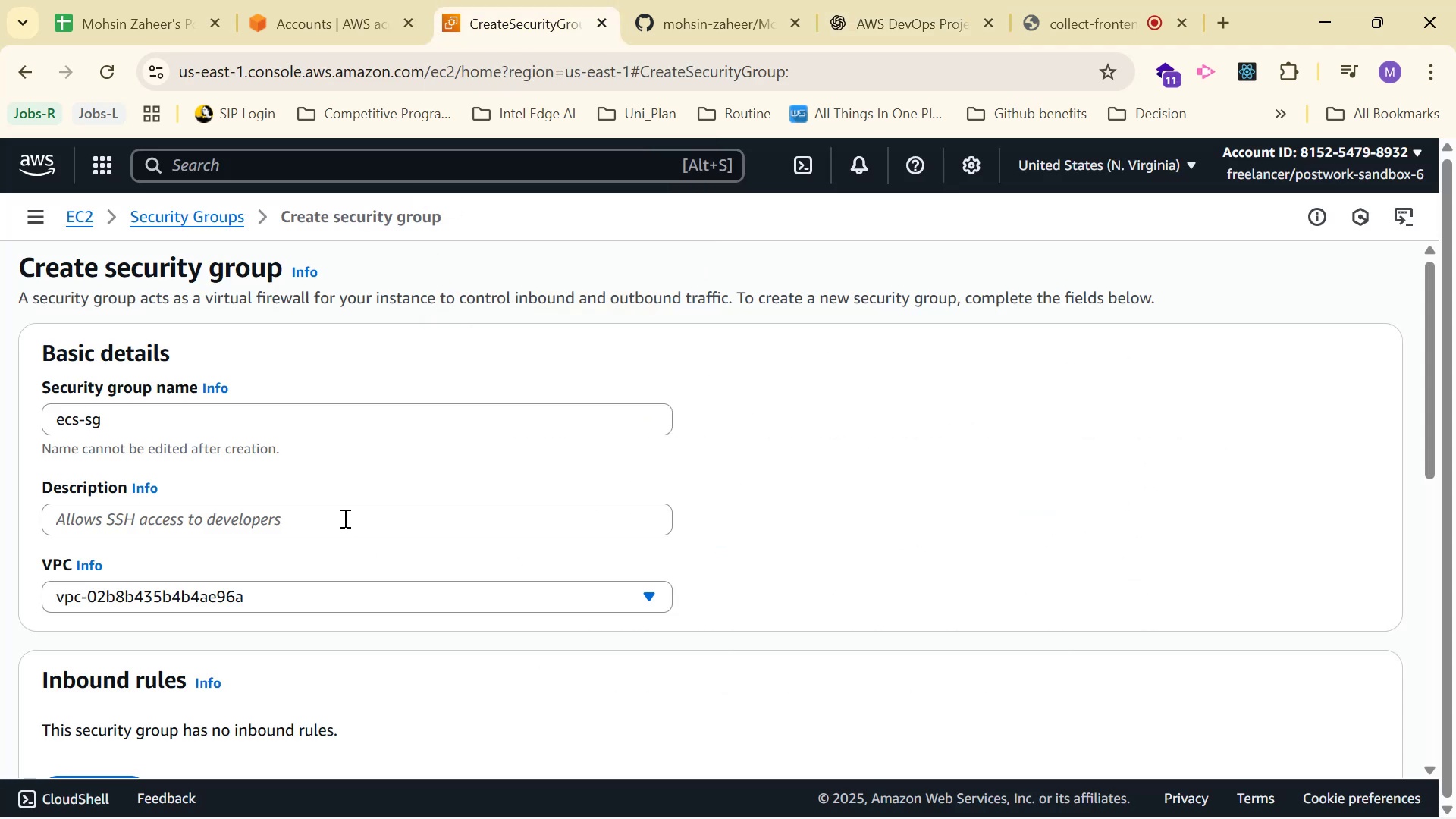 
key(Control+V)
 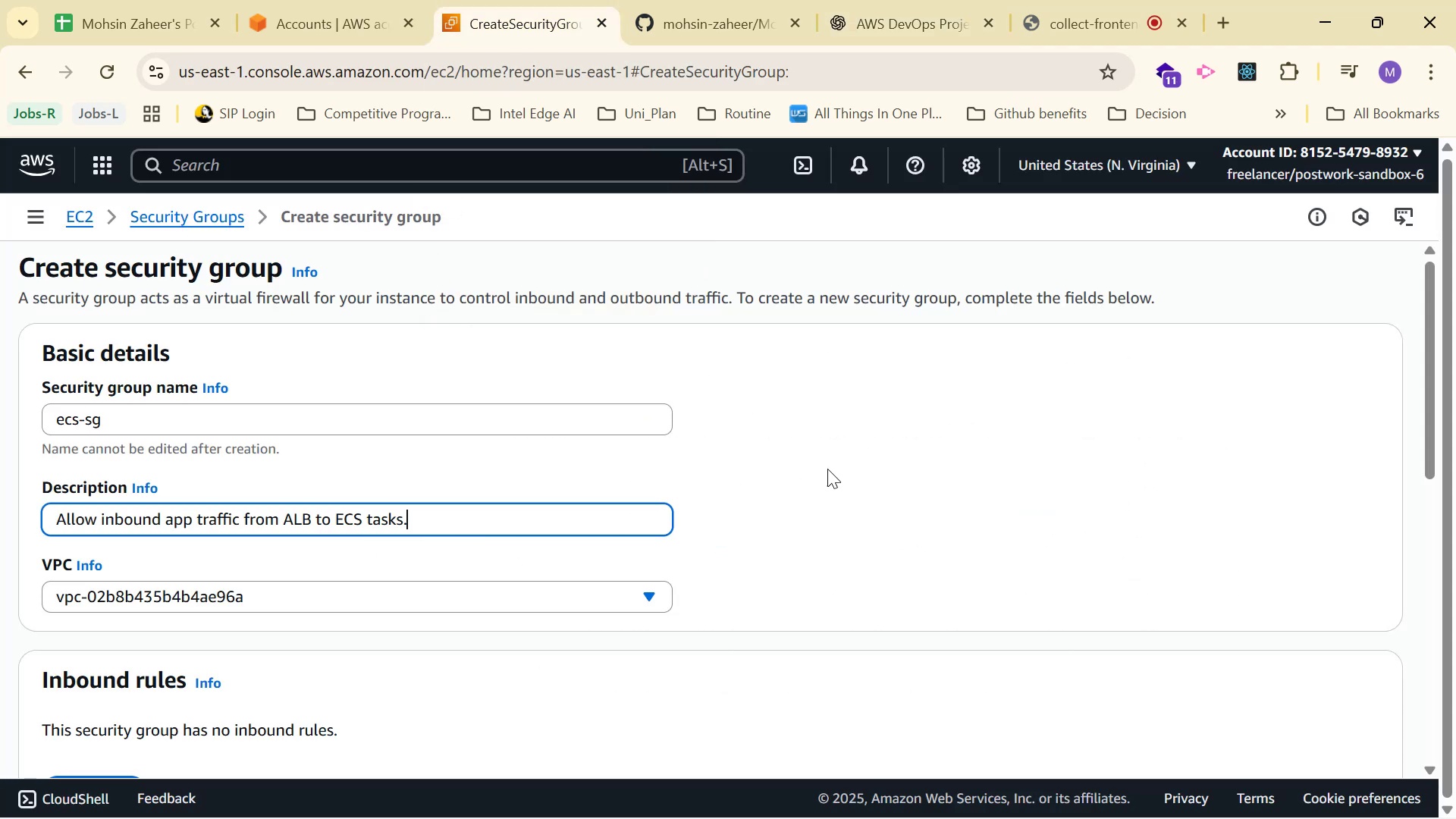 
scroll: coordinate [849, 465], scroll_direction: down, amount: 2.0
 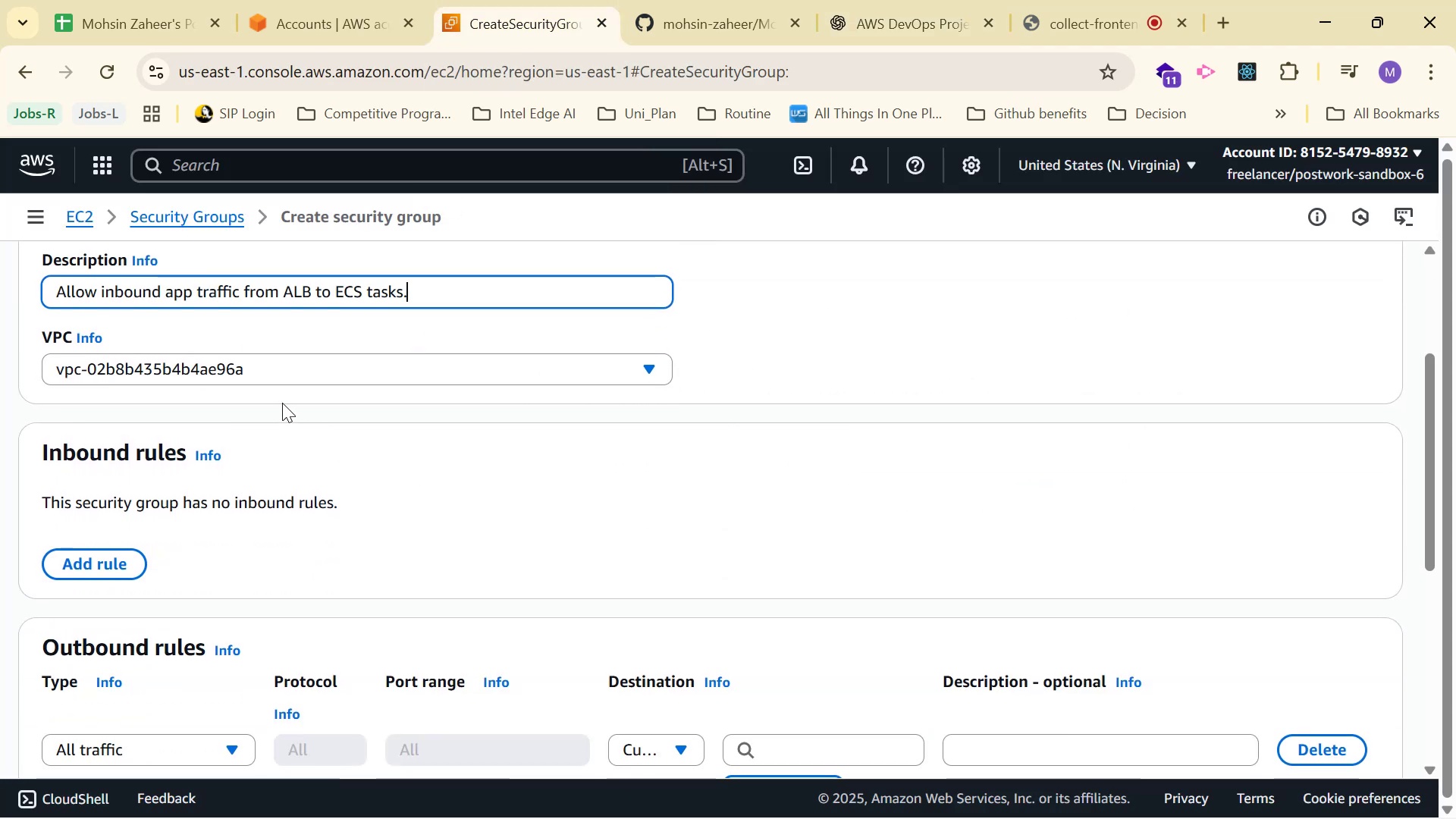 
left_click([384, 373])
 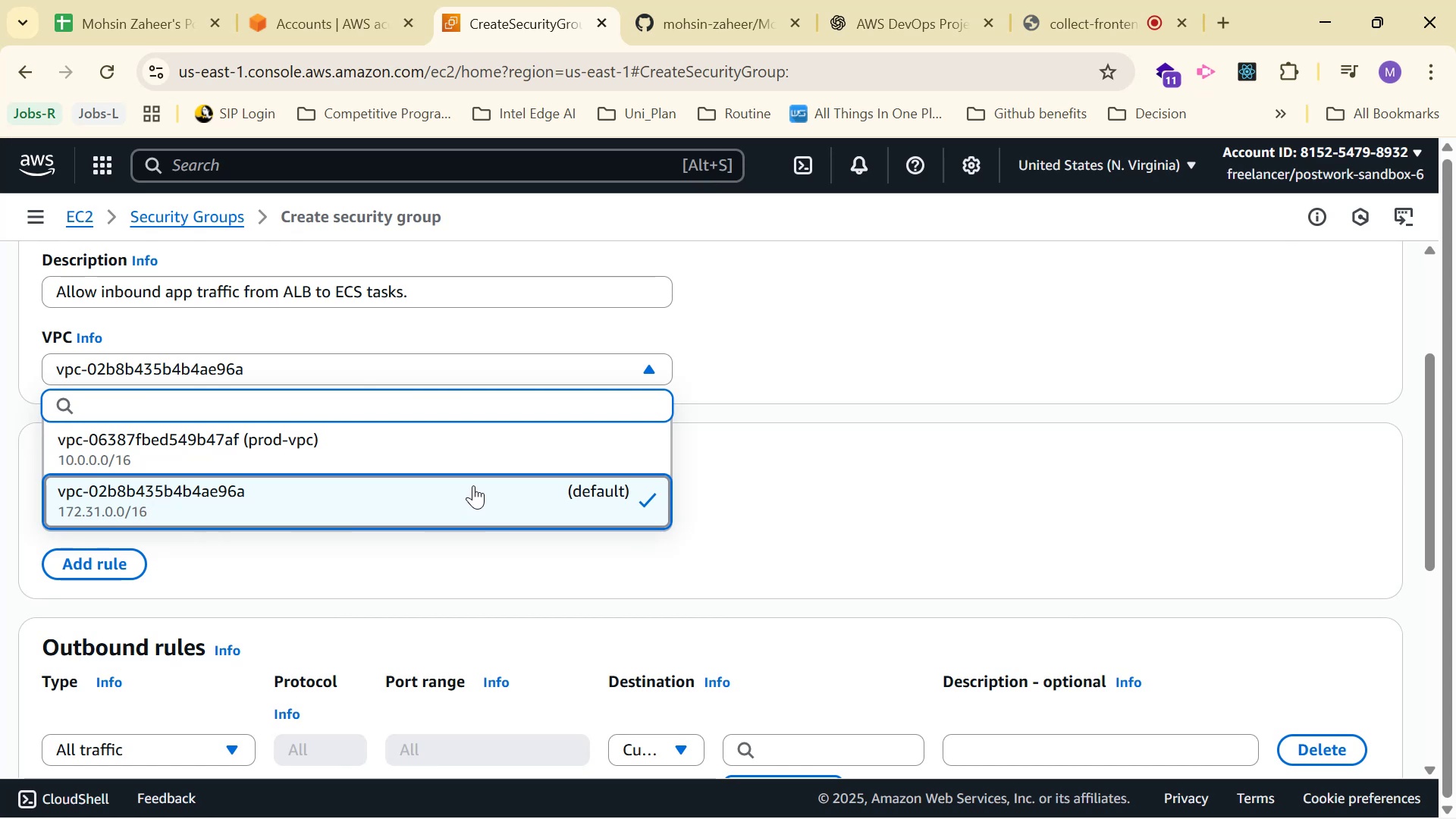 
left_click([477, 454])
 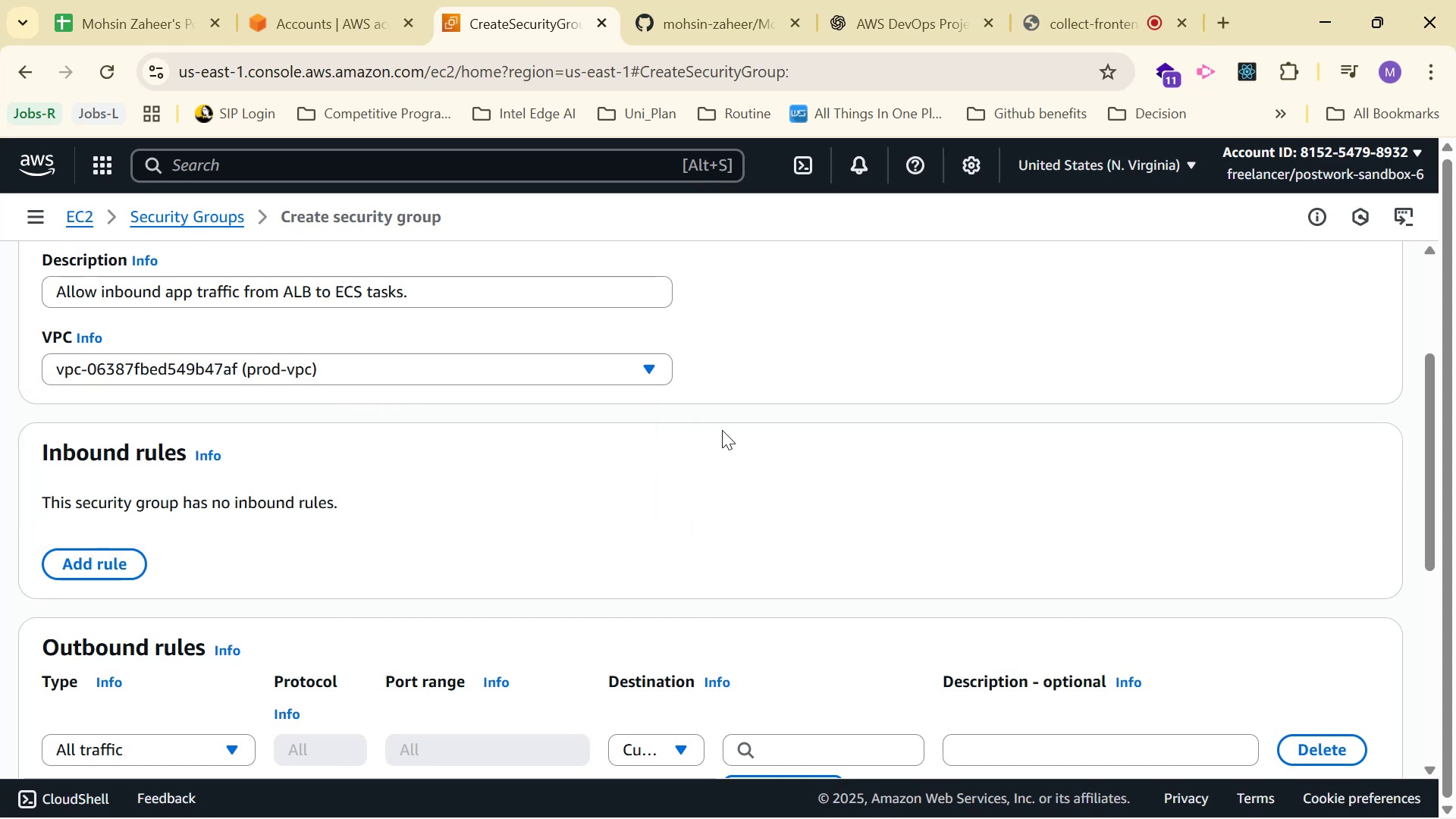 
scroll: coordinate [722, 430], scroll_direction: down, amount: 1.0
 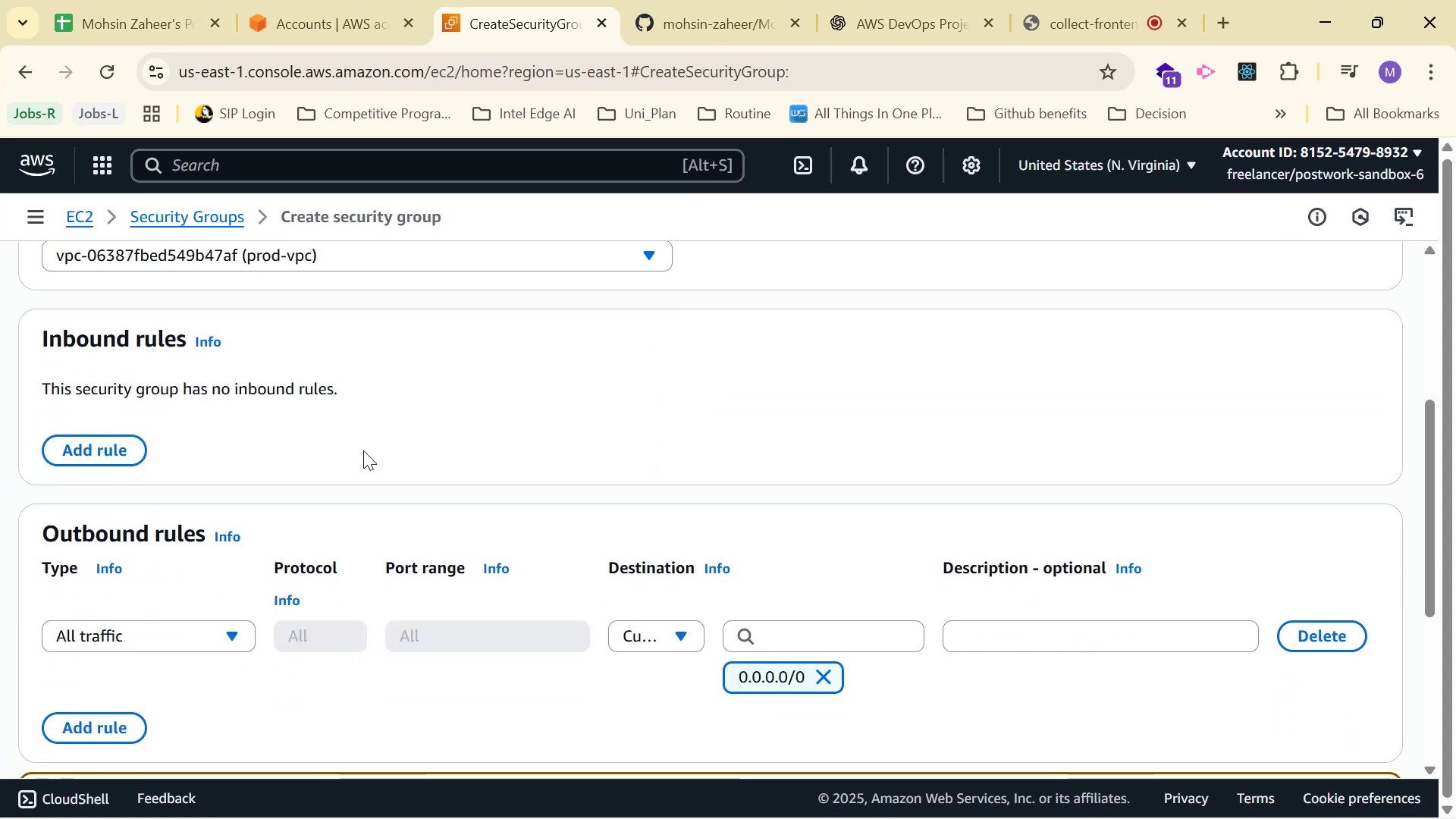 
left_click([98, 442])
 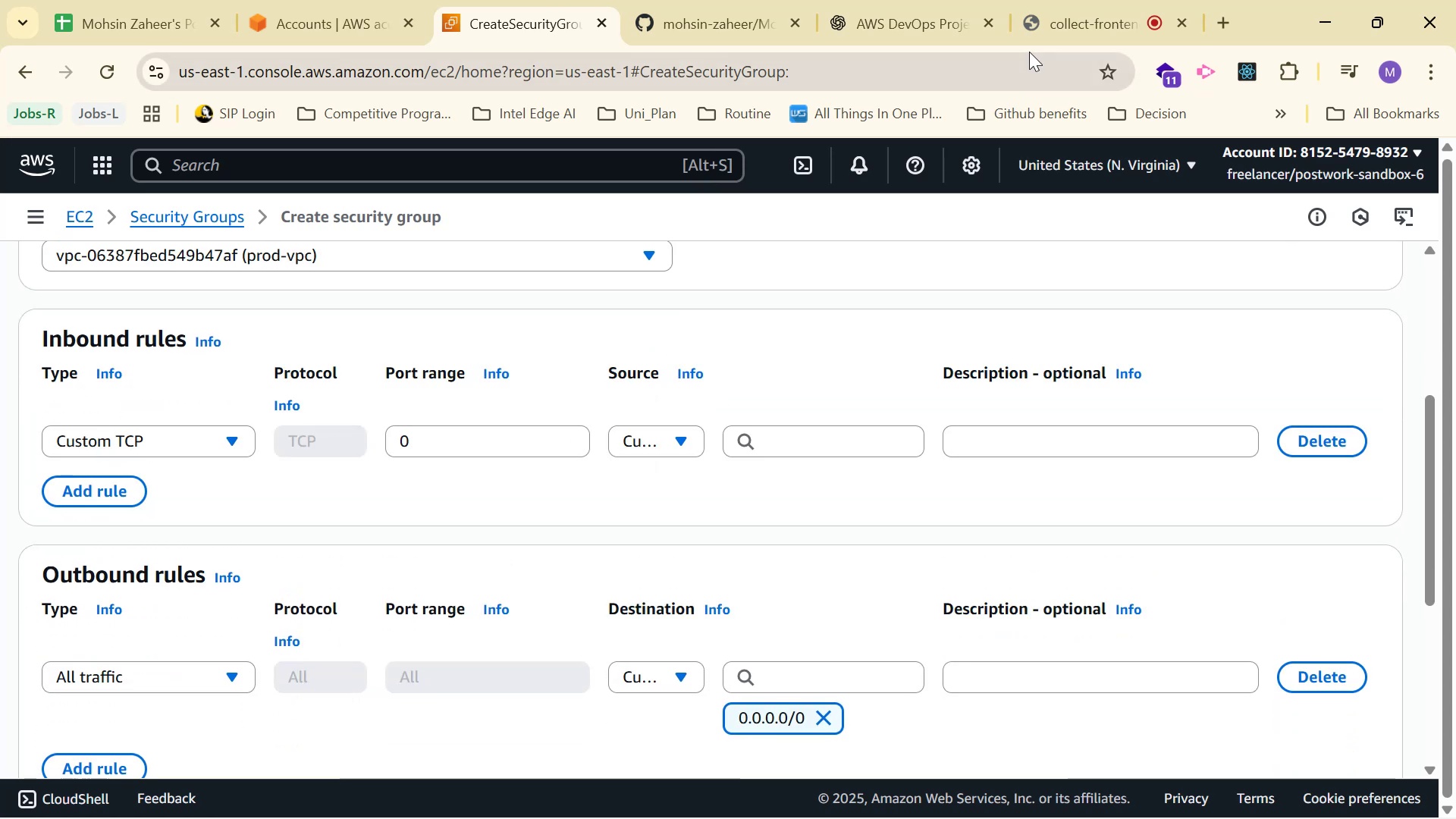 
key(Alt+Tab)
 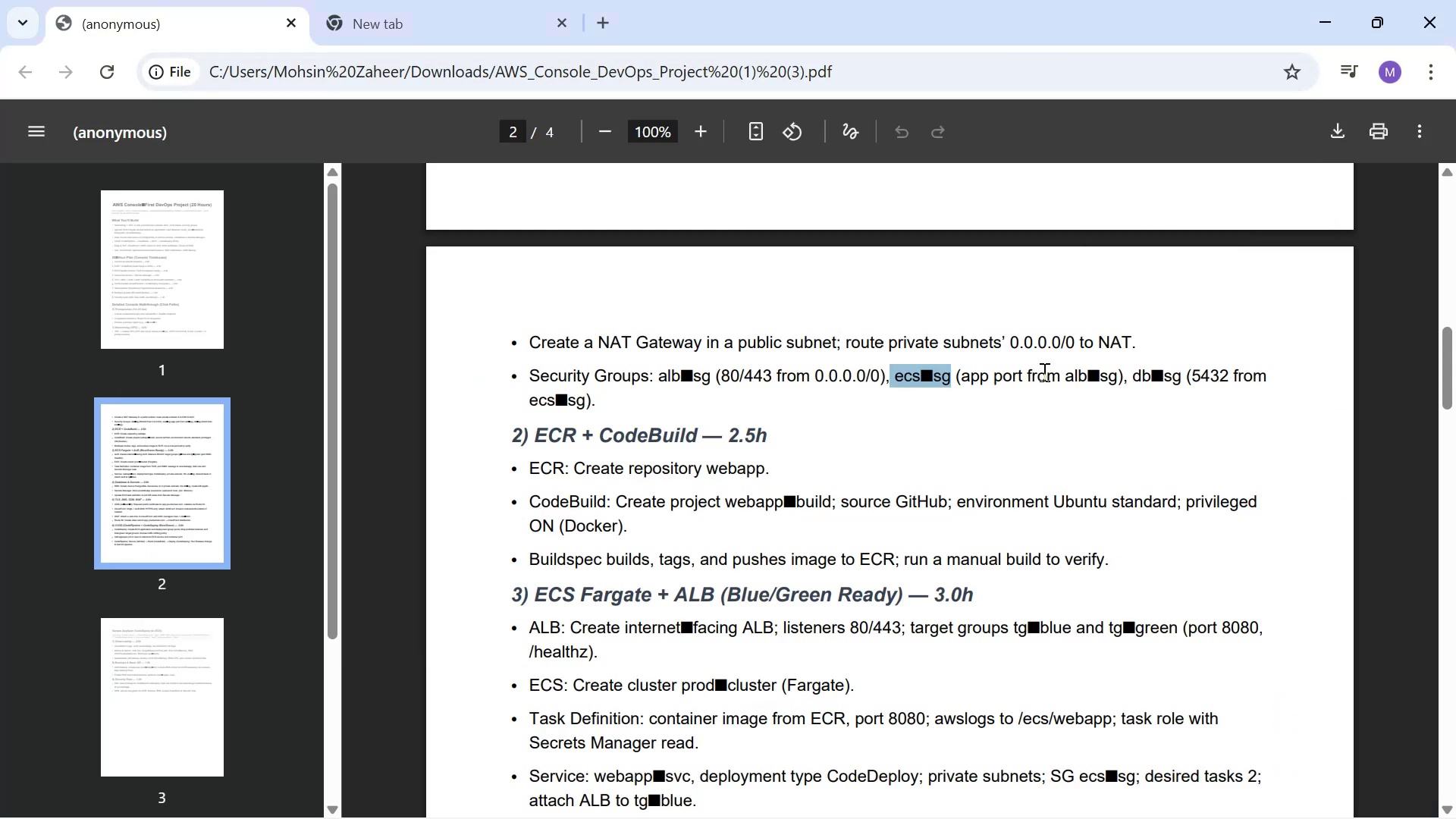 
key(Alt+AltLeft)
 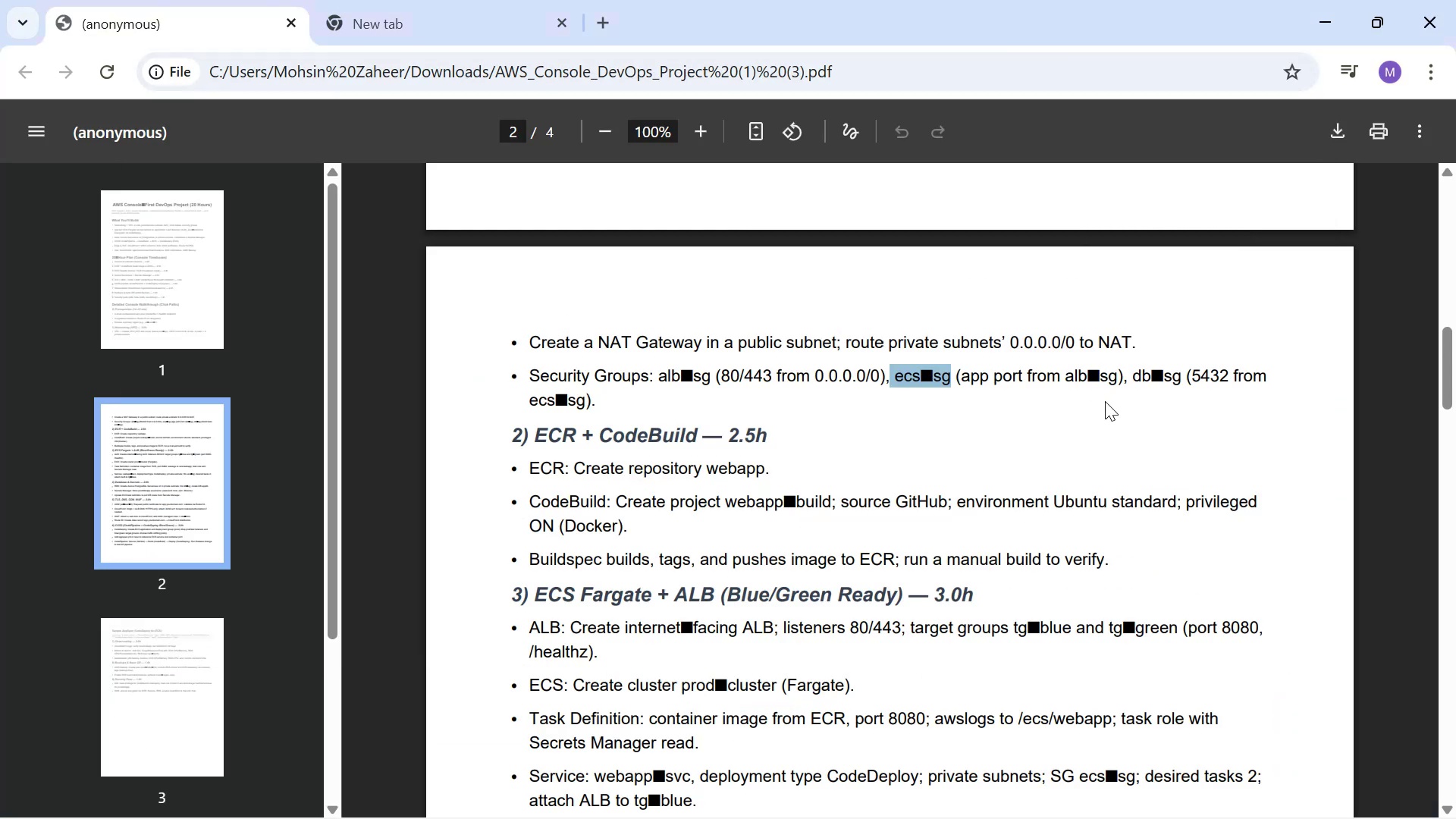 
key(Alt+Tab)
 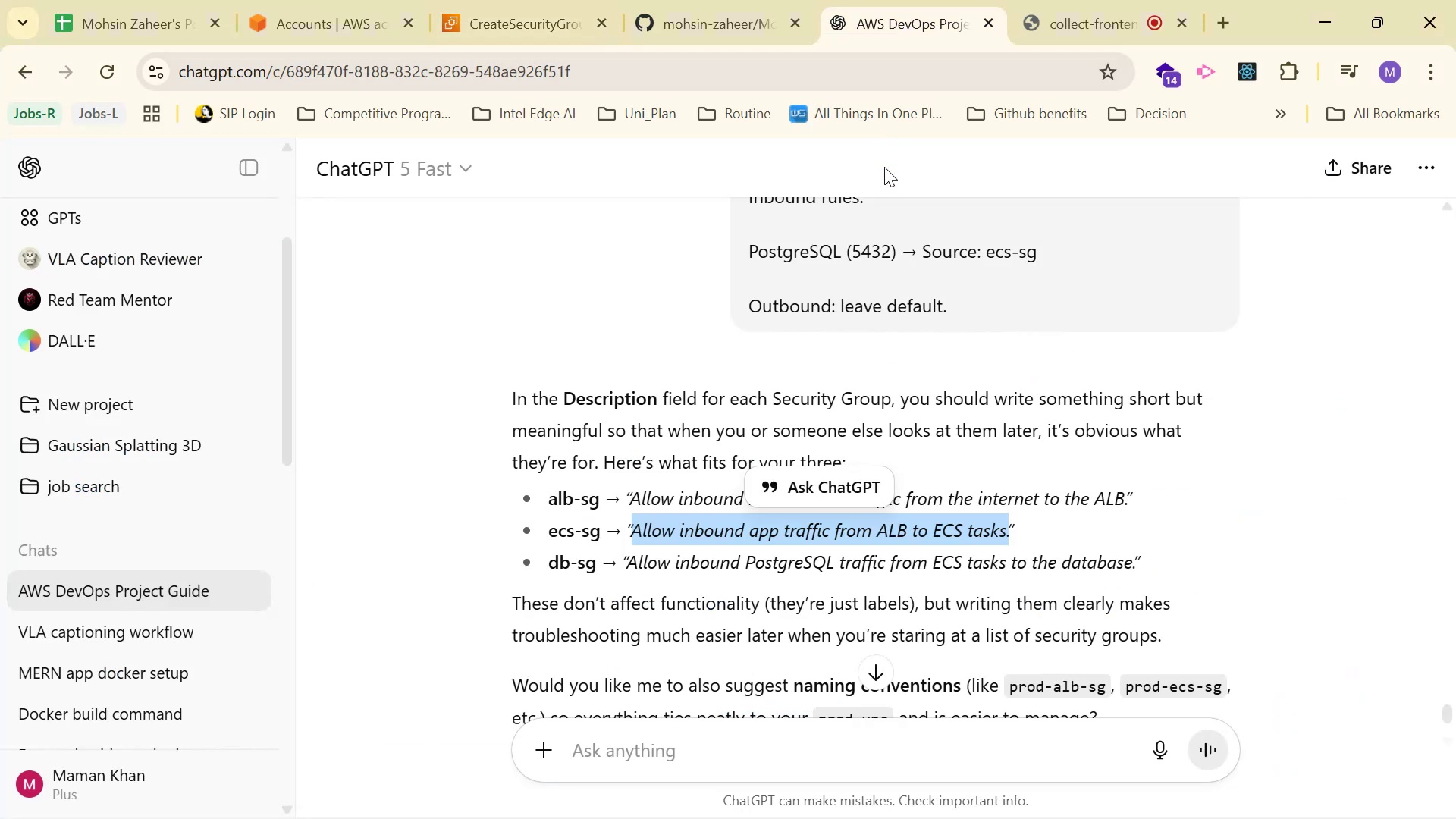 
scroll: coordinate [955, 335], scroll_direction: up, amount: 26.0
 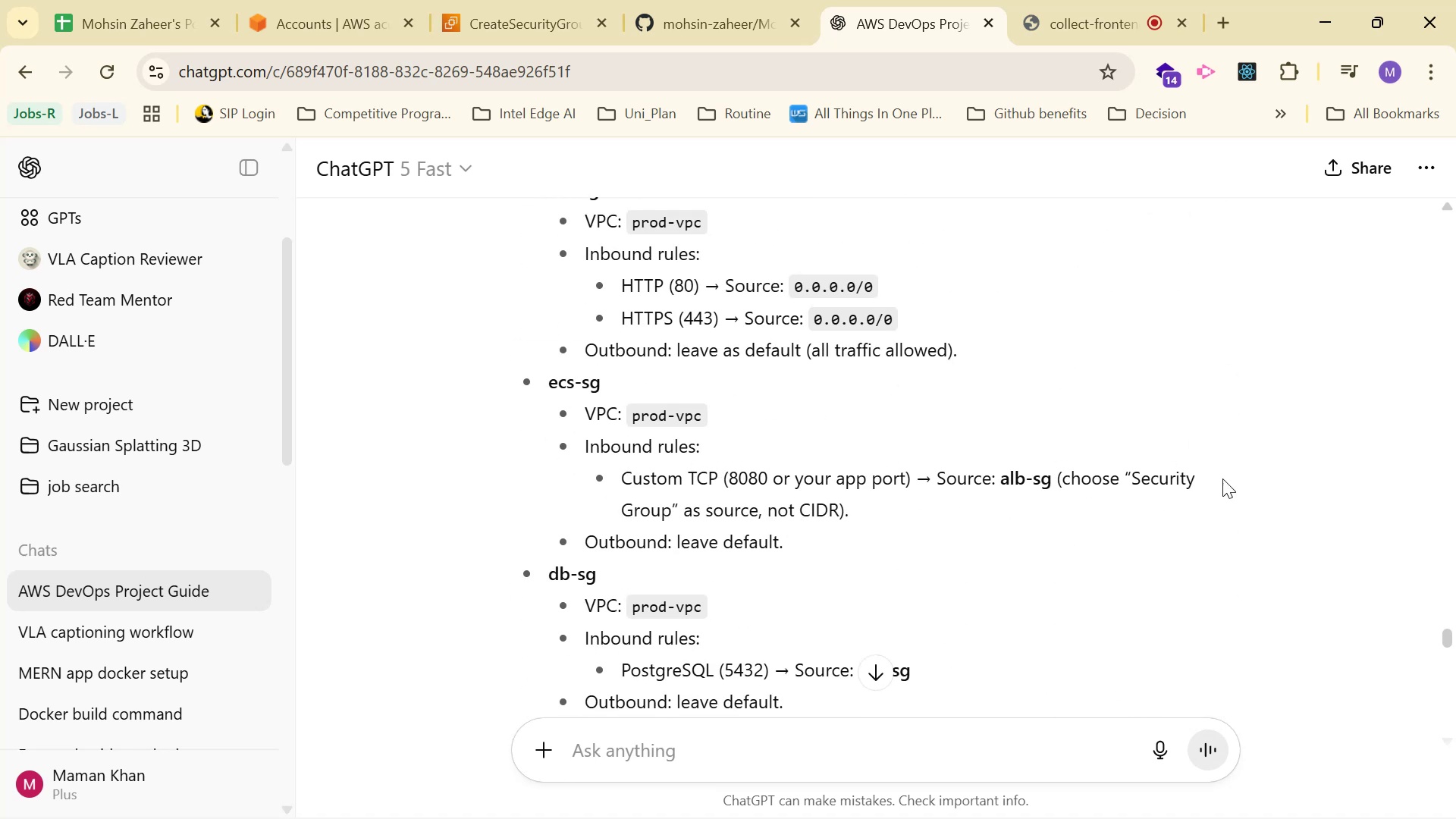 
wait(8.42)
 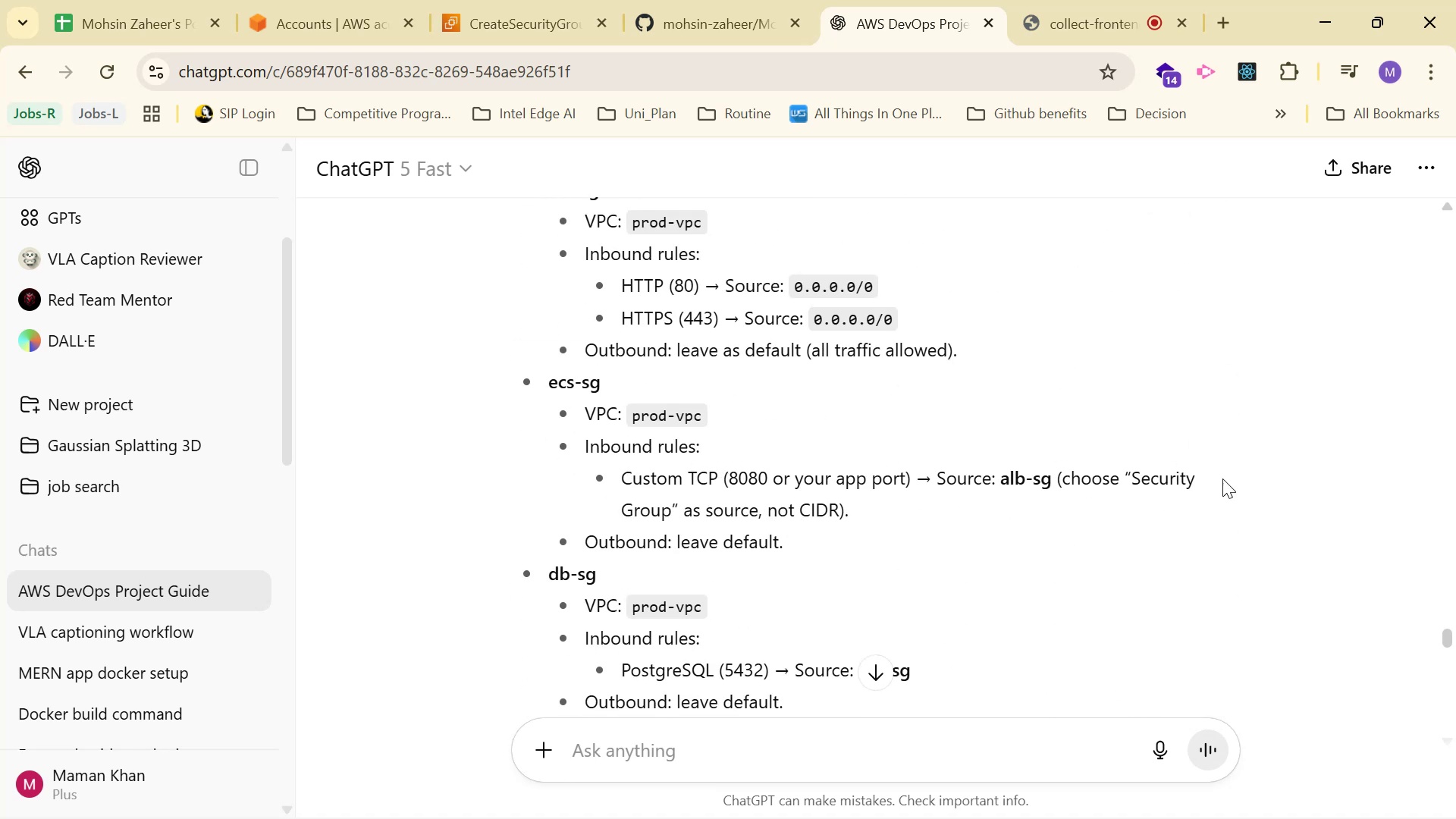 
left_click([481, 0])
 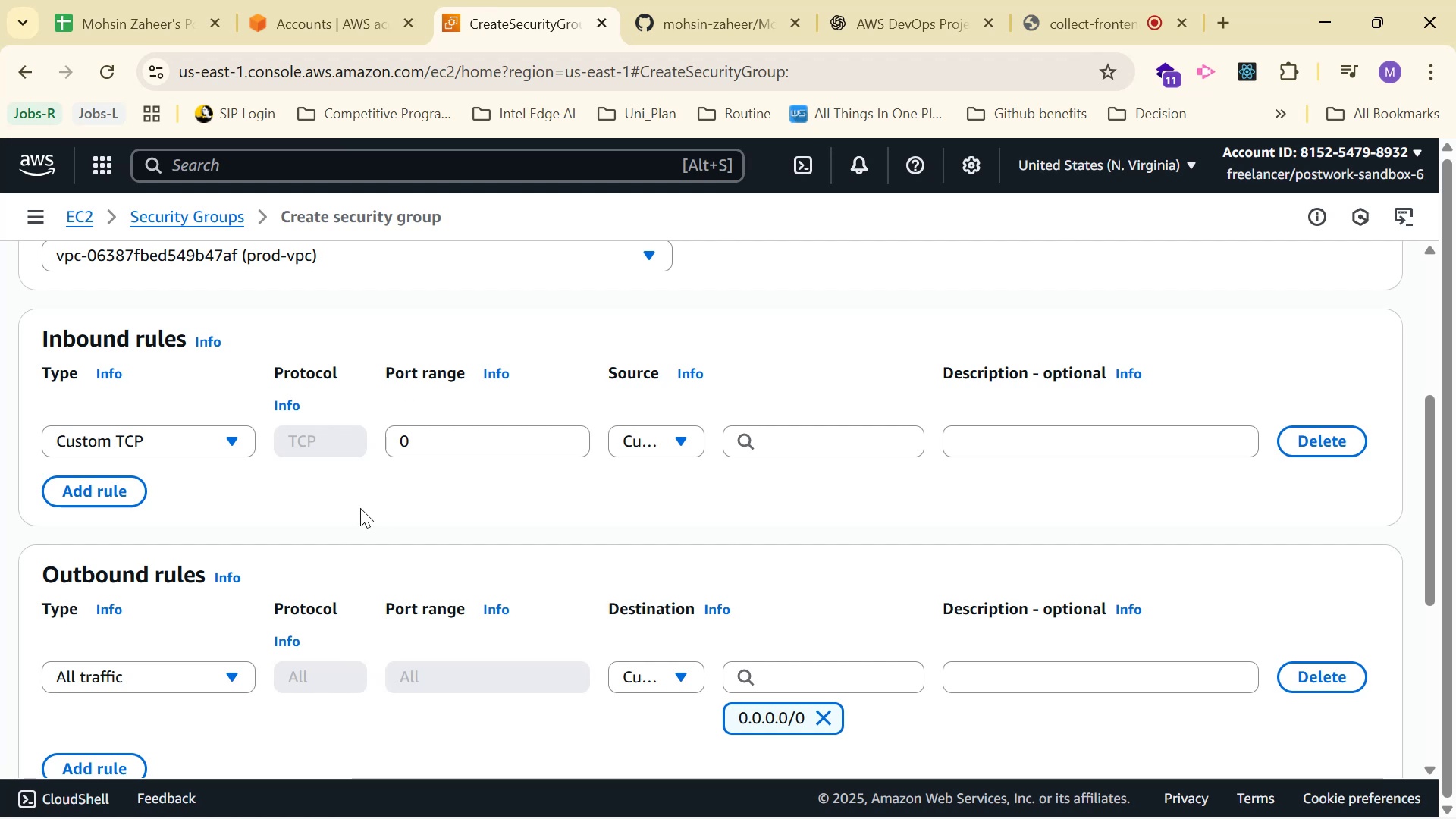 
mouse_move([224, 451])
 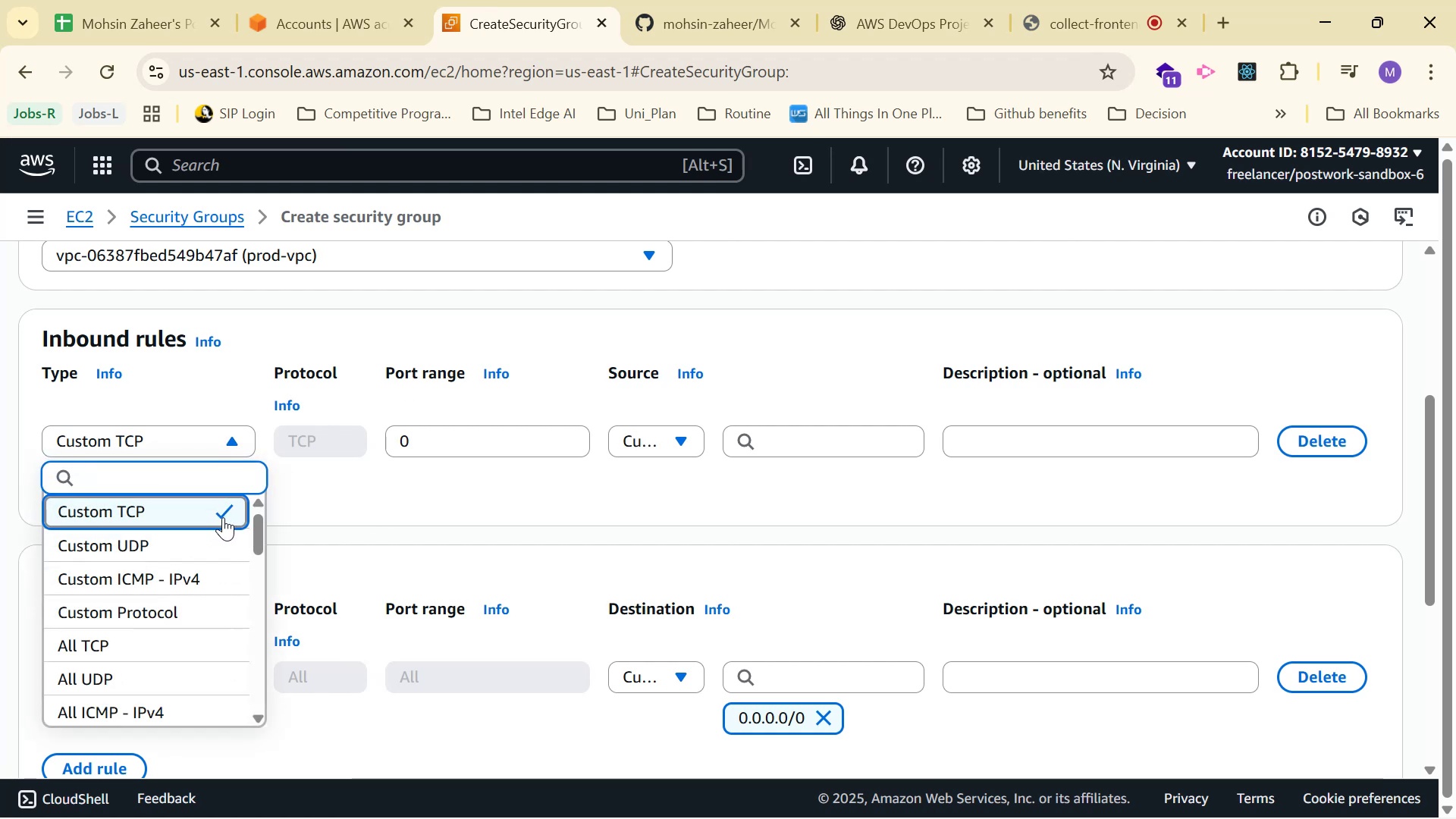 
left_click_drag(start_coordinate=[733, 433], to_coordinate=[729, 433])
 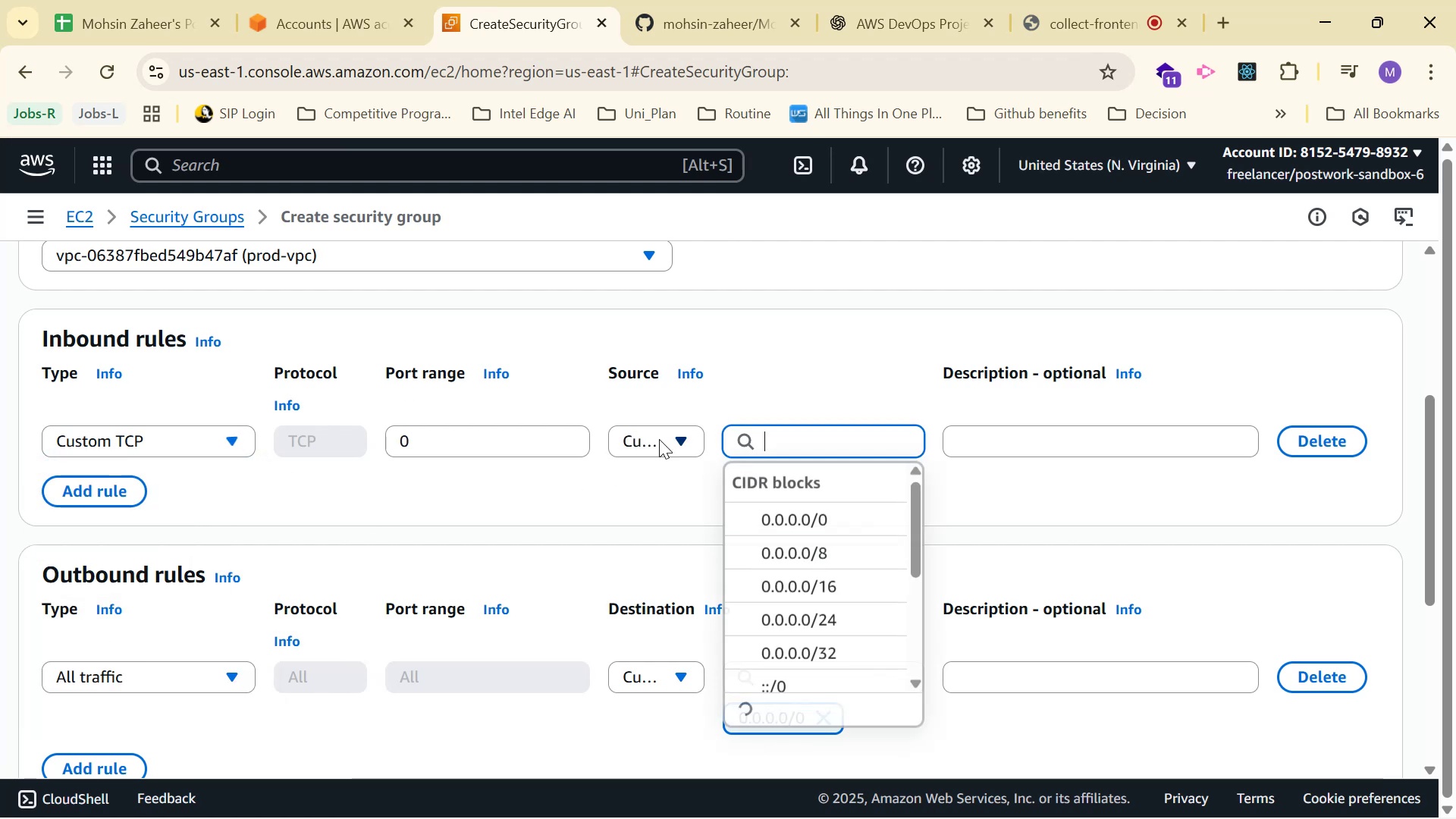 
double_click([648, 440])
 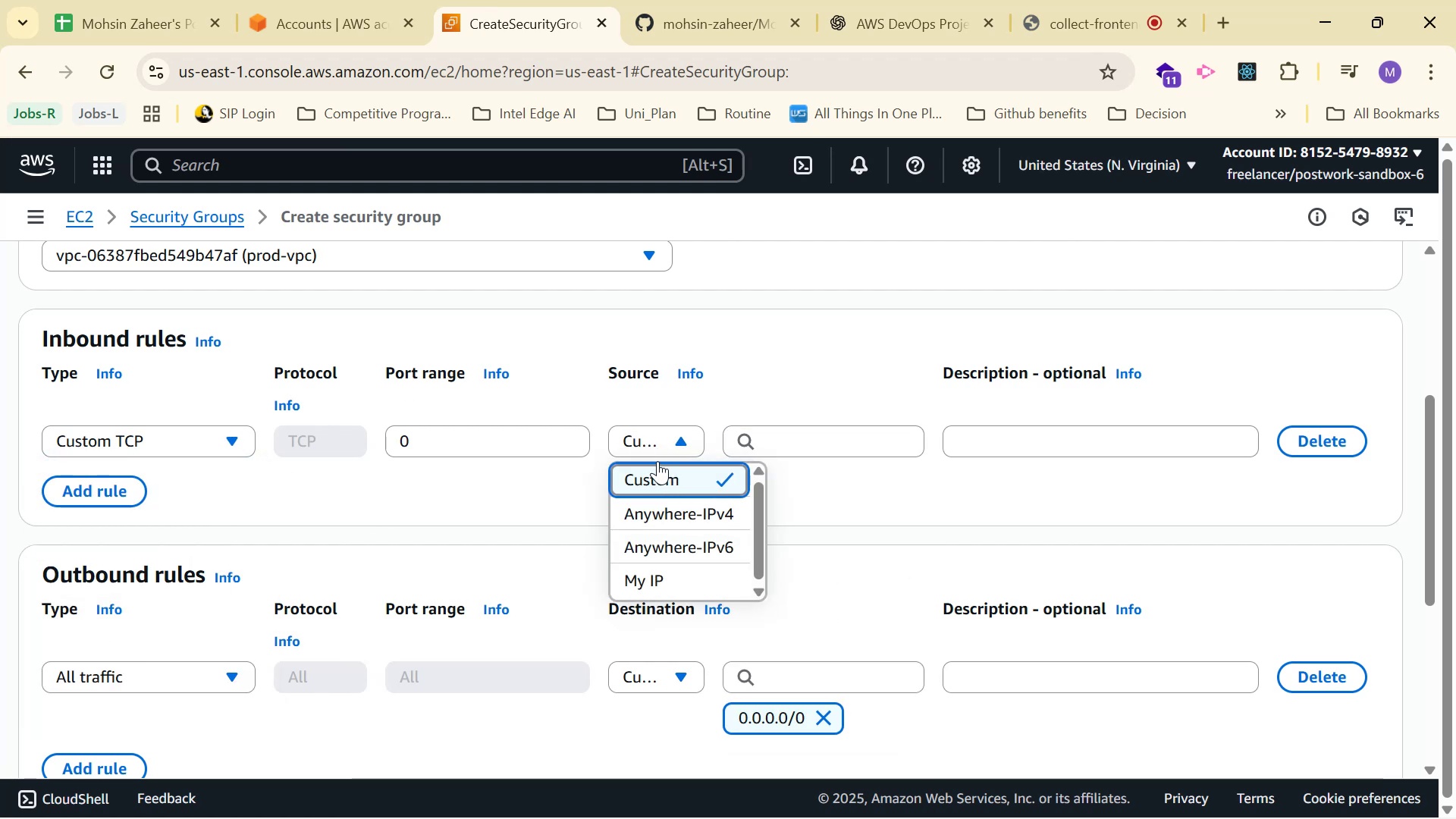 
scroll: coordinate [286, 419], scroll_direction: none, amount: 0.0
 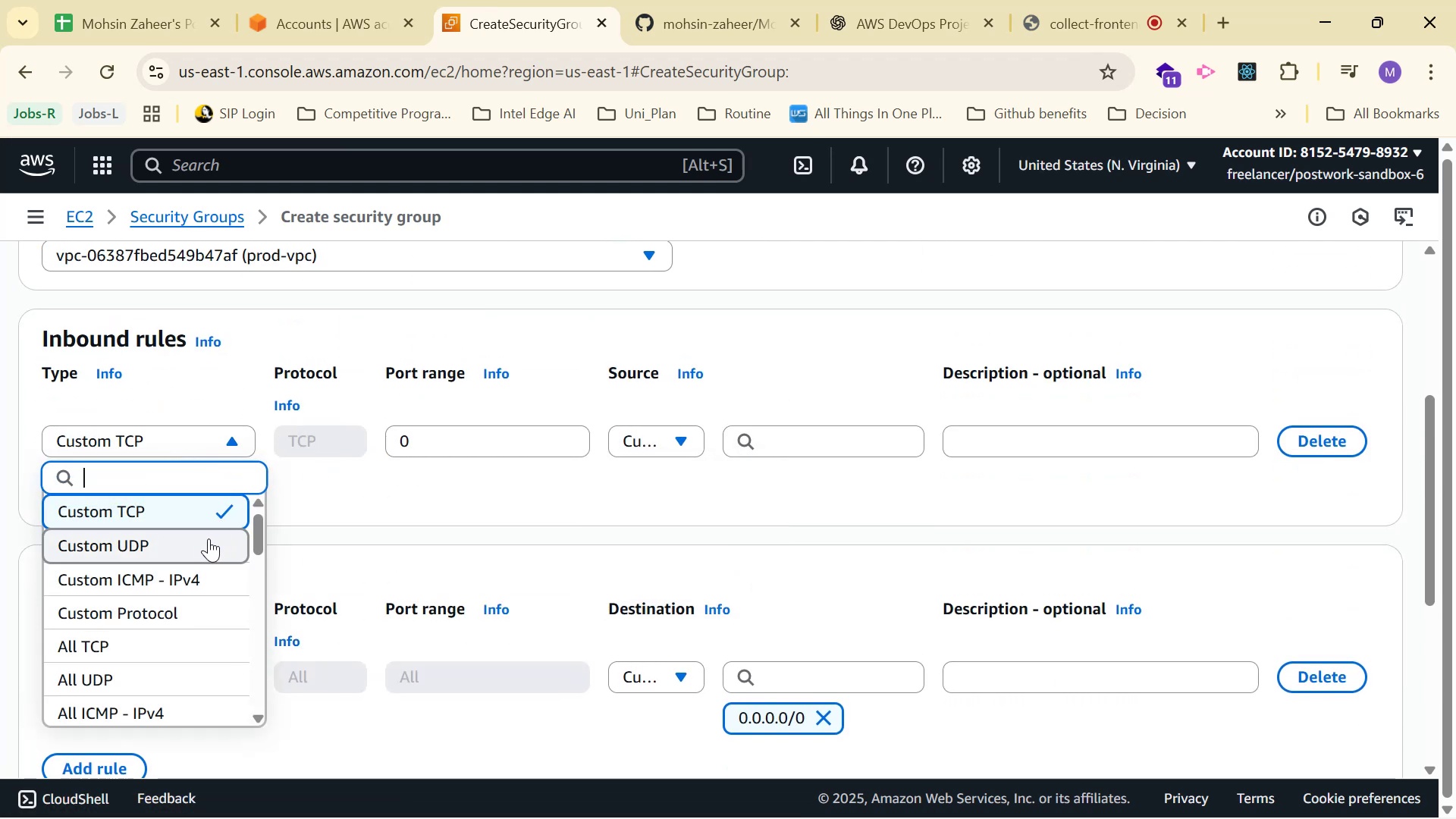 
left_click([866, 14])
 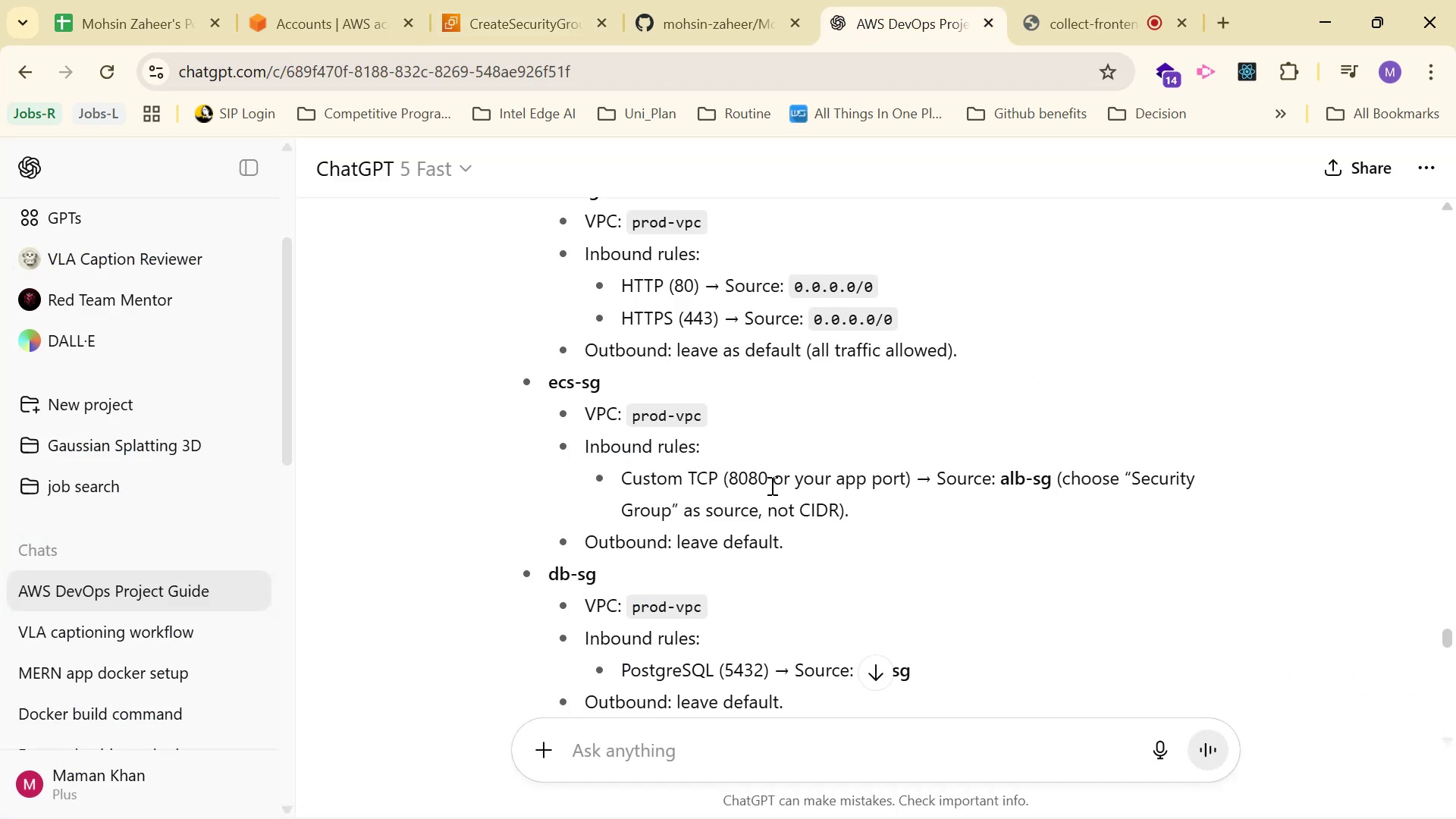 
wait(7.98)
 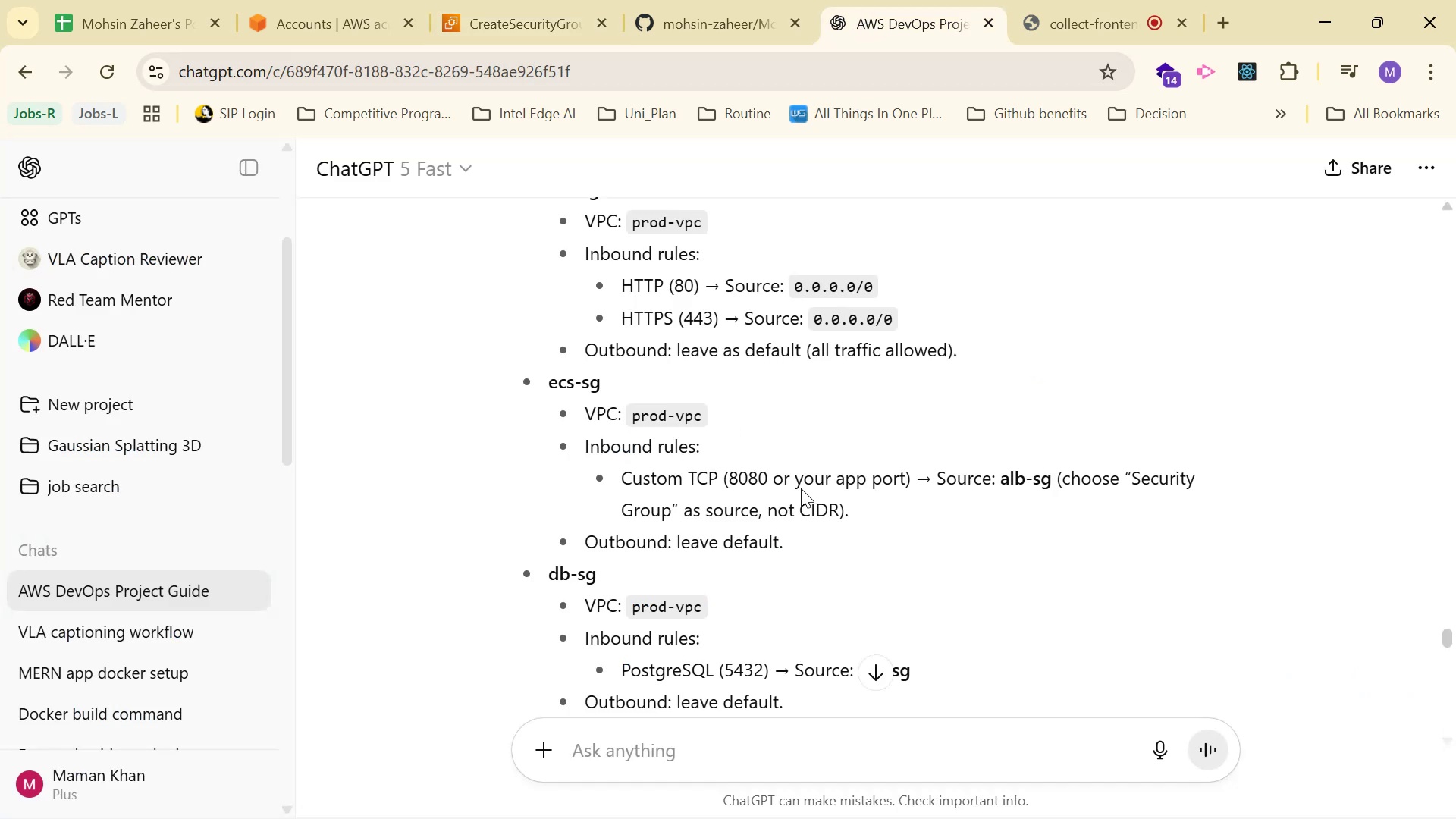 
key(Alt+Tab)
 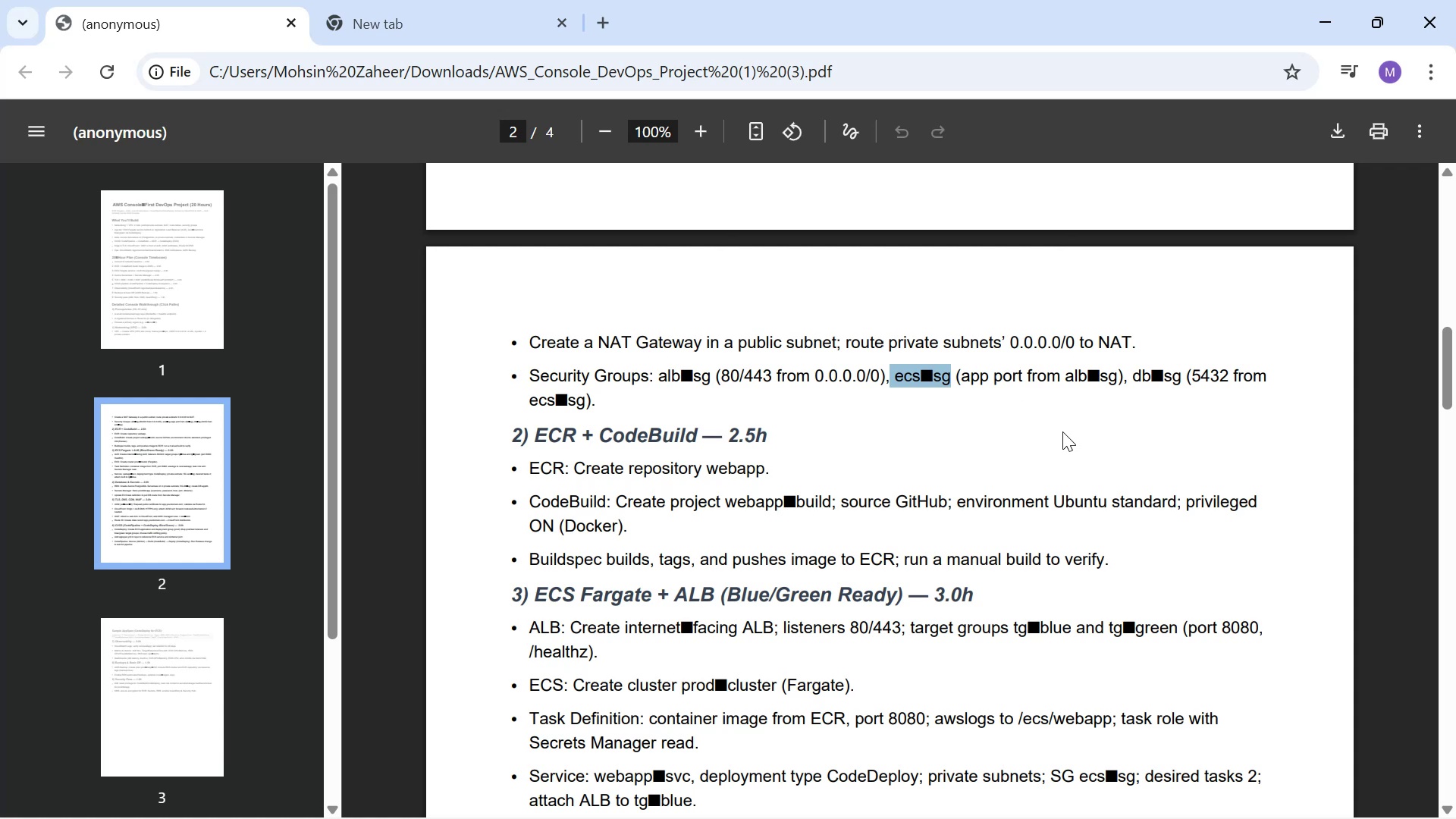 
wait(8.73)
 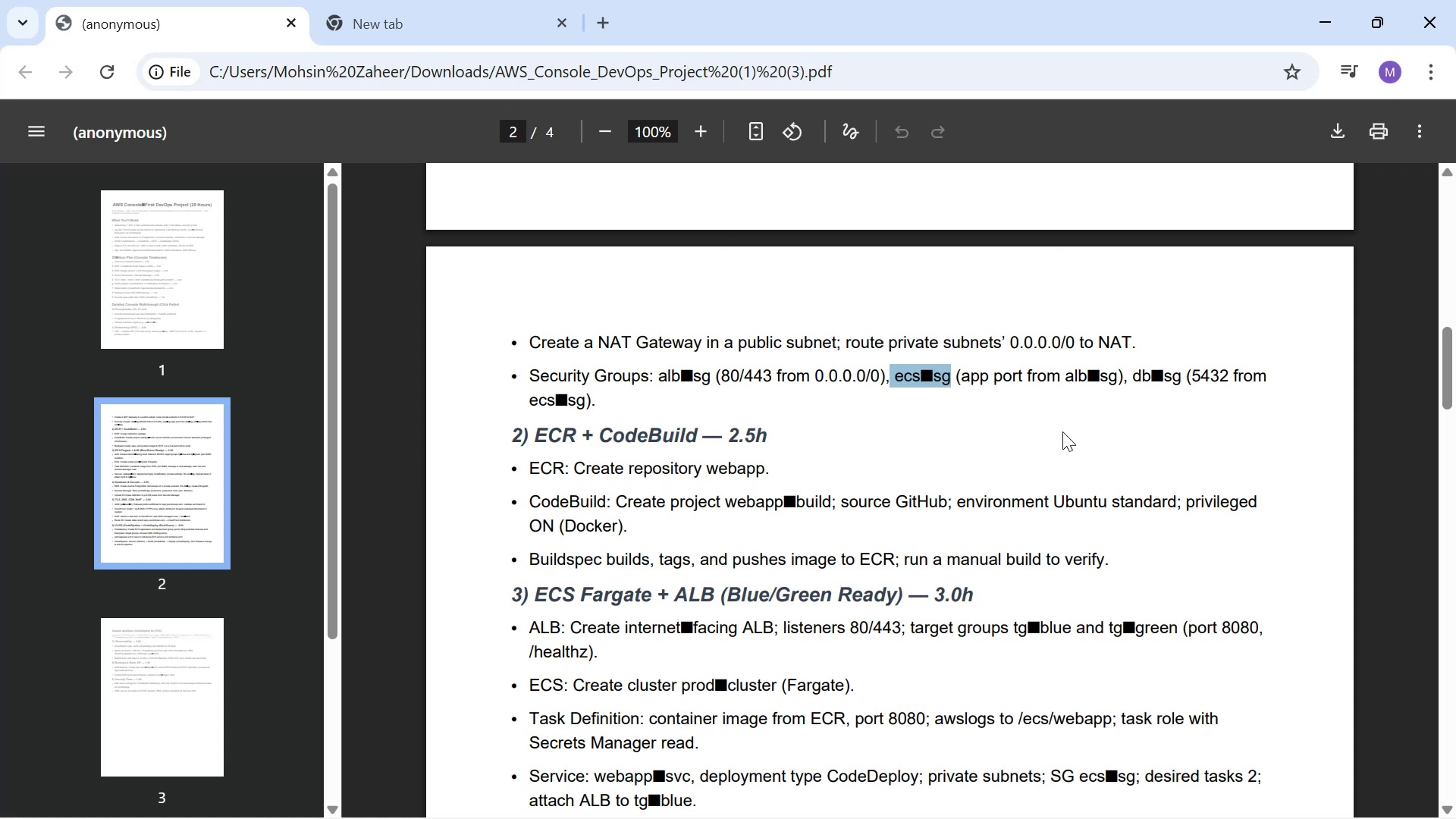 
key(Alt+AltLeft)
 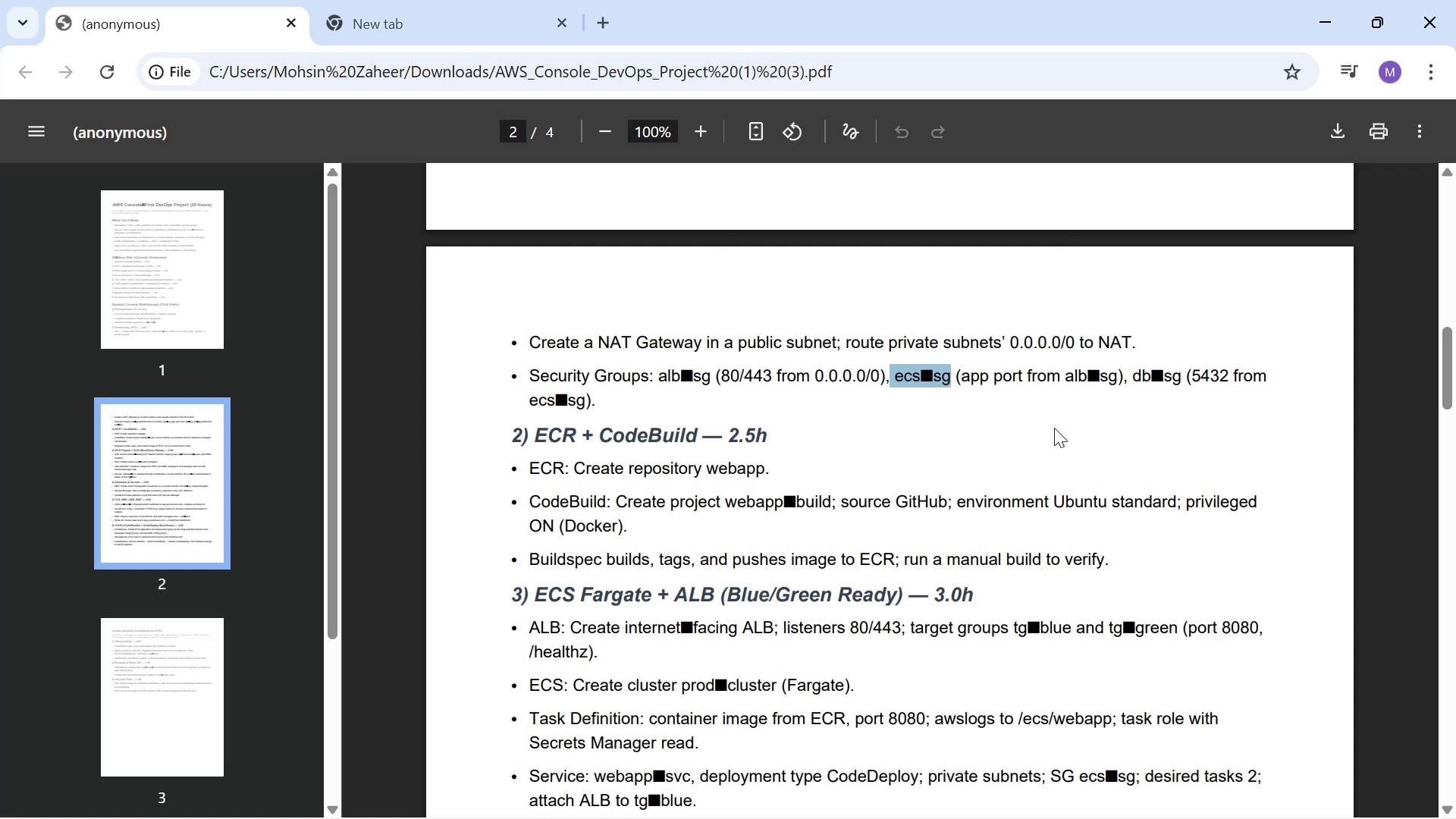 
key(Alt+Tab)
 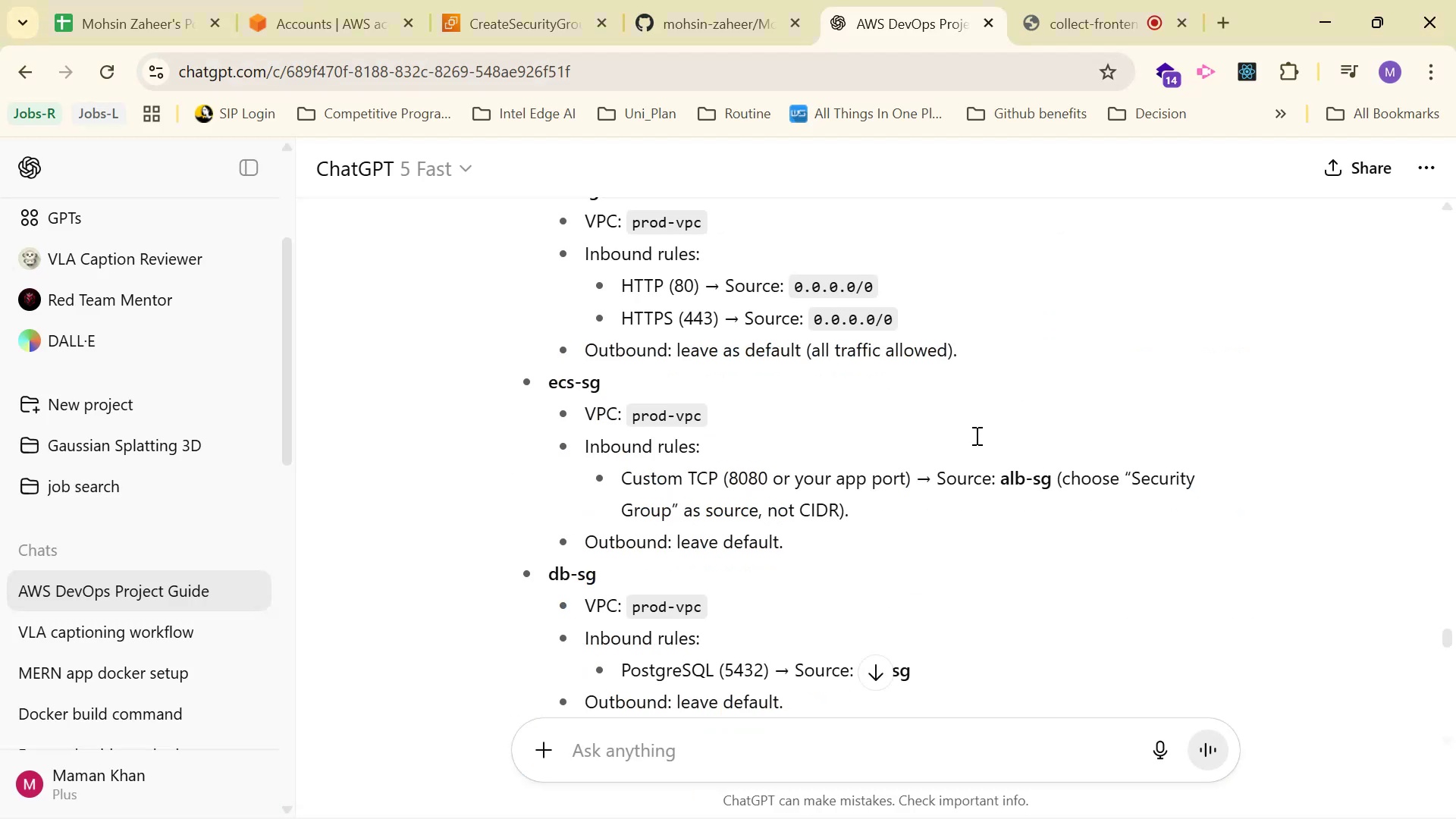 
key(Alt+AltLeft)
 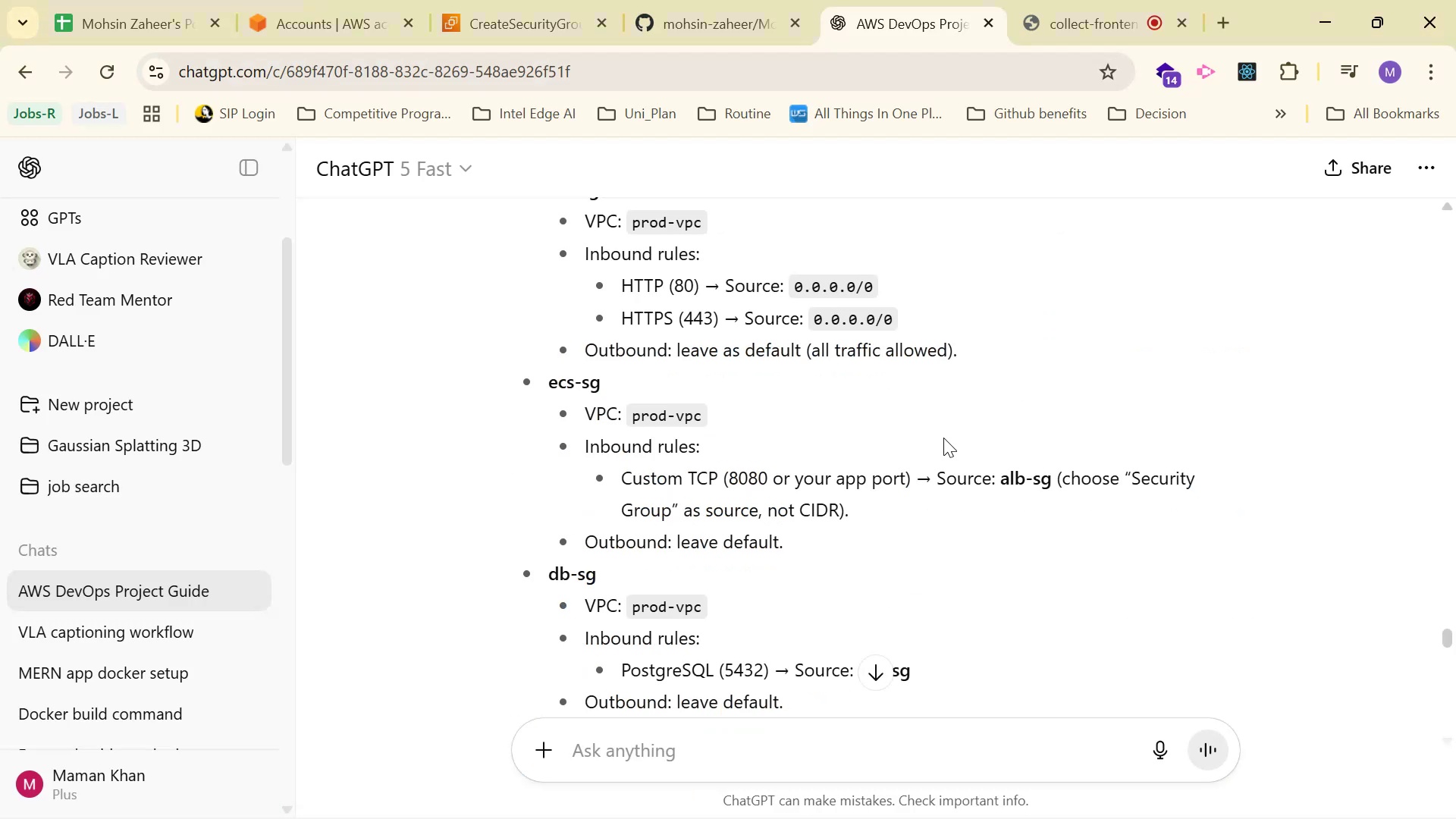 
key(Alt+AltLeft)
 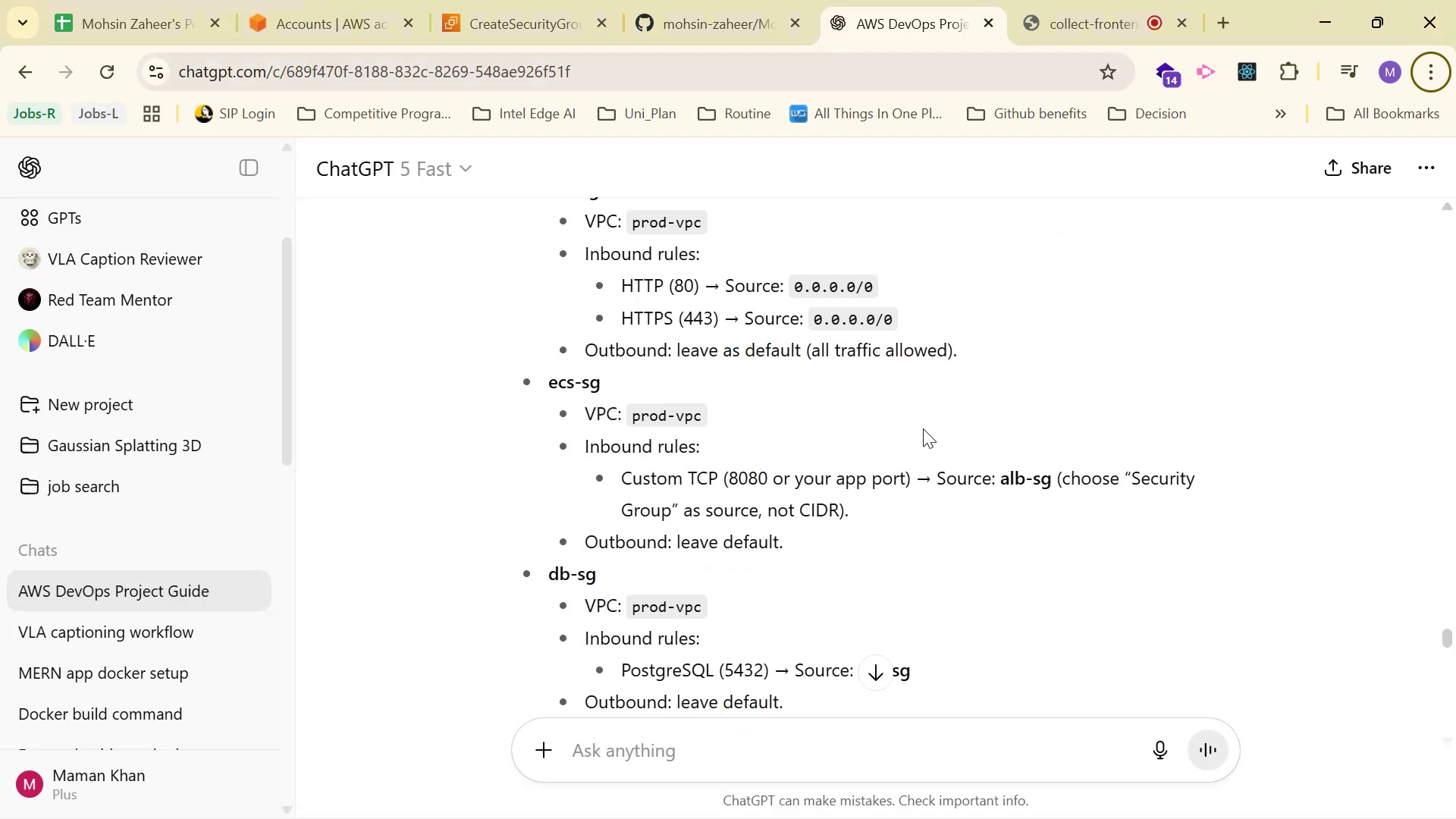 
key(Alt+Tab)
 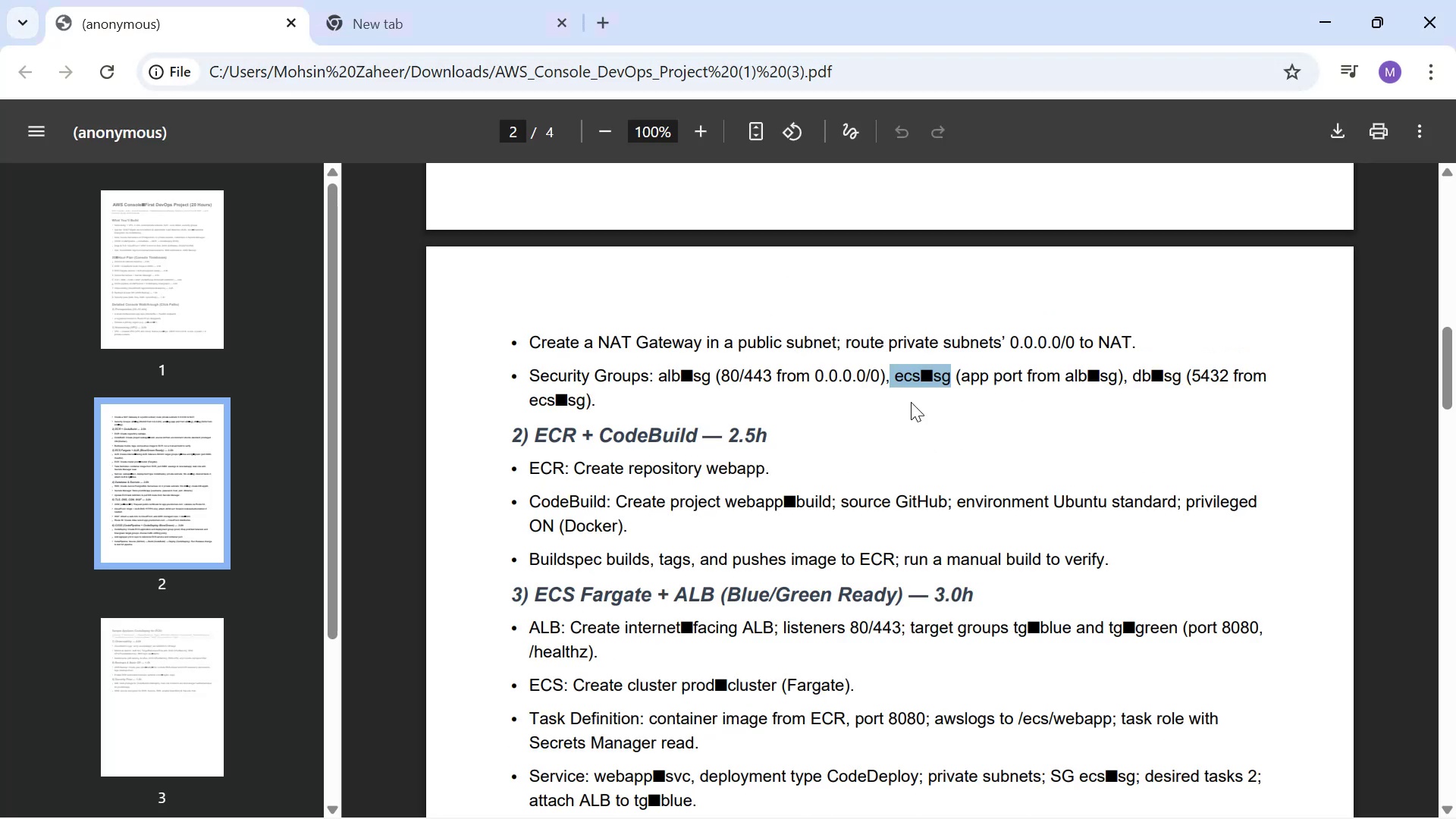 
key(Alt+AltLeft)
 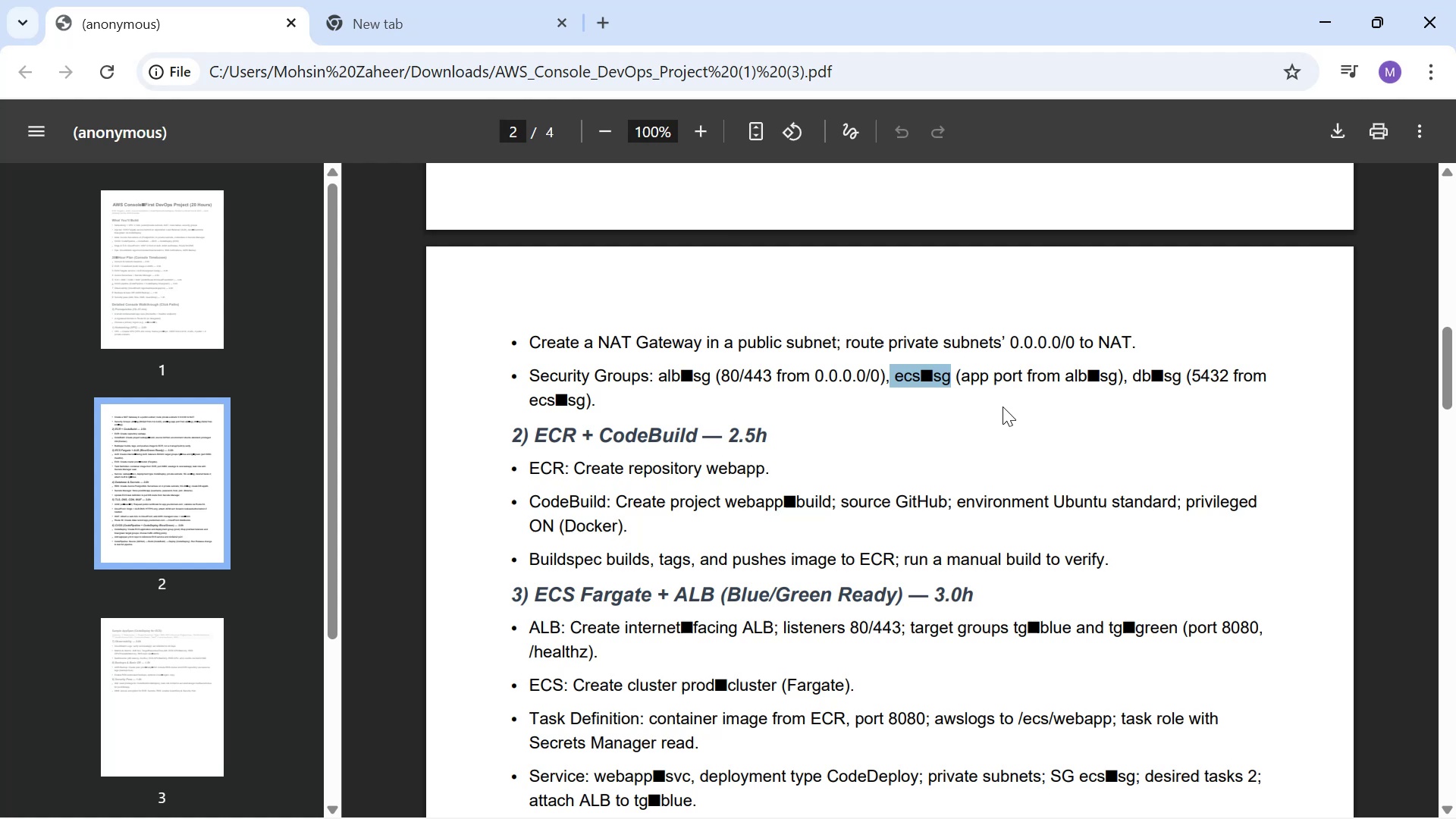 
key(Alt+Tab)
 